 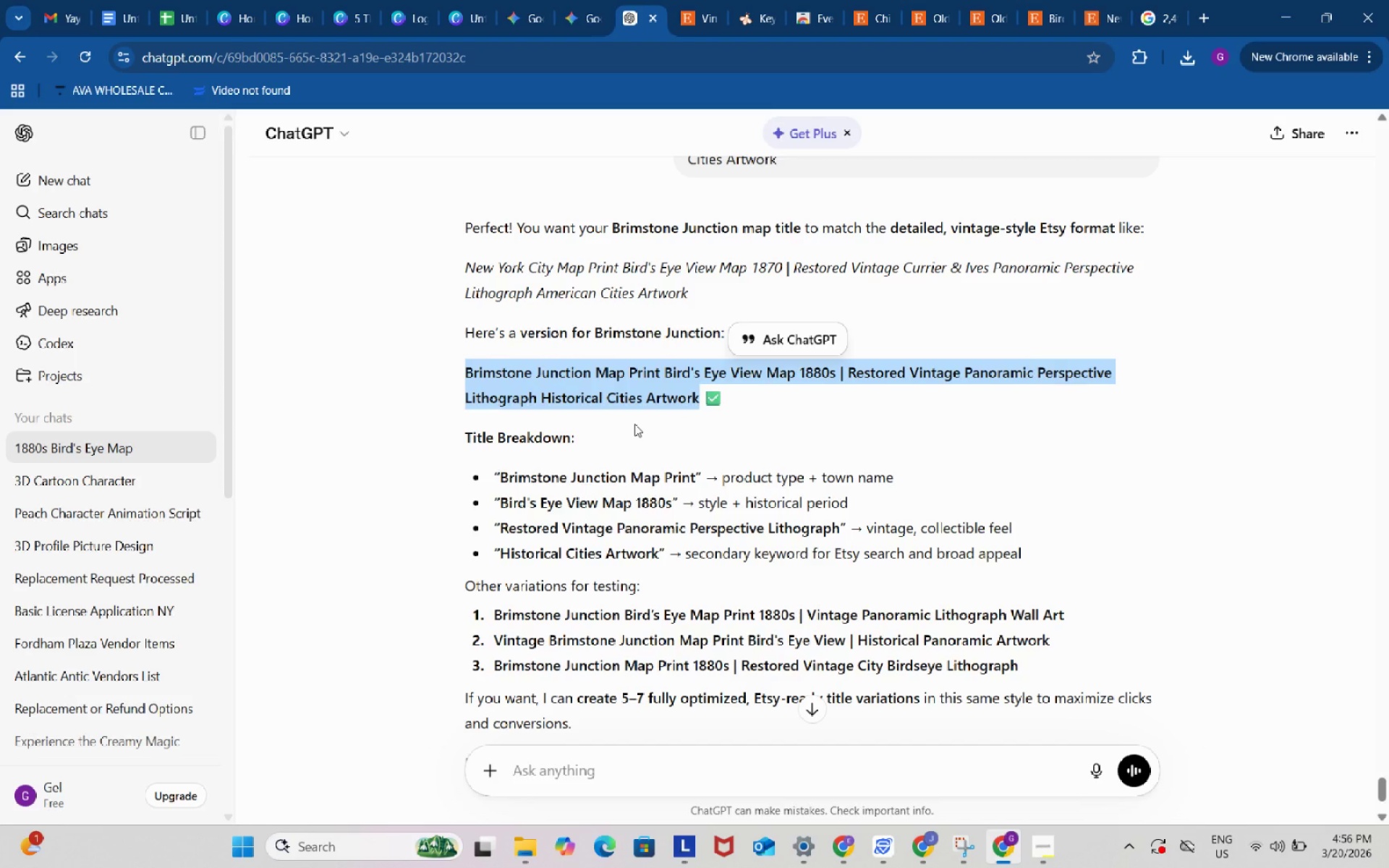 
scroll: coordinate [639, 423], scroll_direction: down, amount: 1.0
 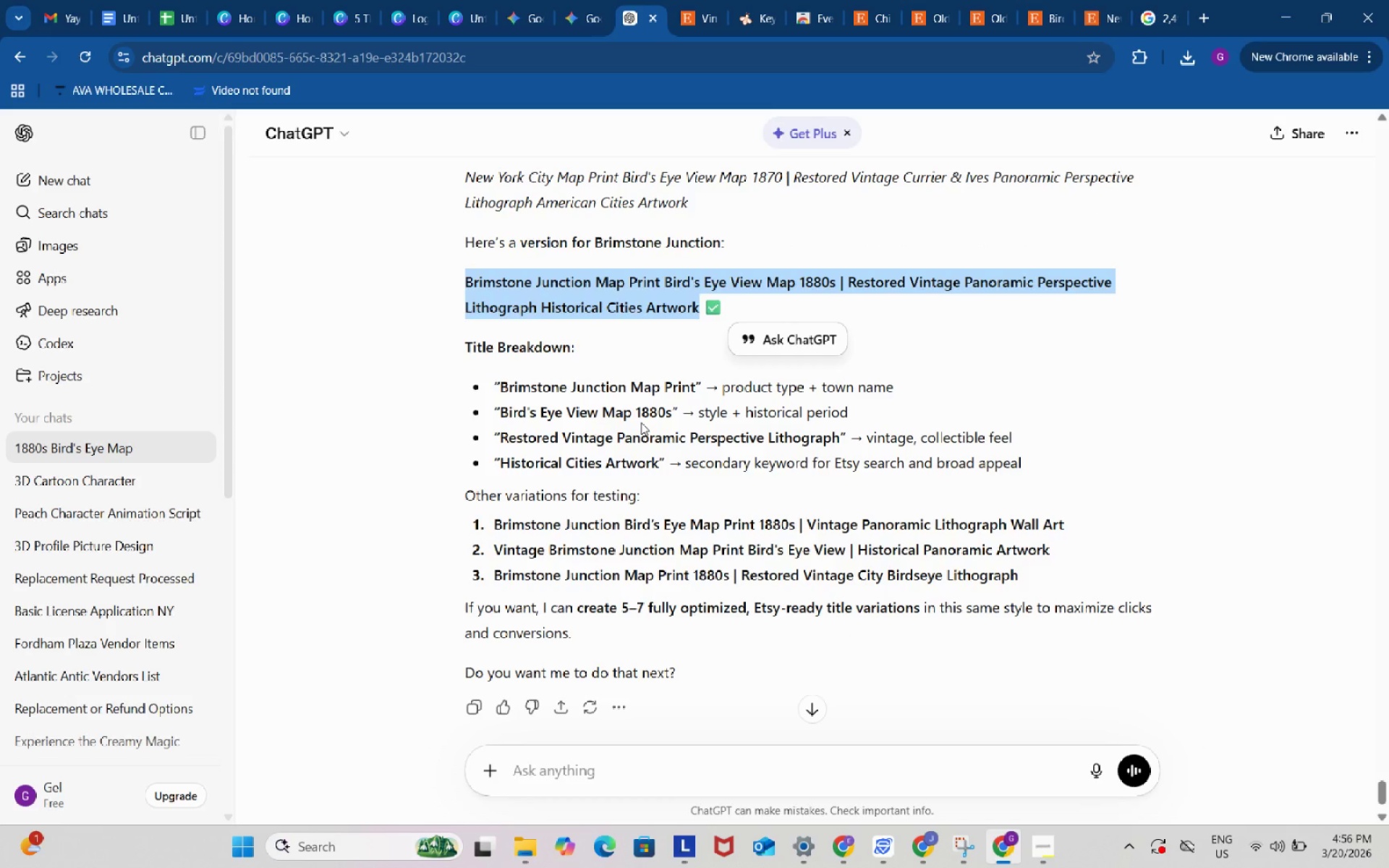 
wait(7.78)
 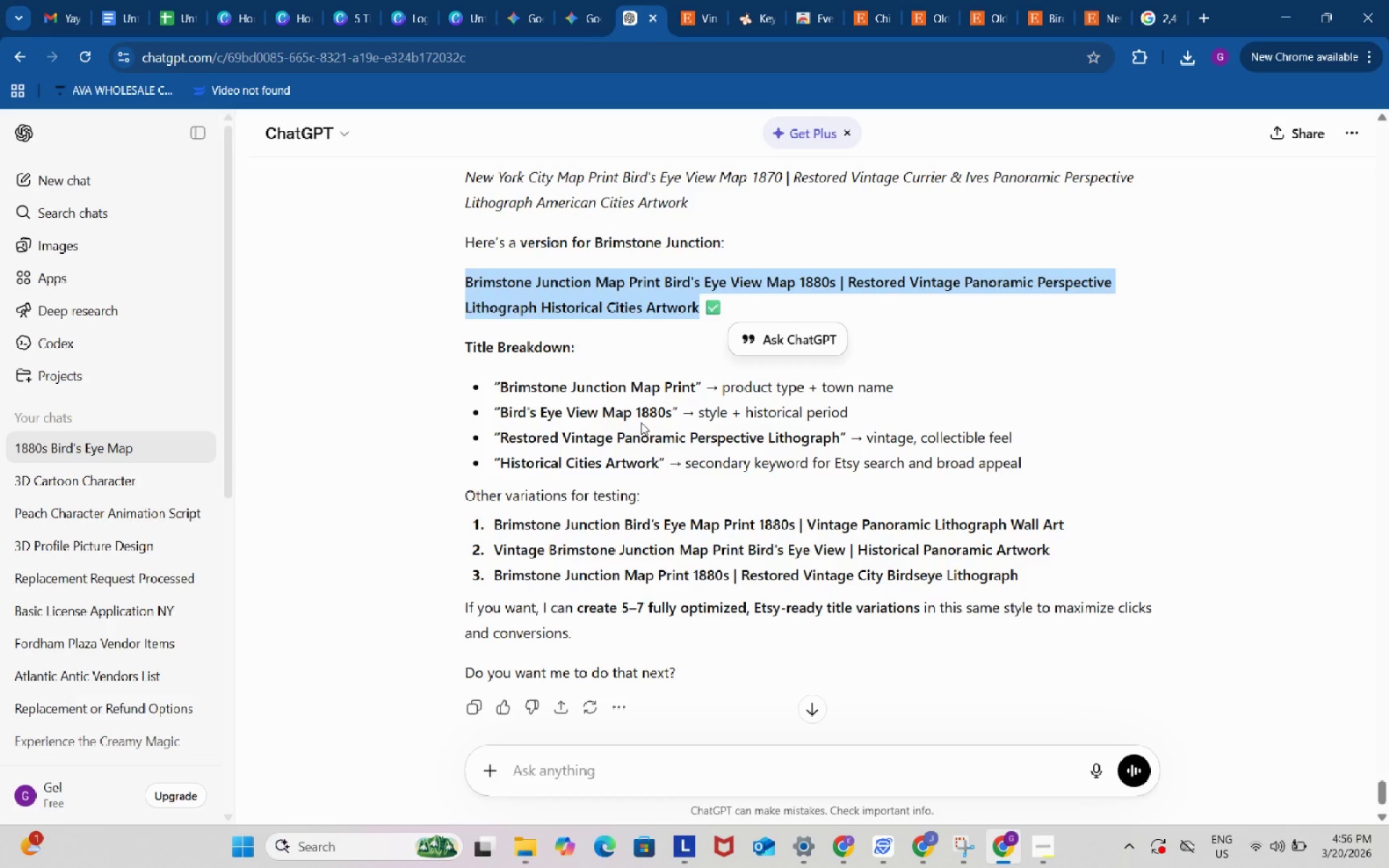 
left_click([358, 0])
 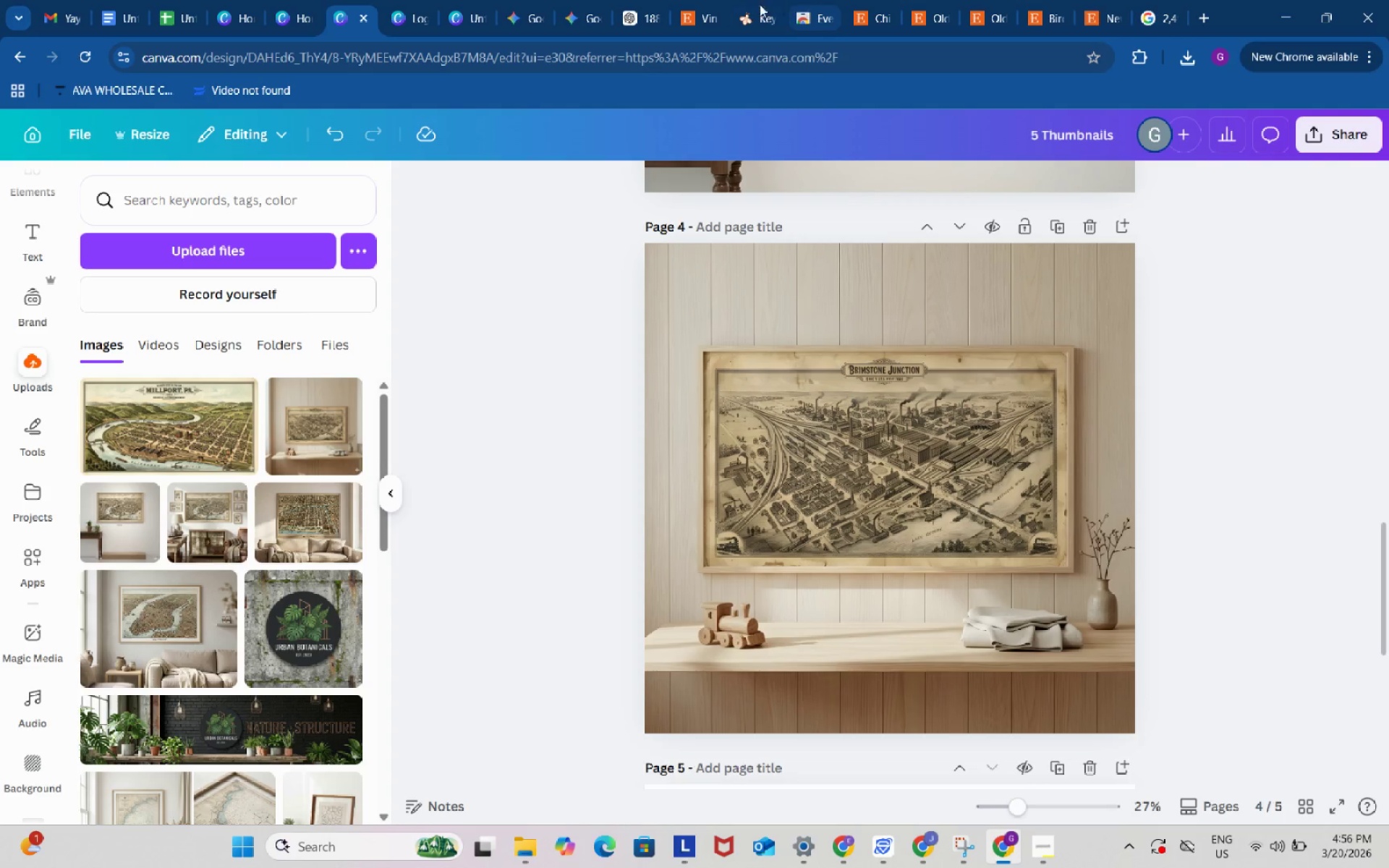 
left_click([645, 1])
 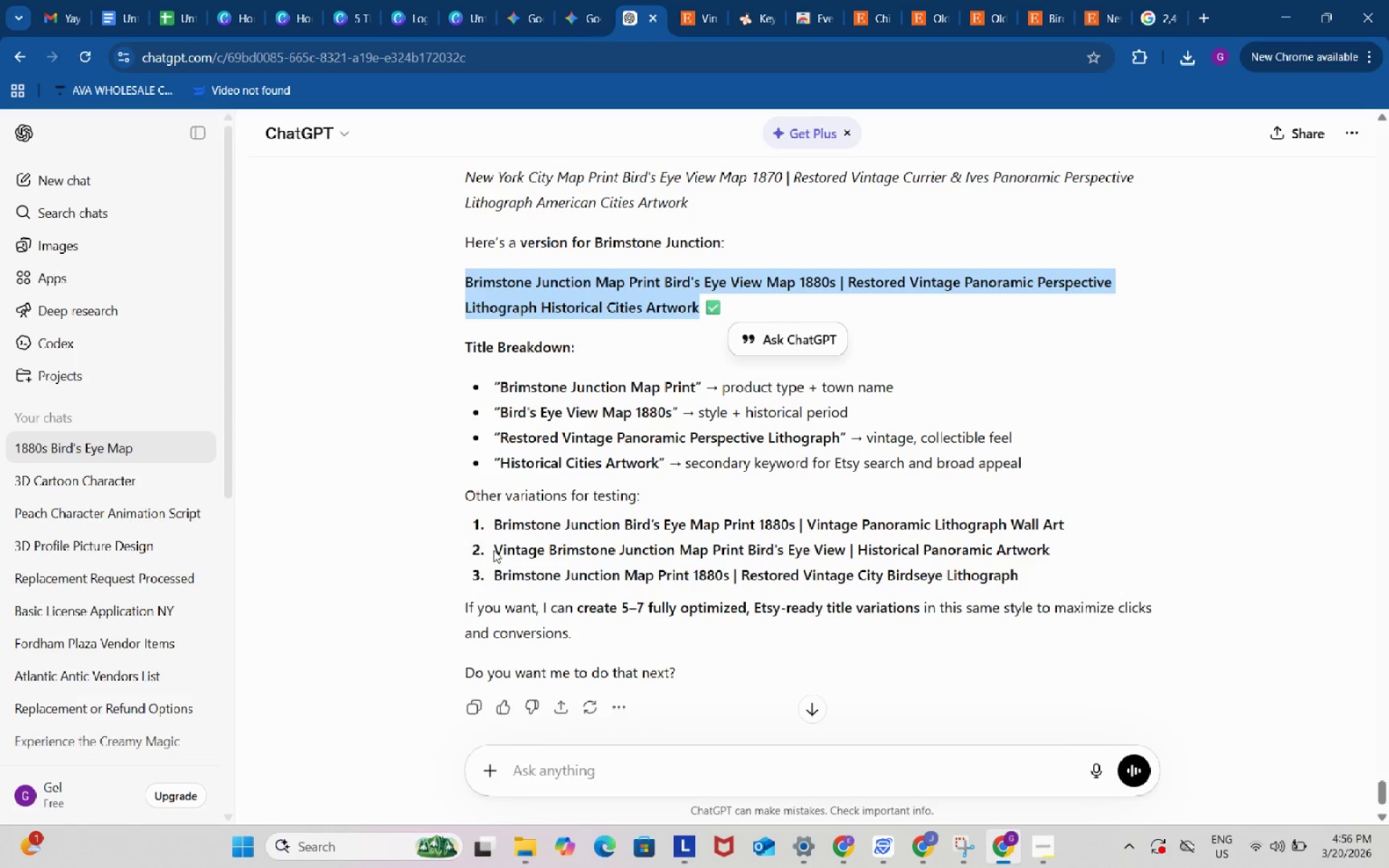 
left_click_drag(start_coordinate=[493, 549], to_coordinate=[858, 542])
 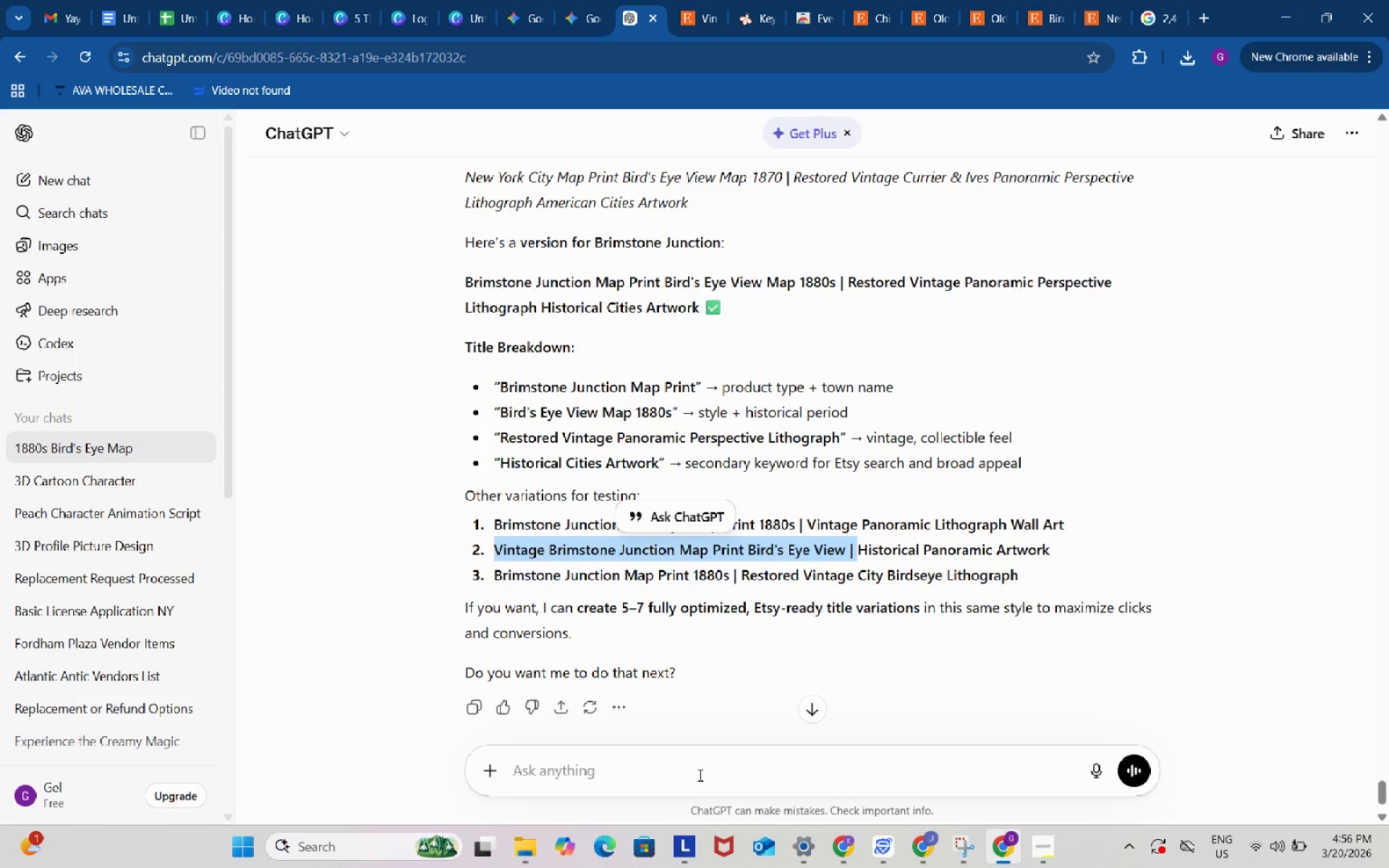 
key(Control+ControlLeft)
 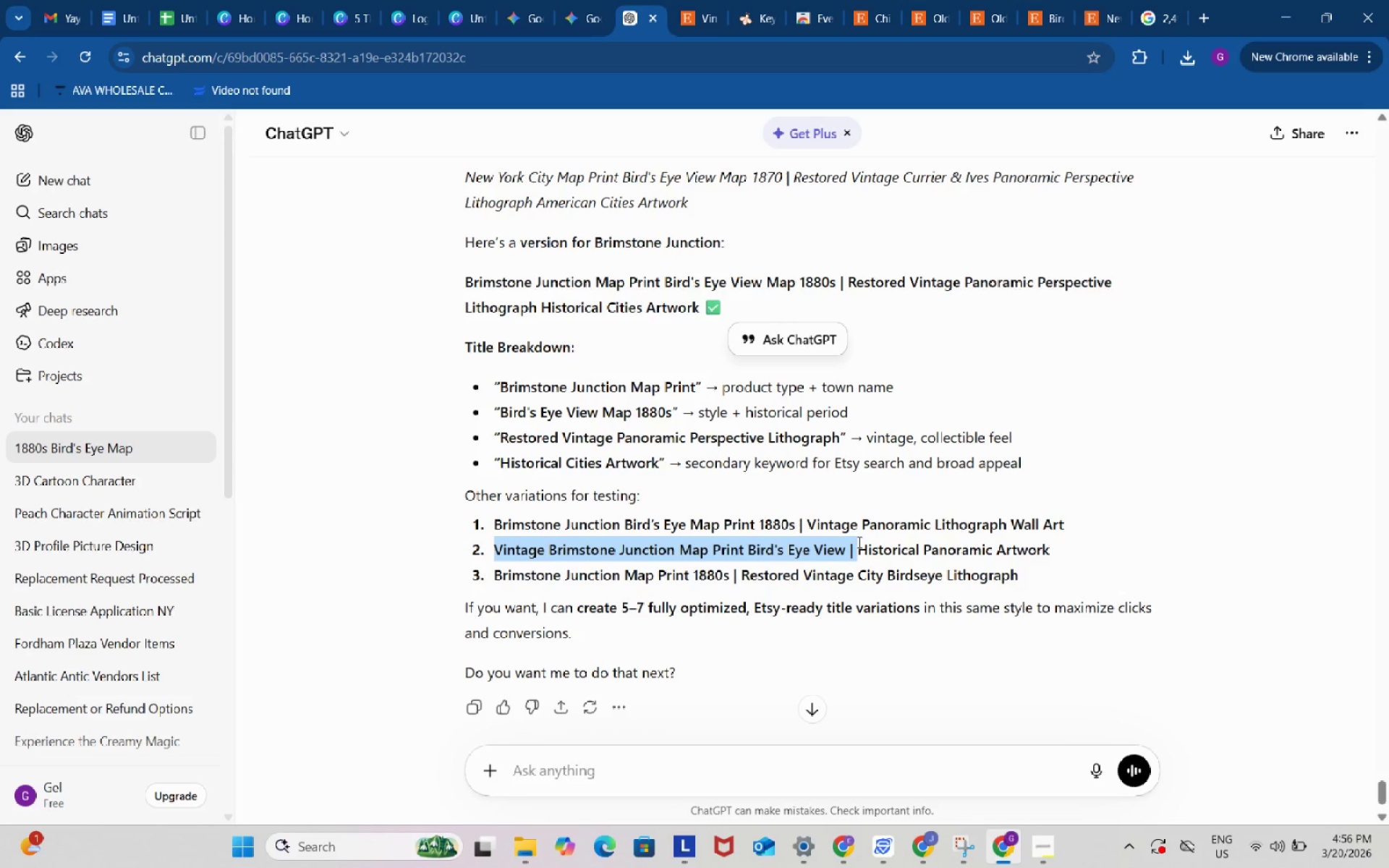 
key(Control+C)
 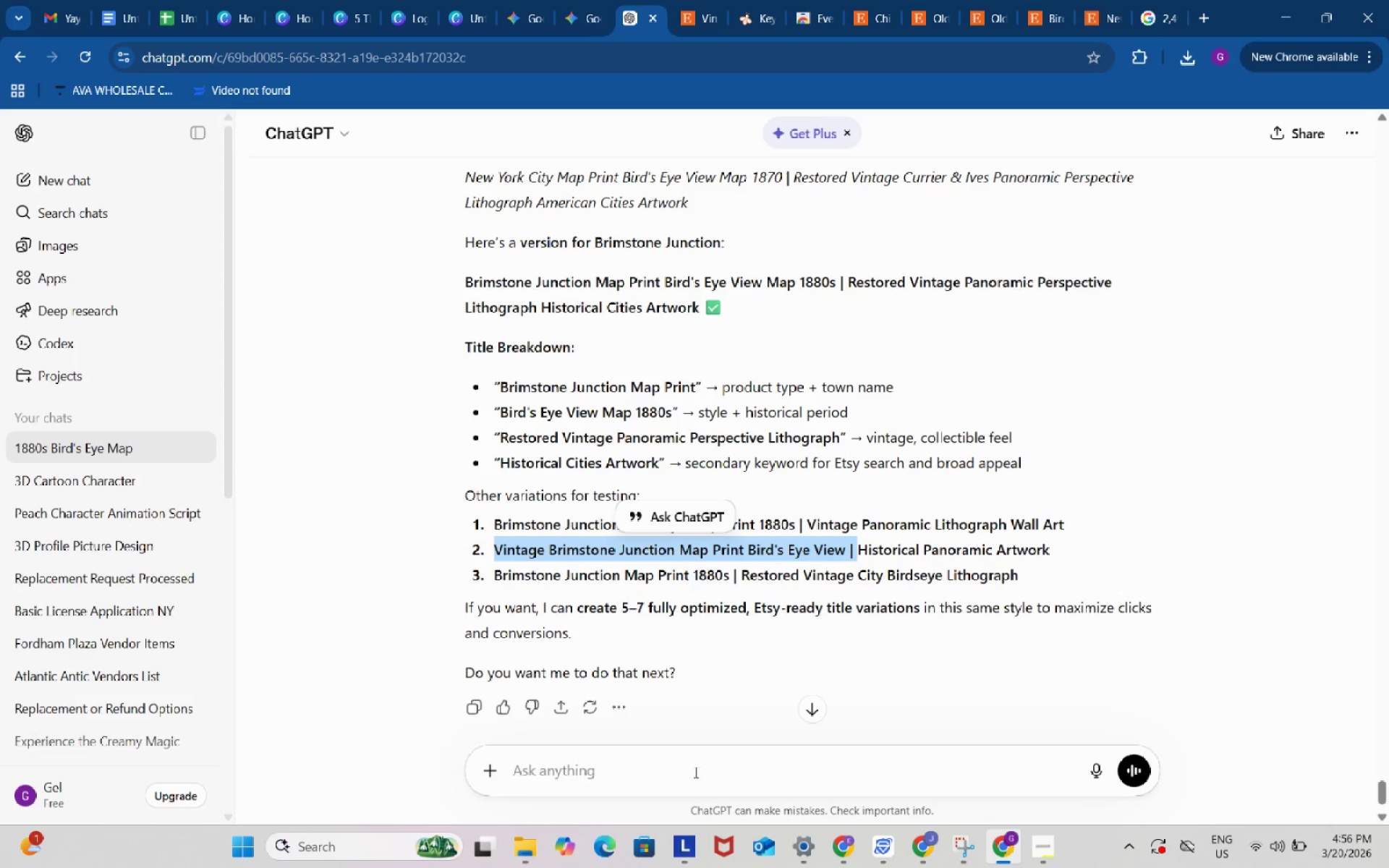 
left_click_drag(start_coordinate=[694, 771], to_coordinate=[698, 768])
 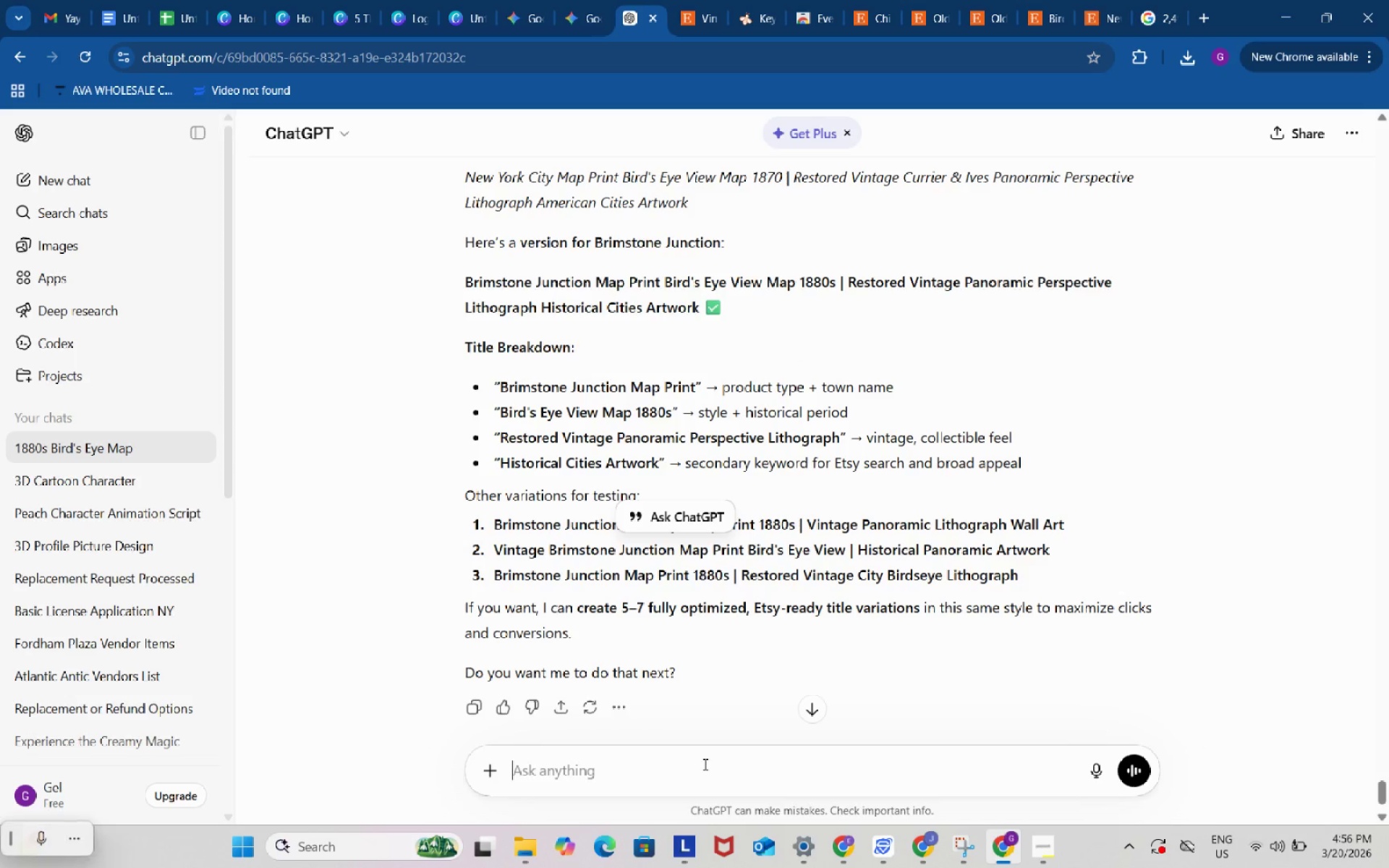 
key(Control+V)
 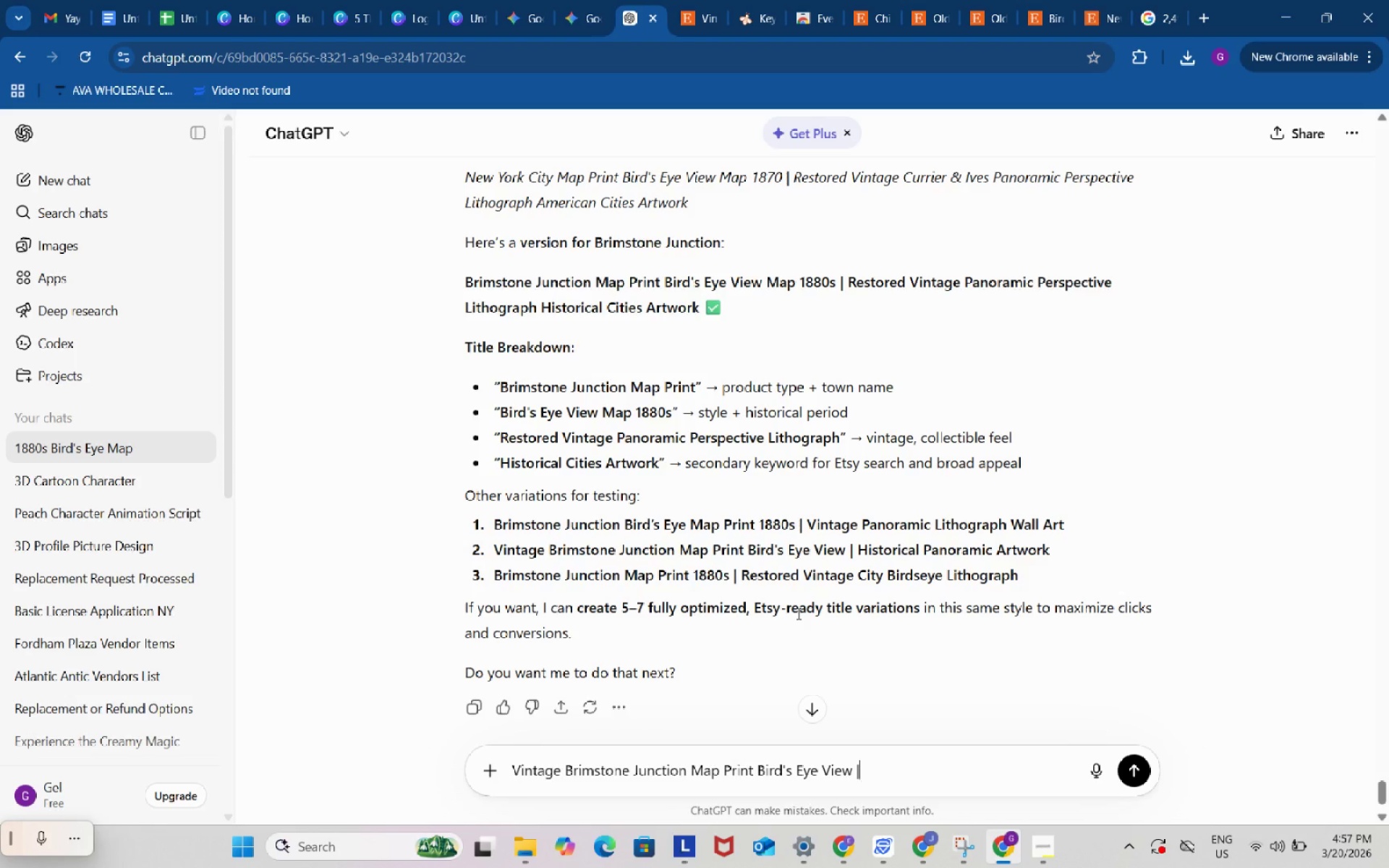 
wait(22.0)
 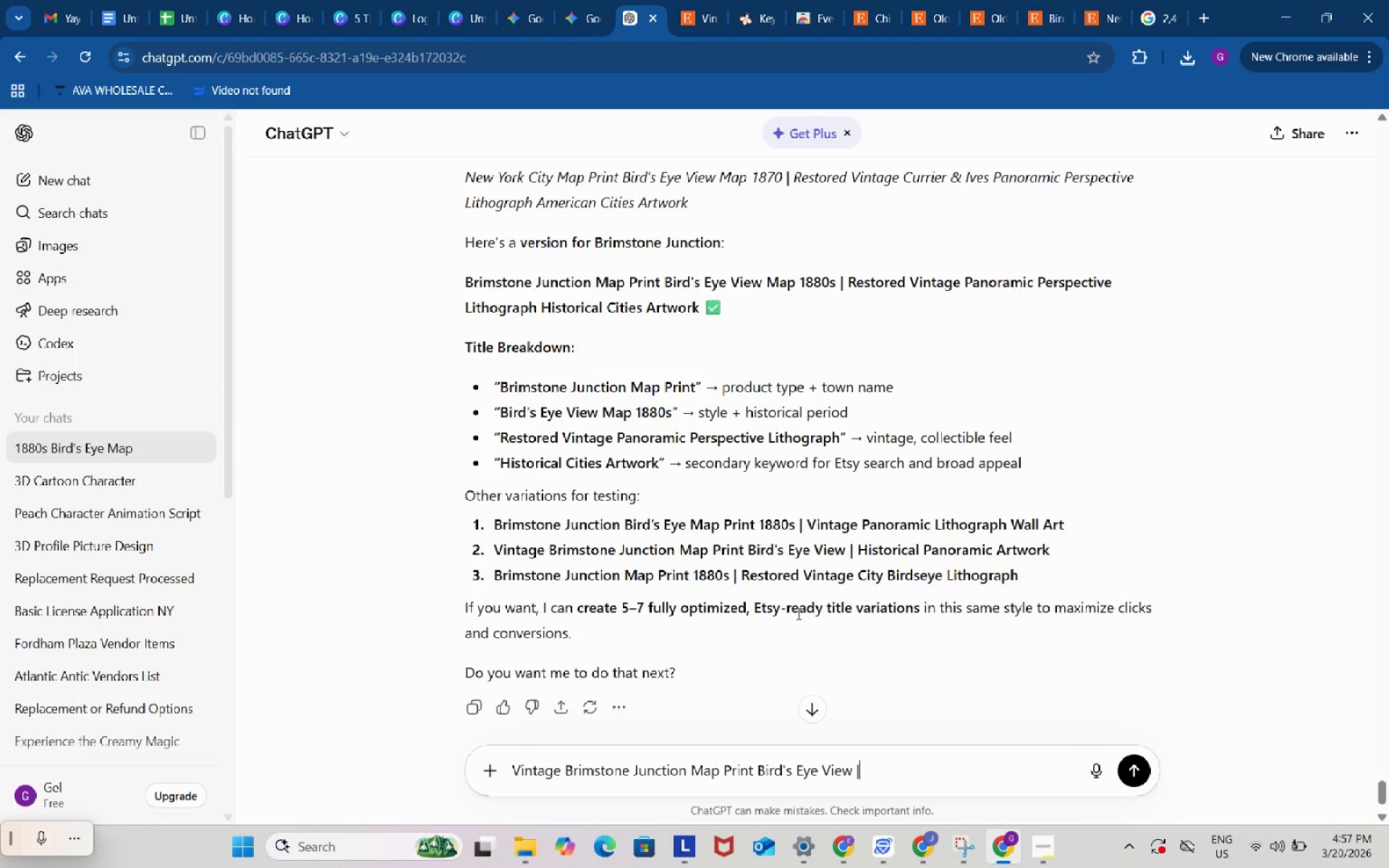 
left_click([1100, 7])
 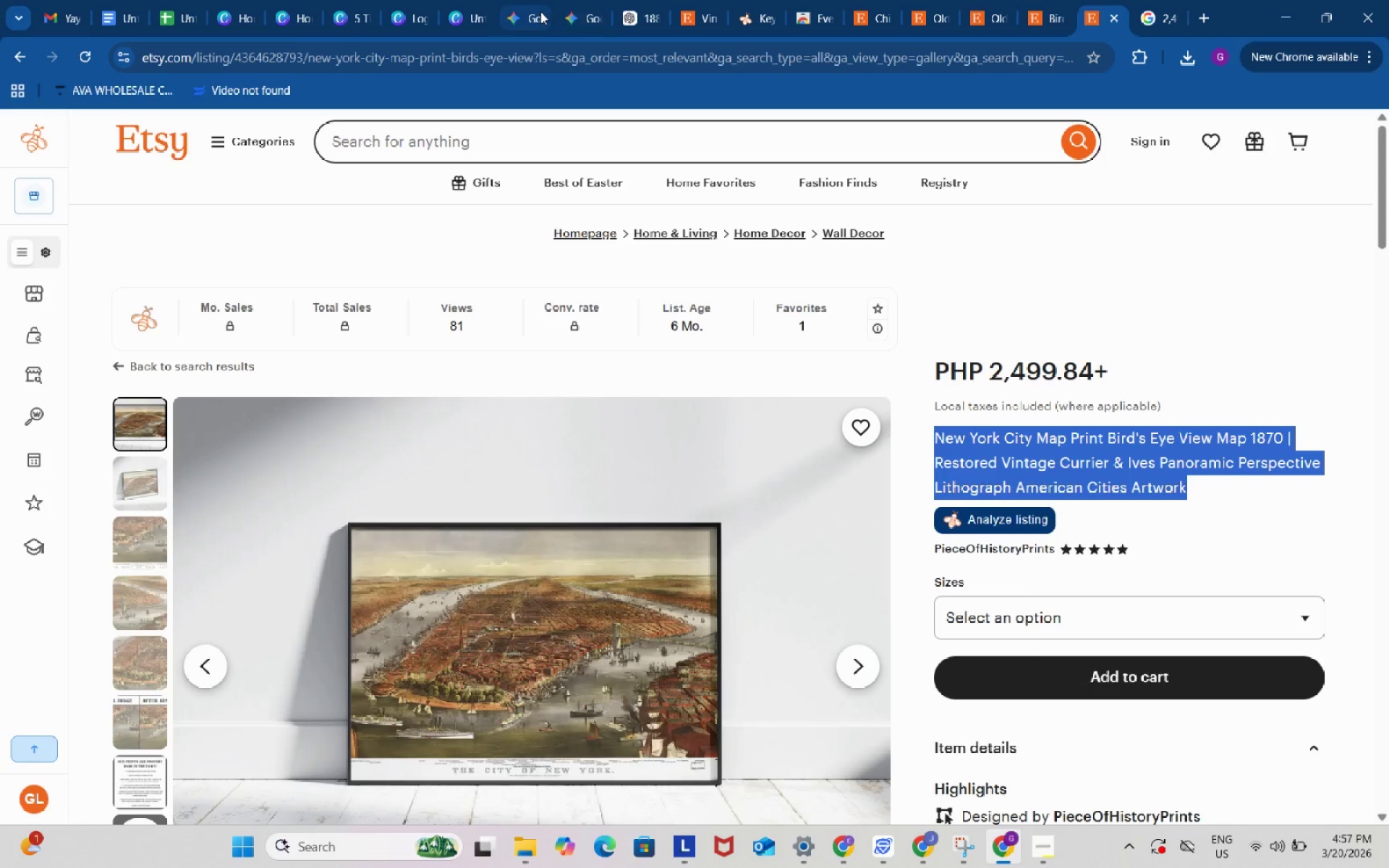 
wait(5.86)
 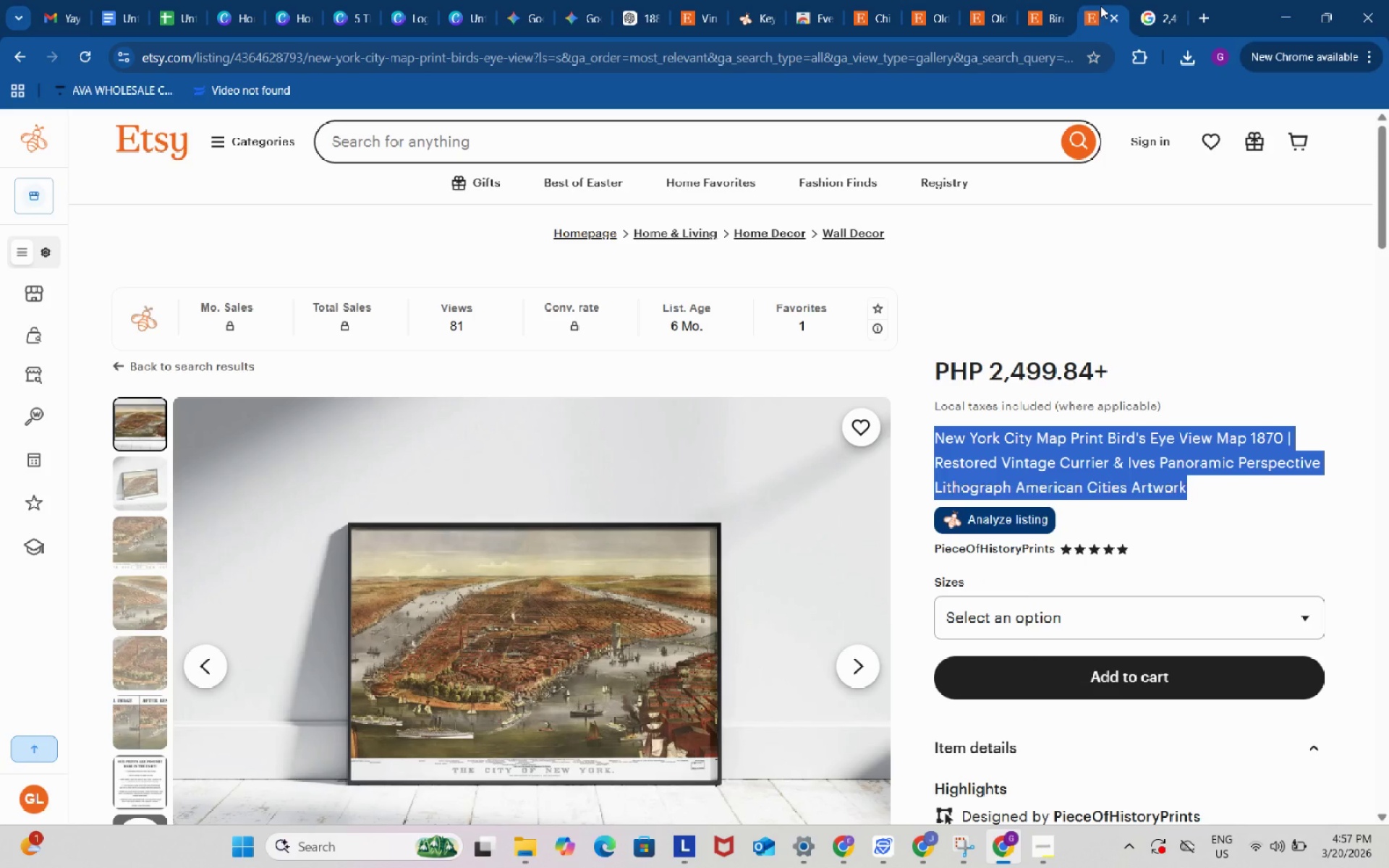 
left_click([627, 0])
 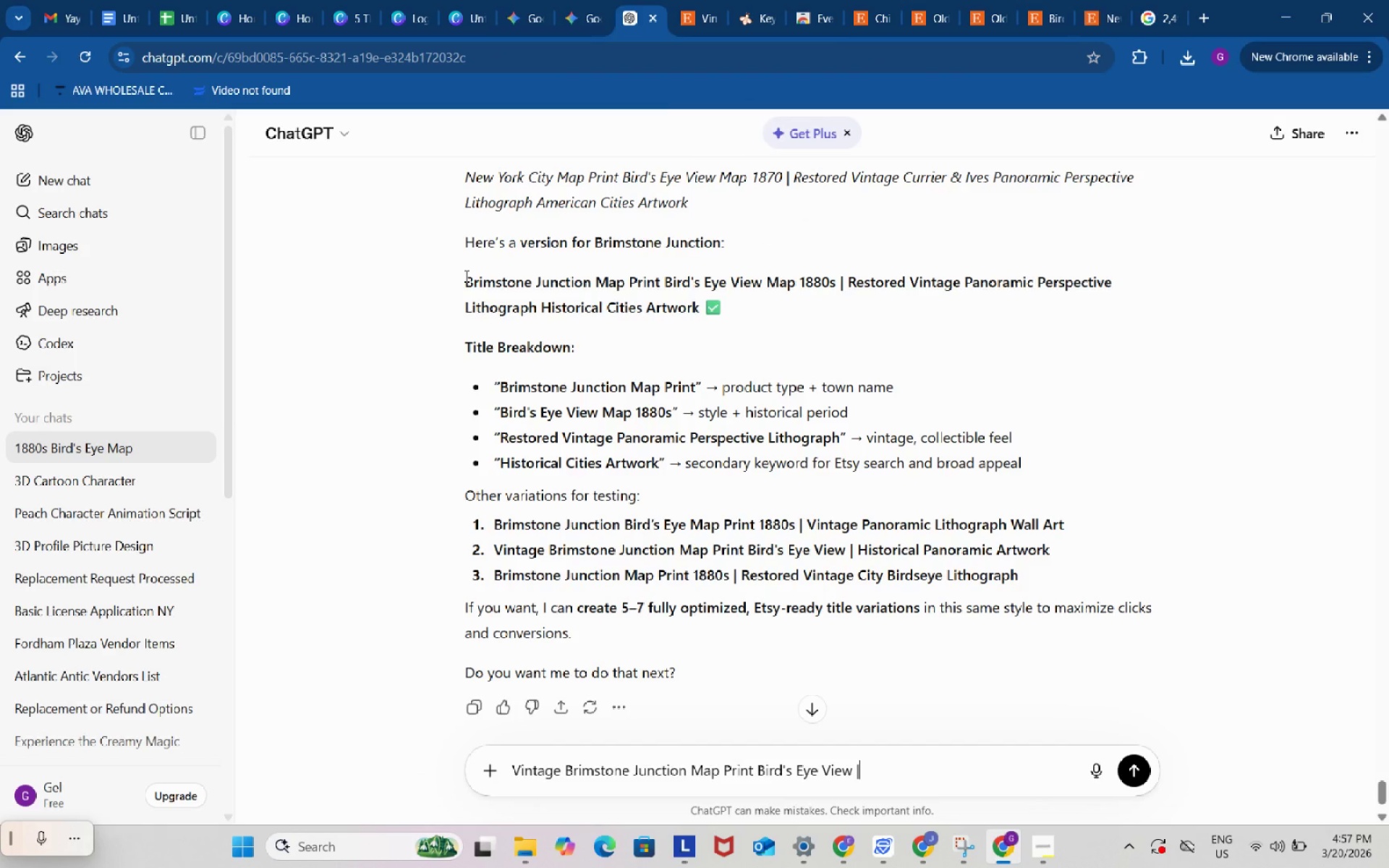 
left_click_drag(start_coordinate=[465, 274], to_coordinate=[697, 310])
 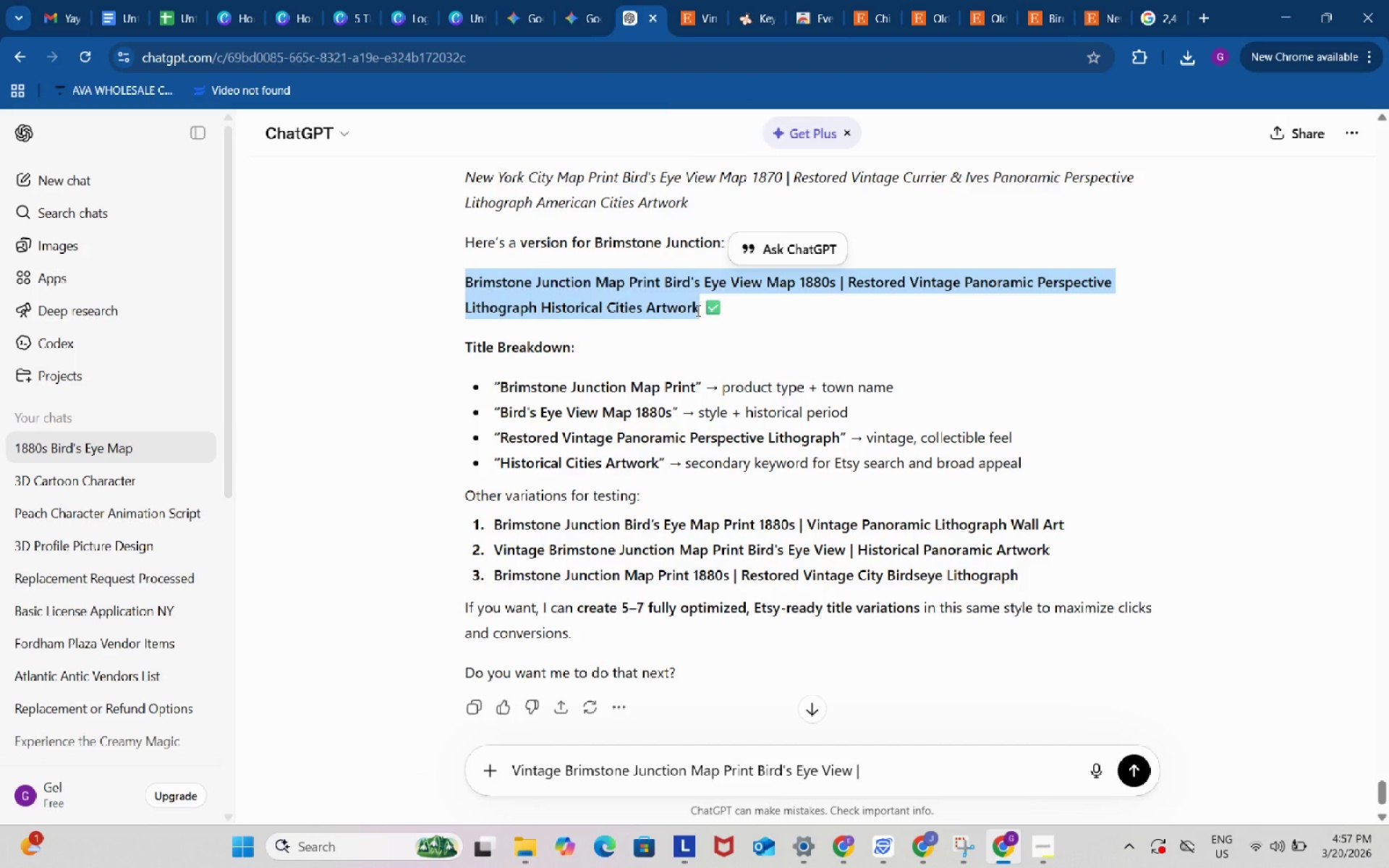 
key(Control+ControlLeft)
 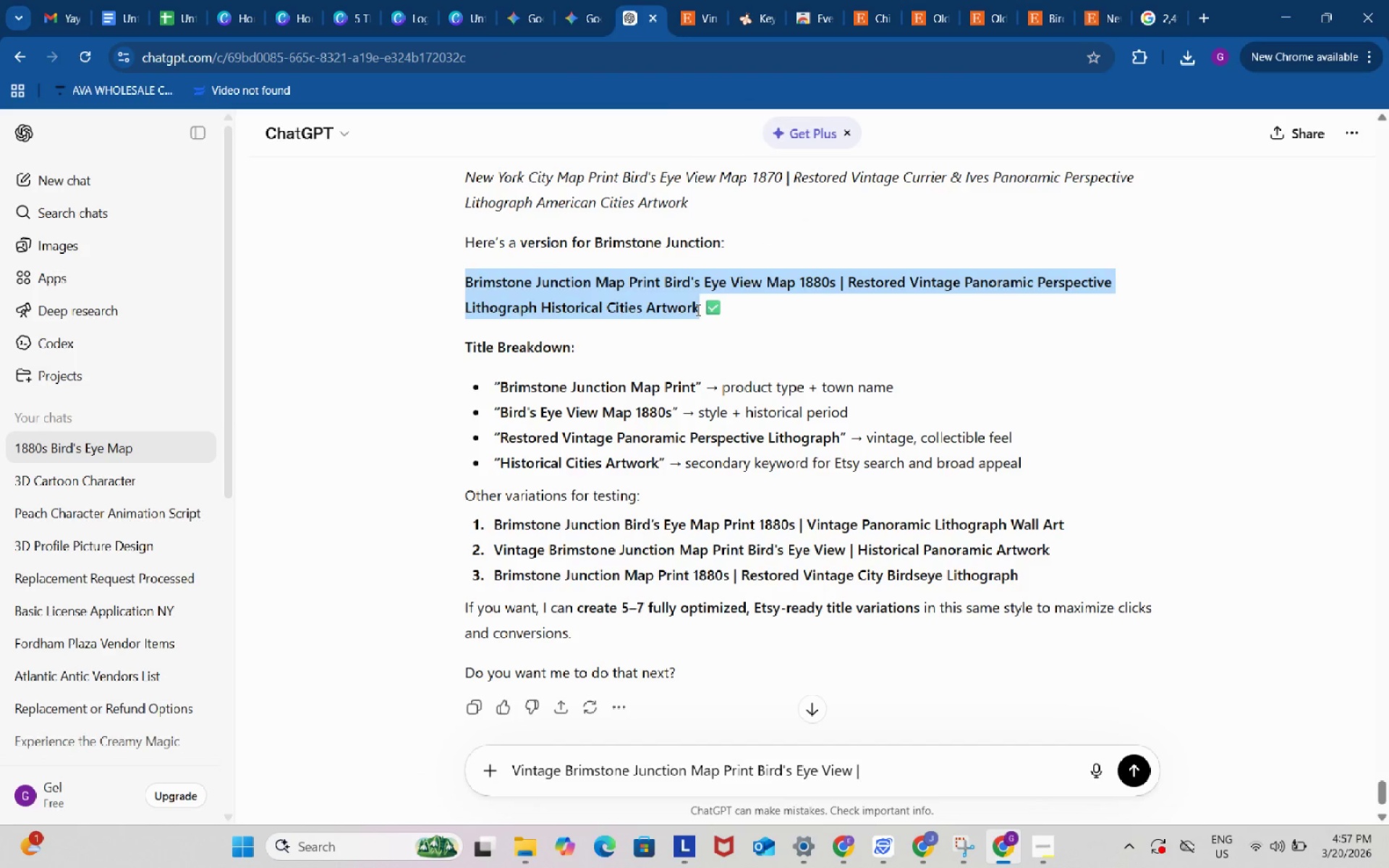 
key(Control+C)
 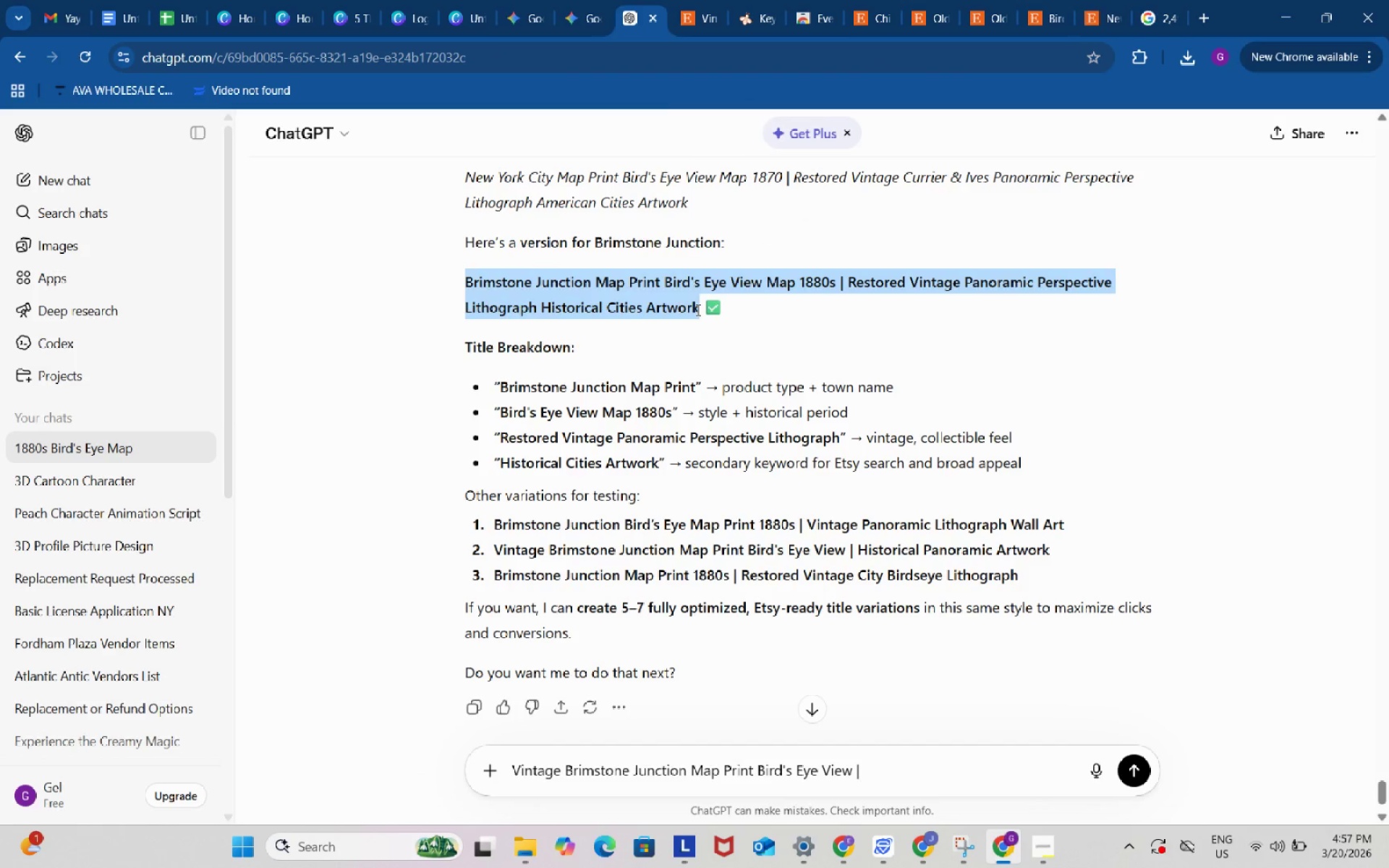 
key(Control+ControlLeft)
 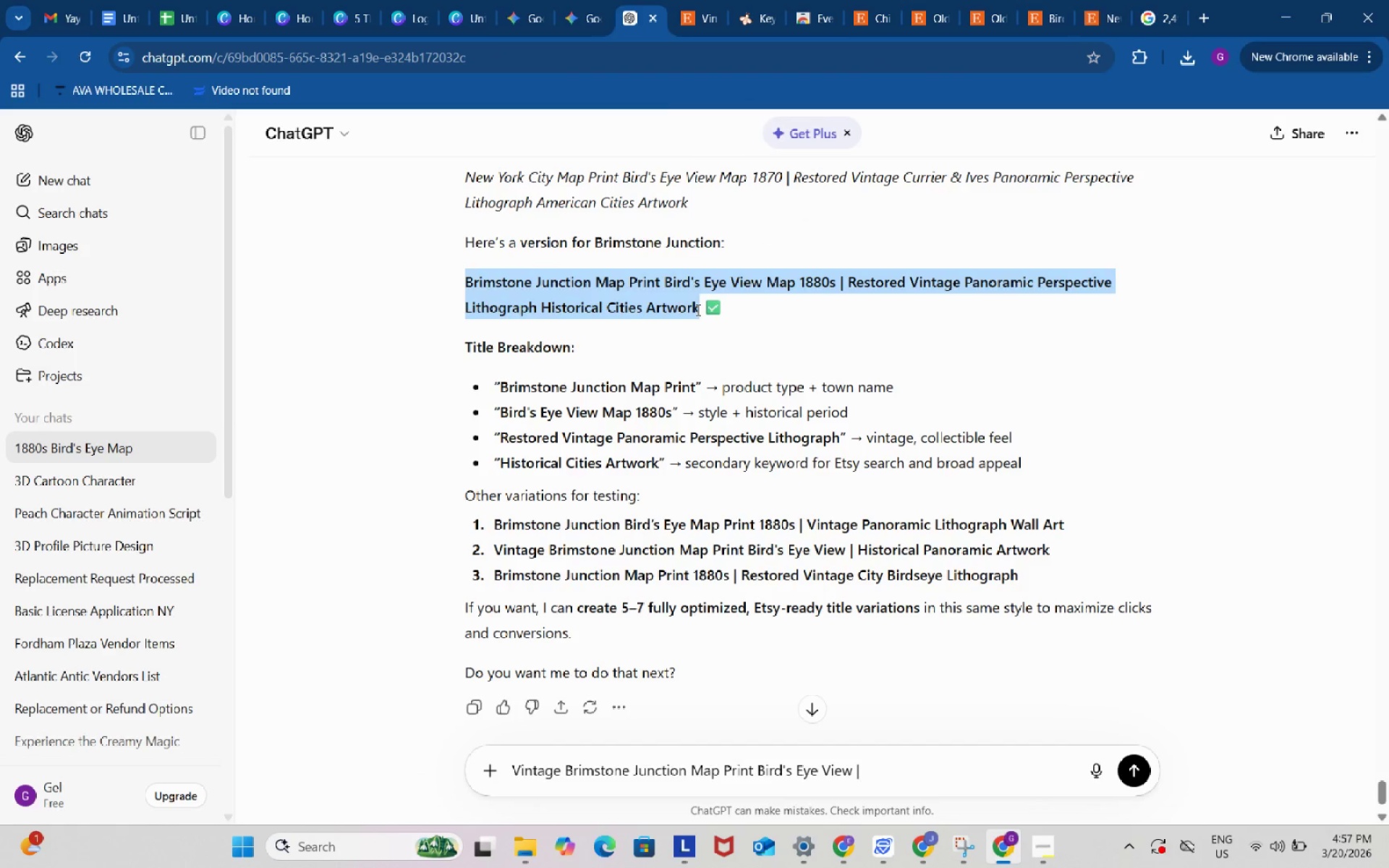 
key(Control+C)
 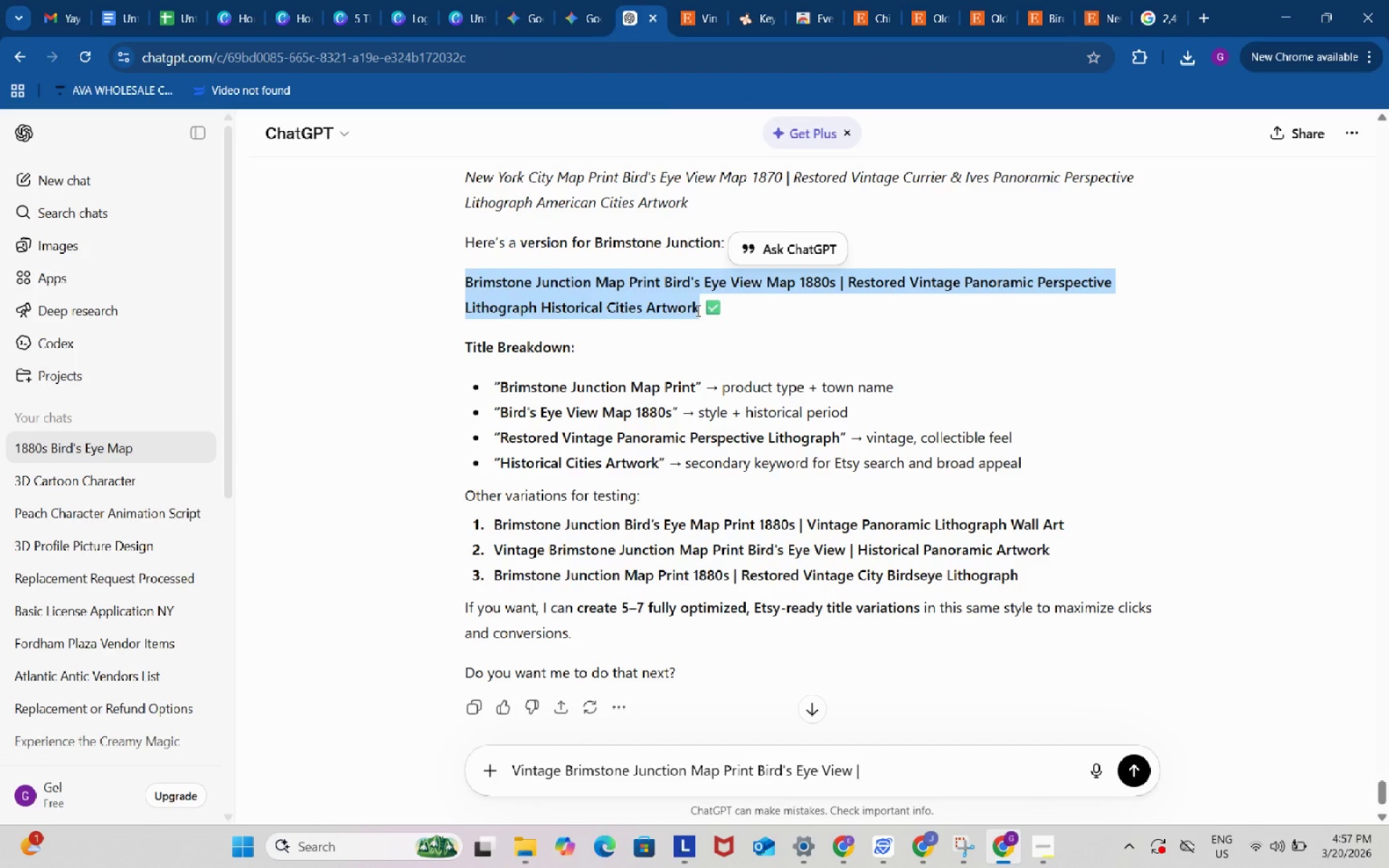 
key(Control+ControlLeft)
 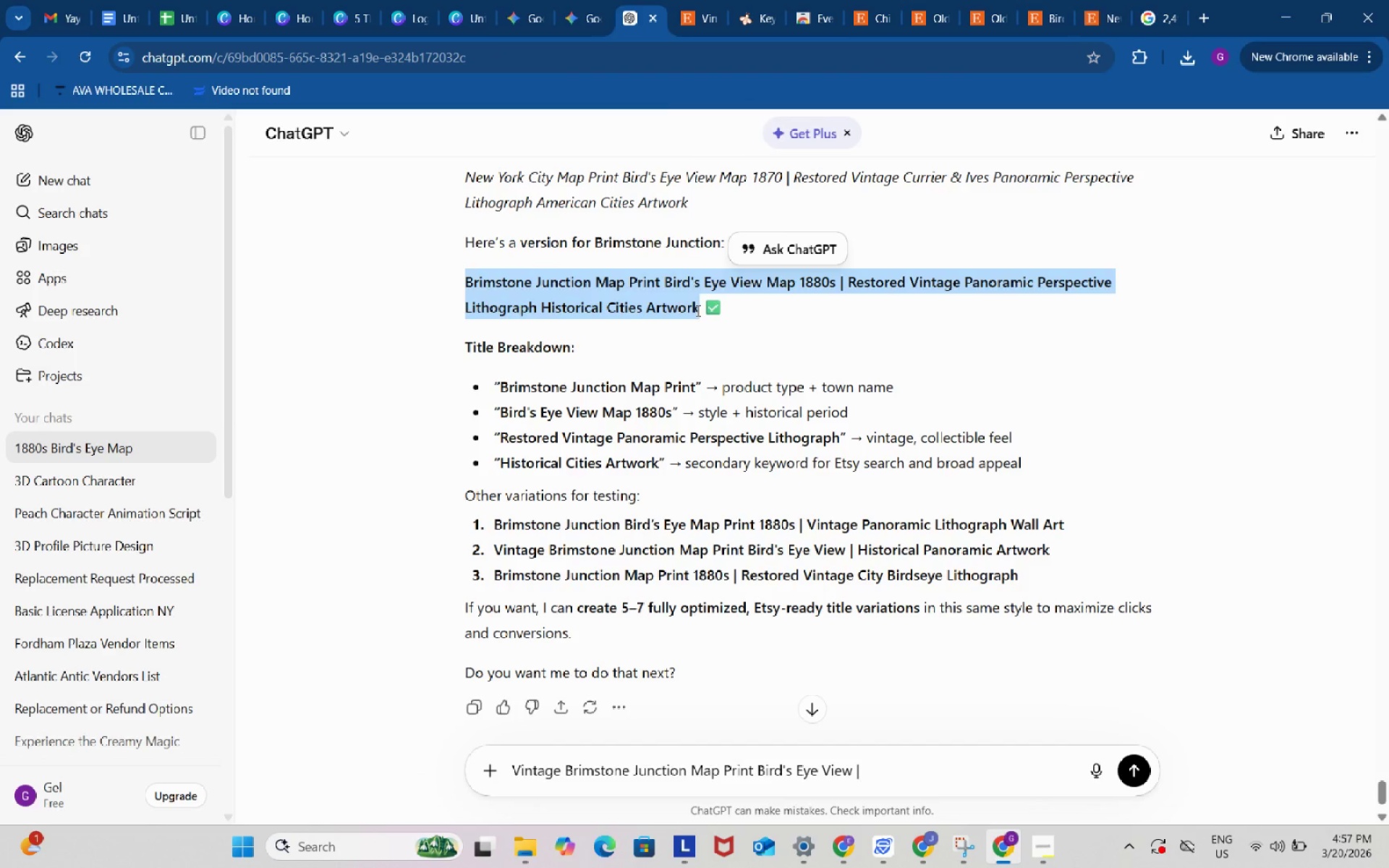 
key(Control+C)
 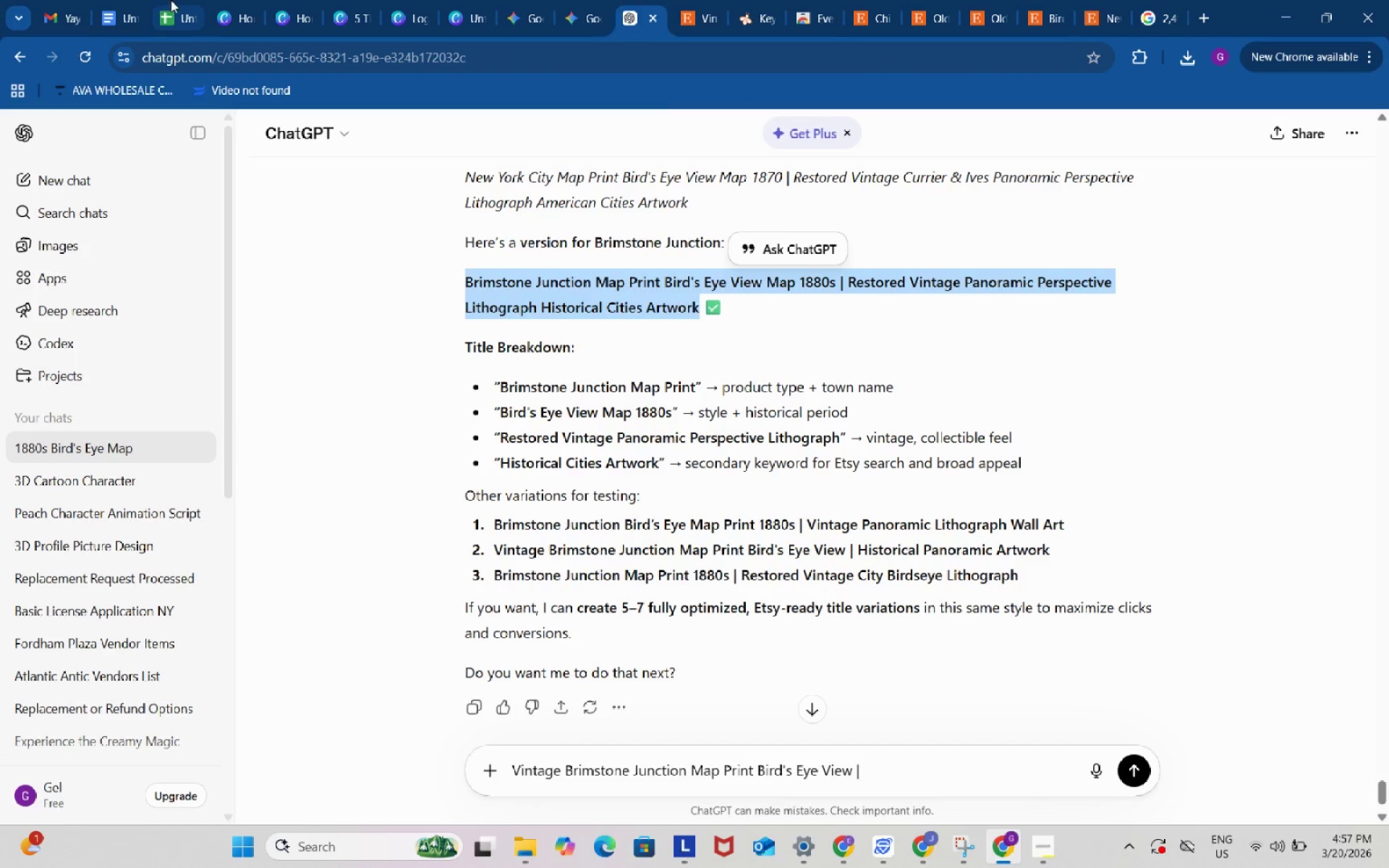 
left_click([171, 0])
 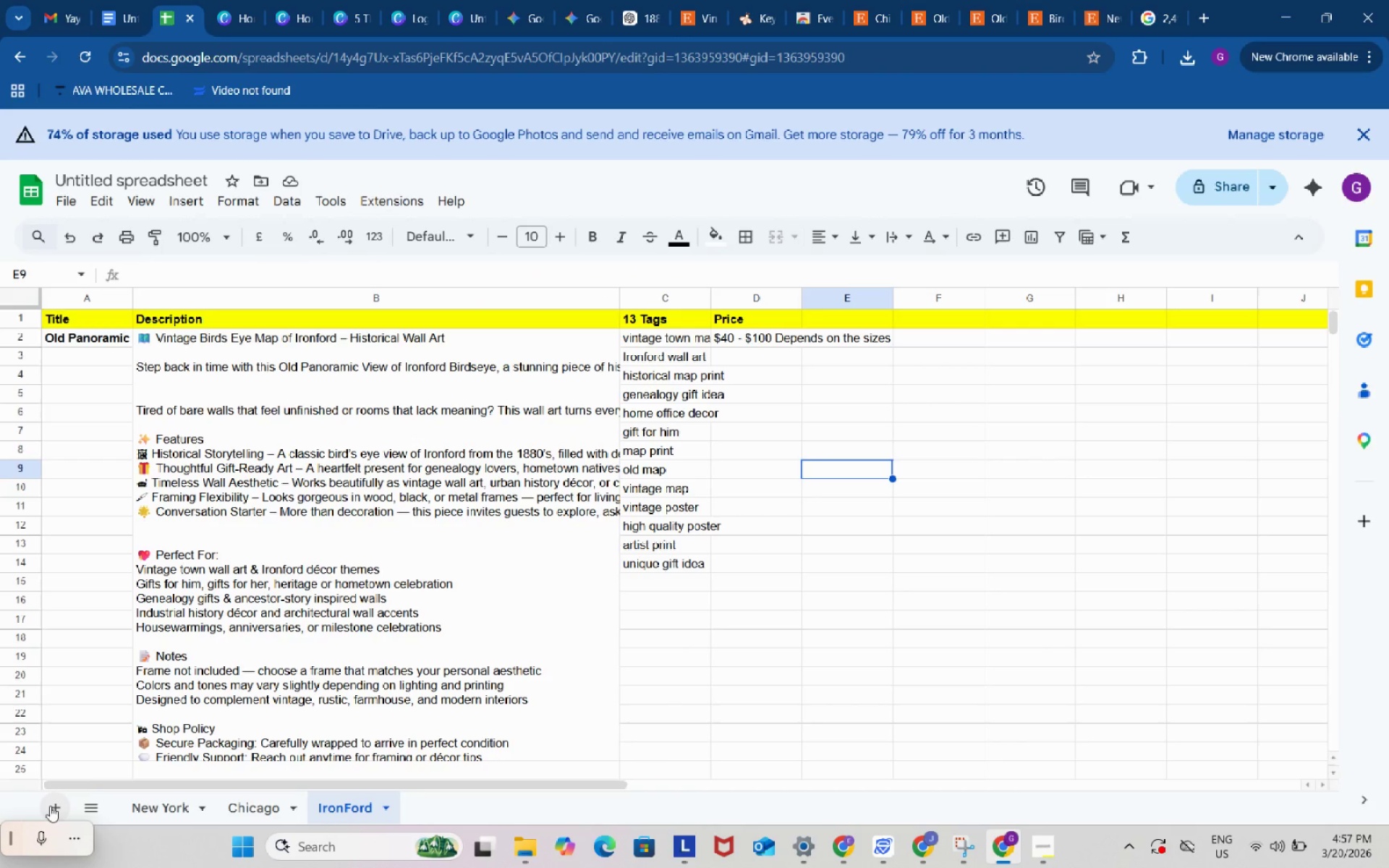 
left_click([50, 806])
 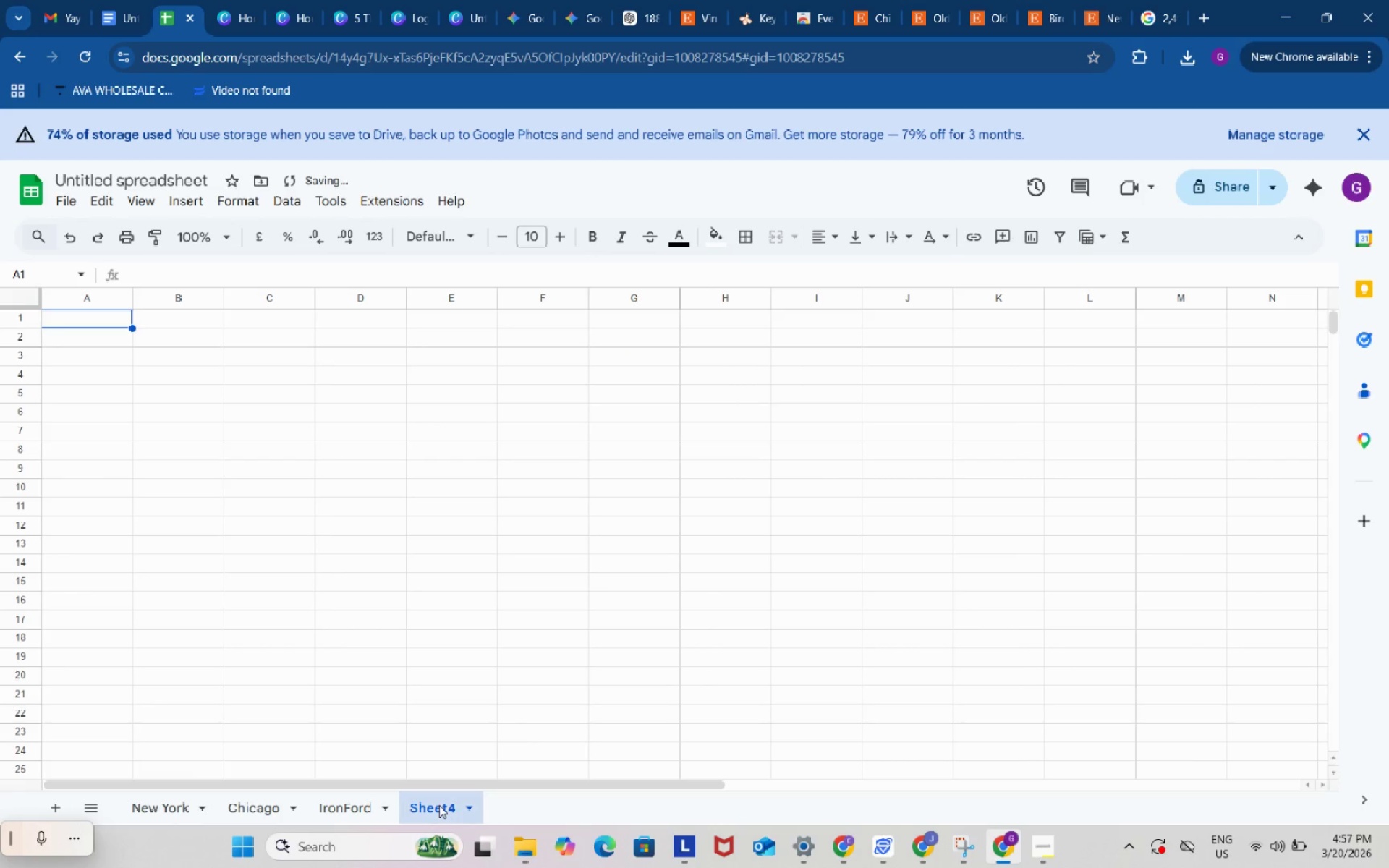 
double_click([439, 805])
 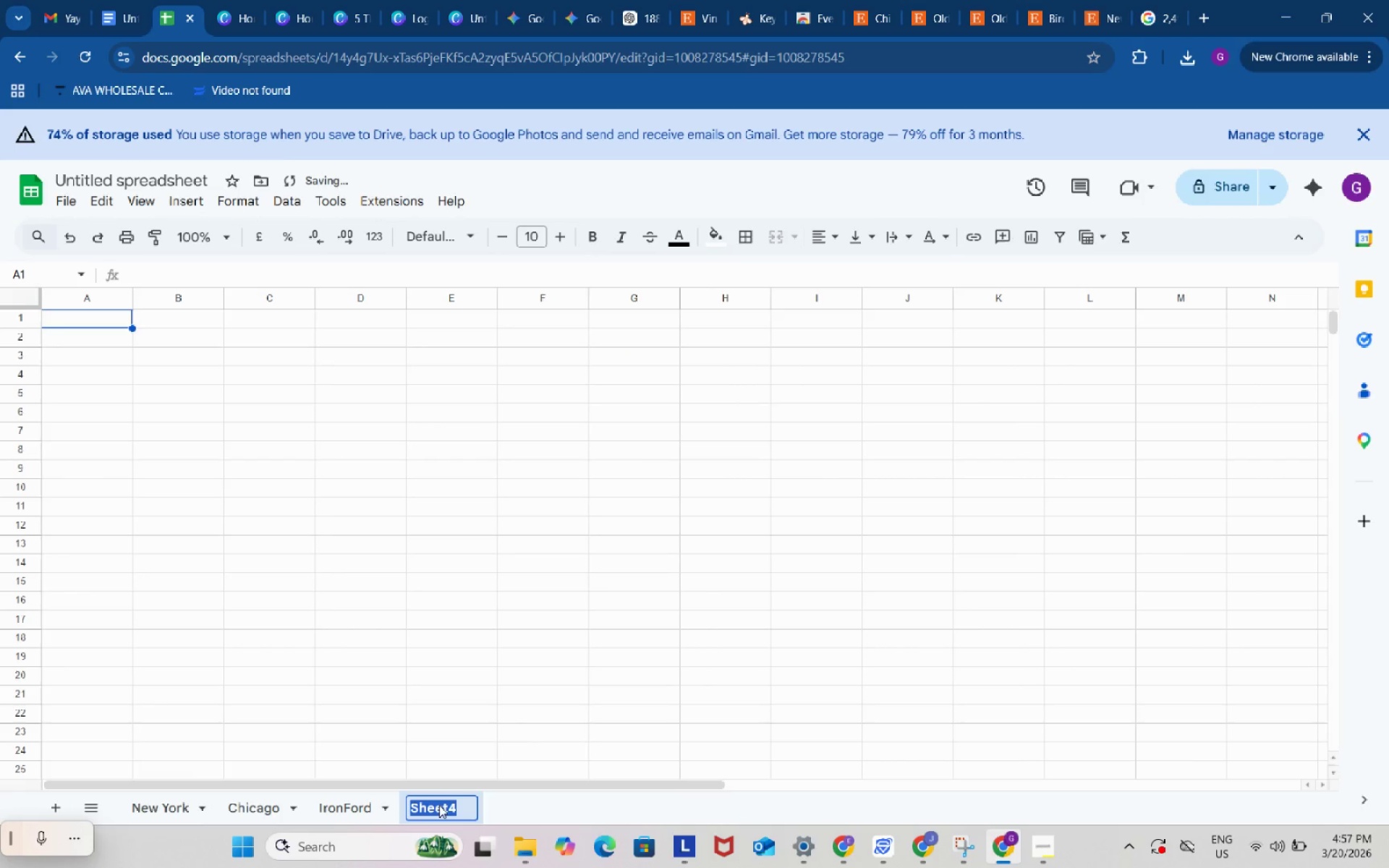 
key(Shift+B)
 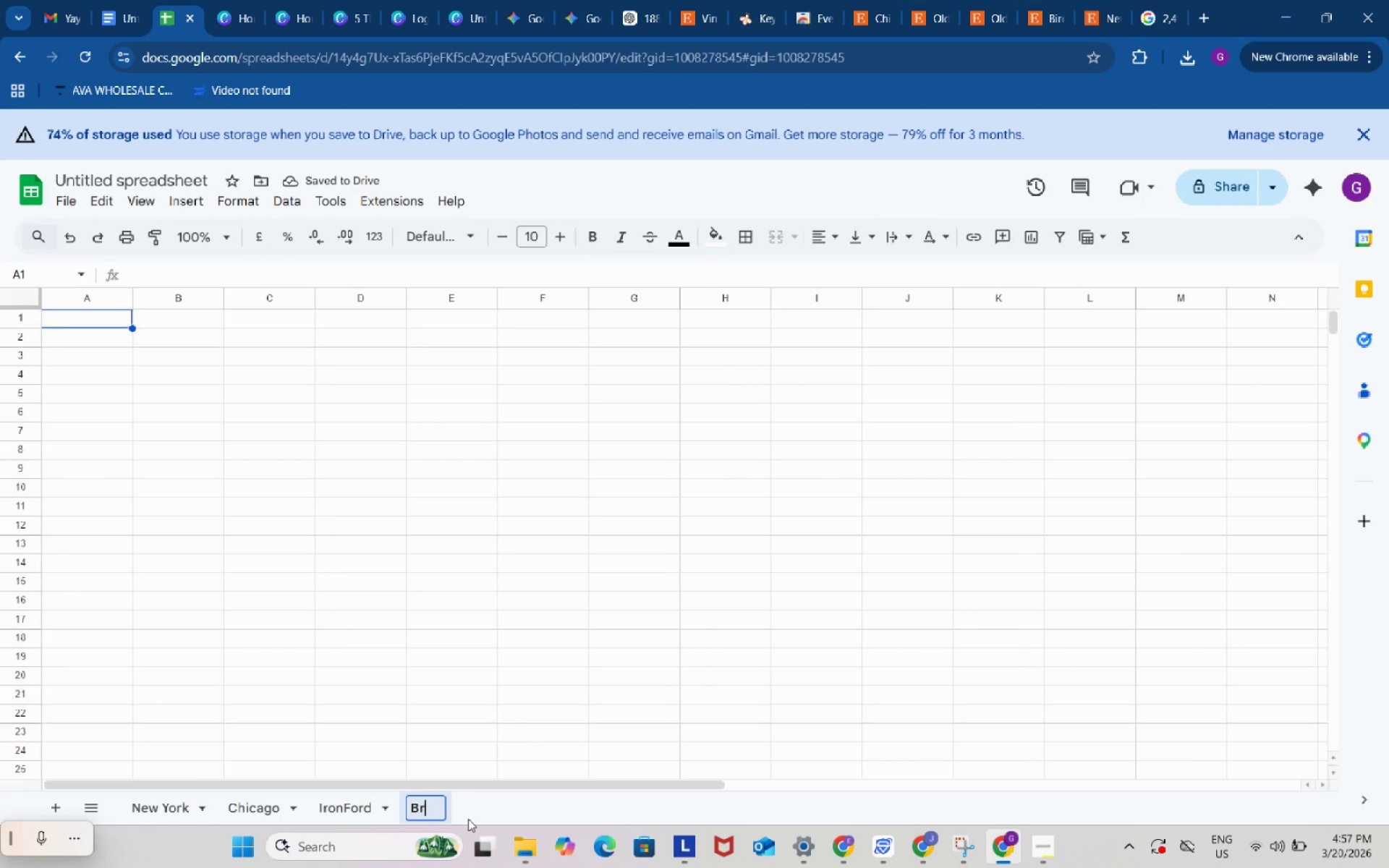 
type(rimstone Junstion)
 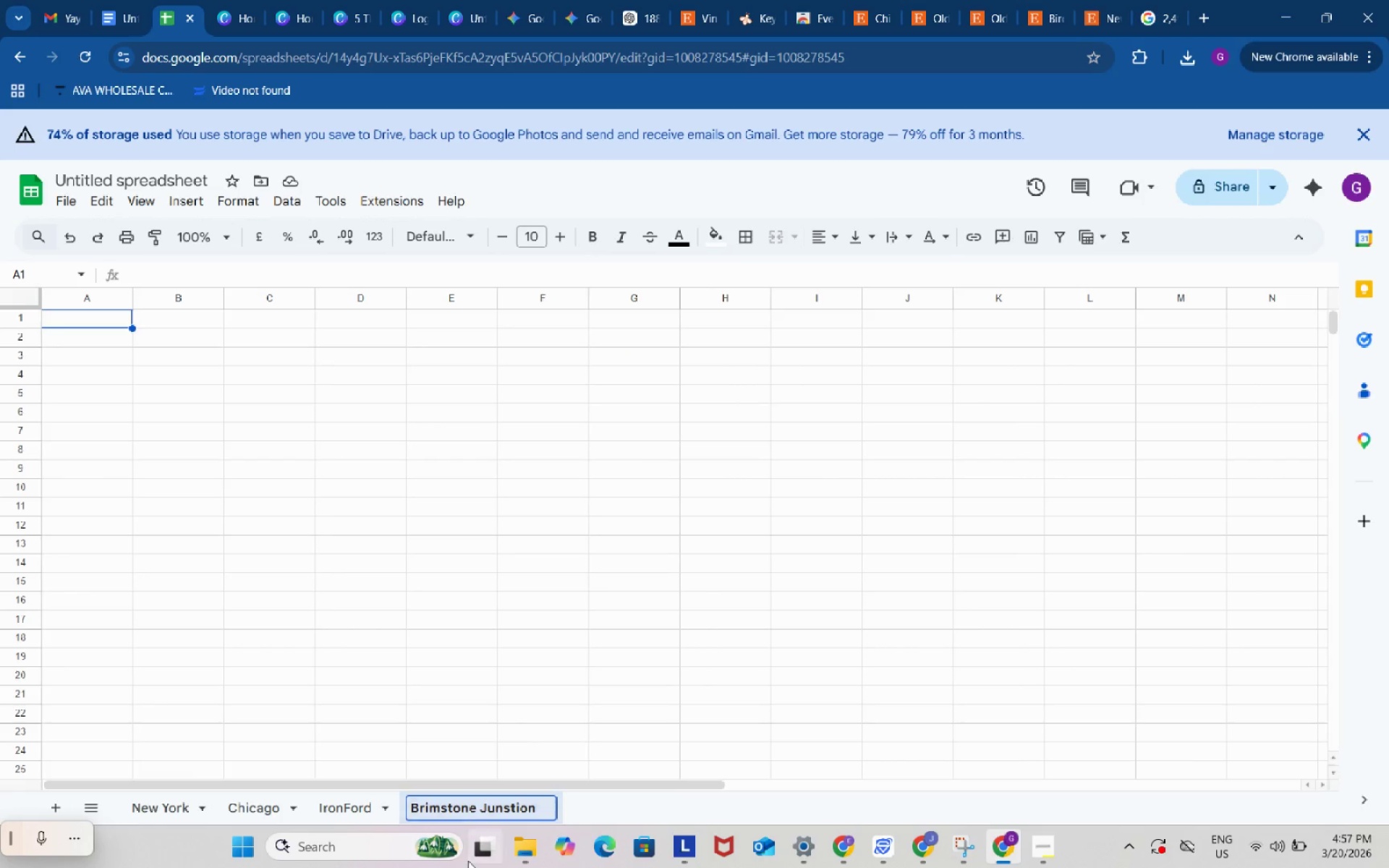 
key(Backspace)
key(Backspace)
key(Backspace)
key(Backspace)
key(Backspace)
type(ktion)
 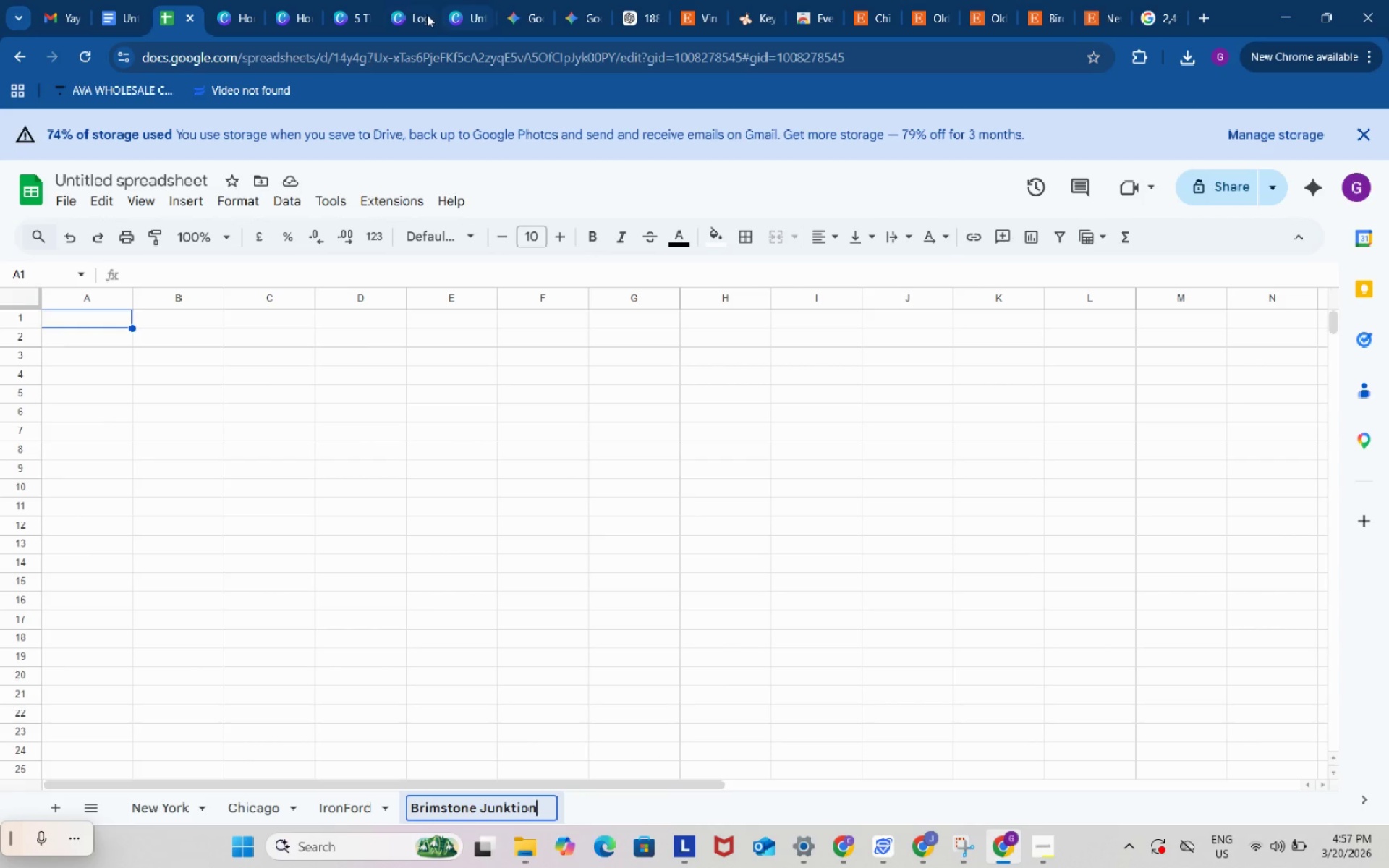 
left_click([357, 0])
 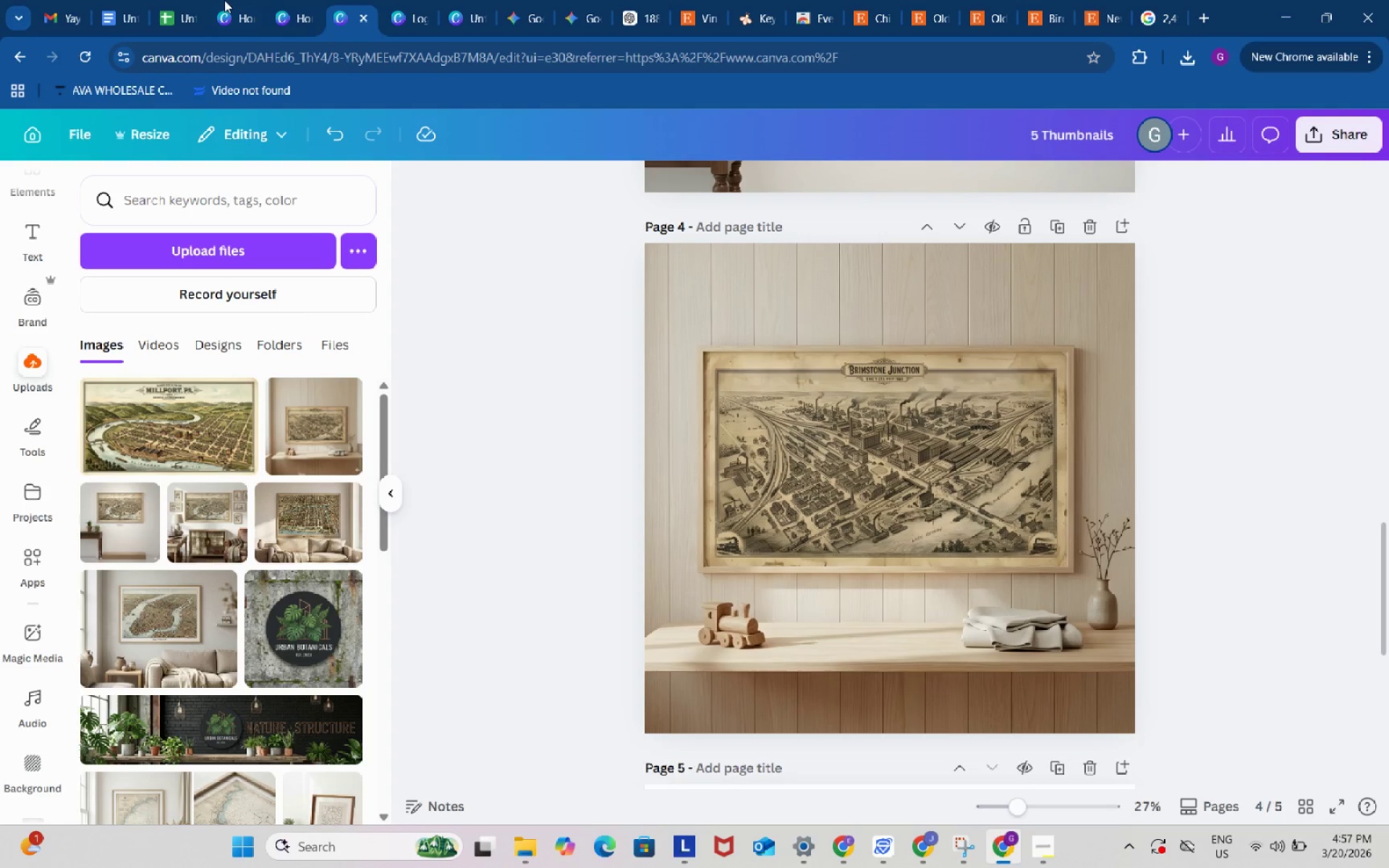 
left_click([182, 0])
 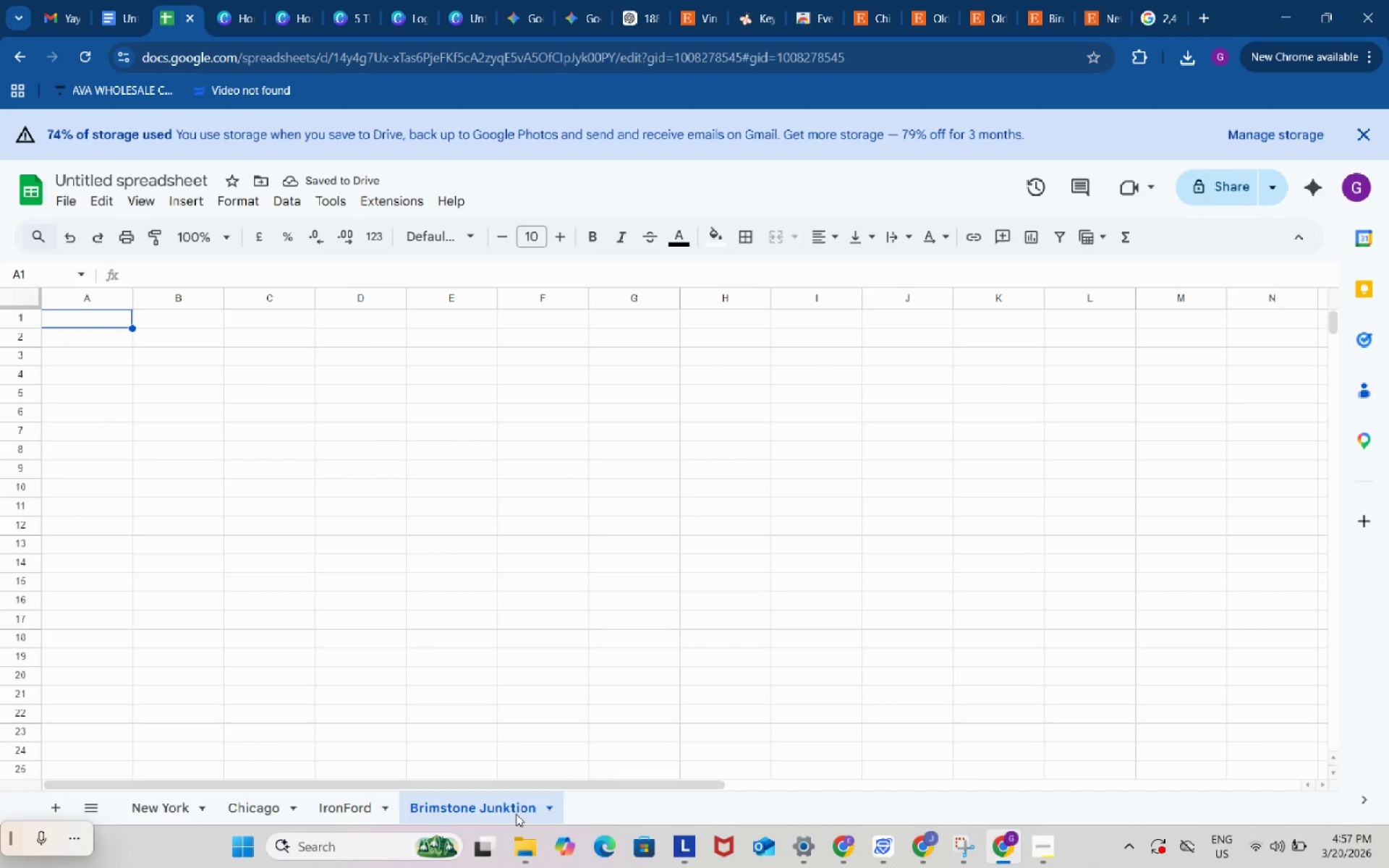 
left_click_drag(start_coordinate=[516, 814], to_coordinate=[512, 813])
 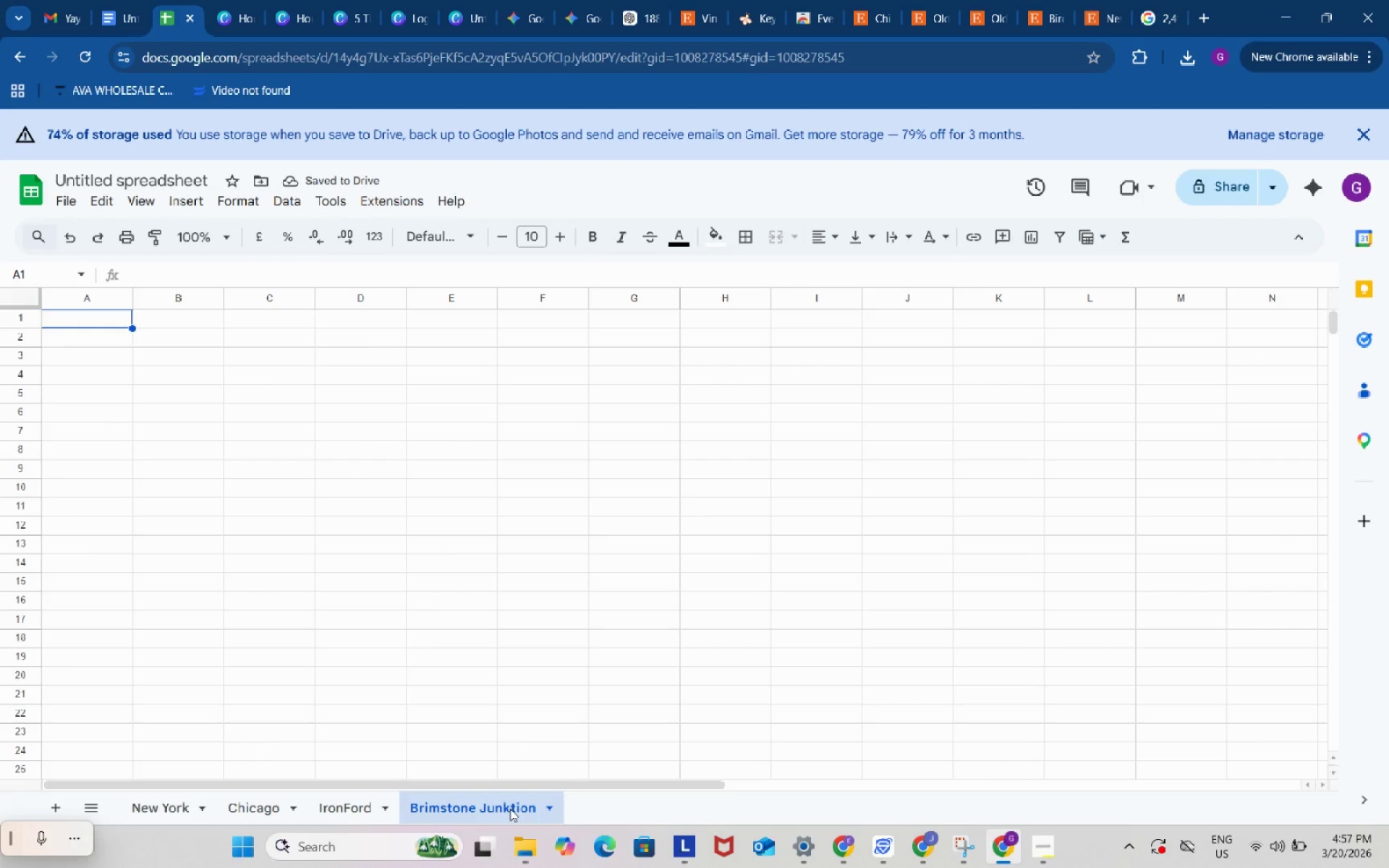 
double_click([510, 809])
 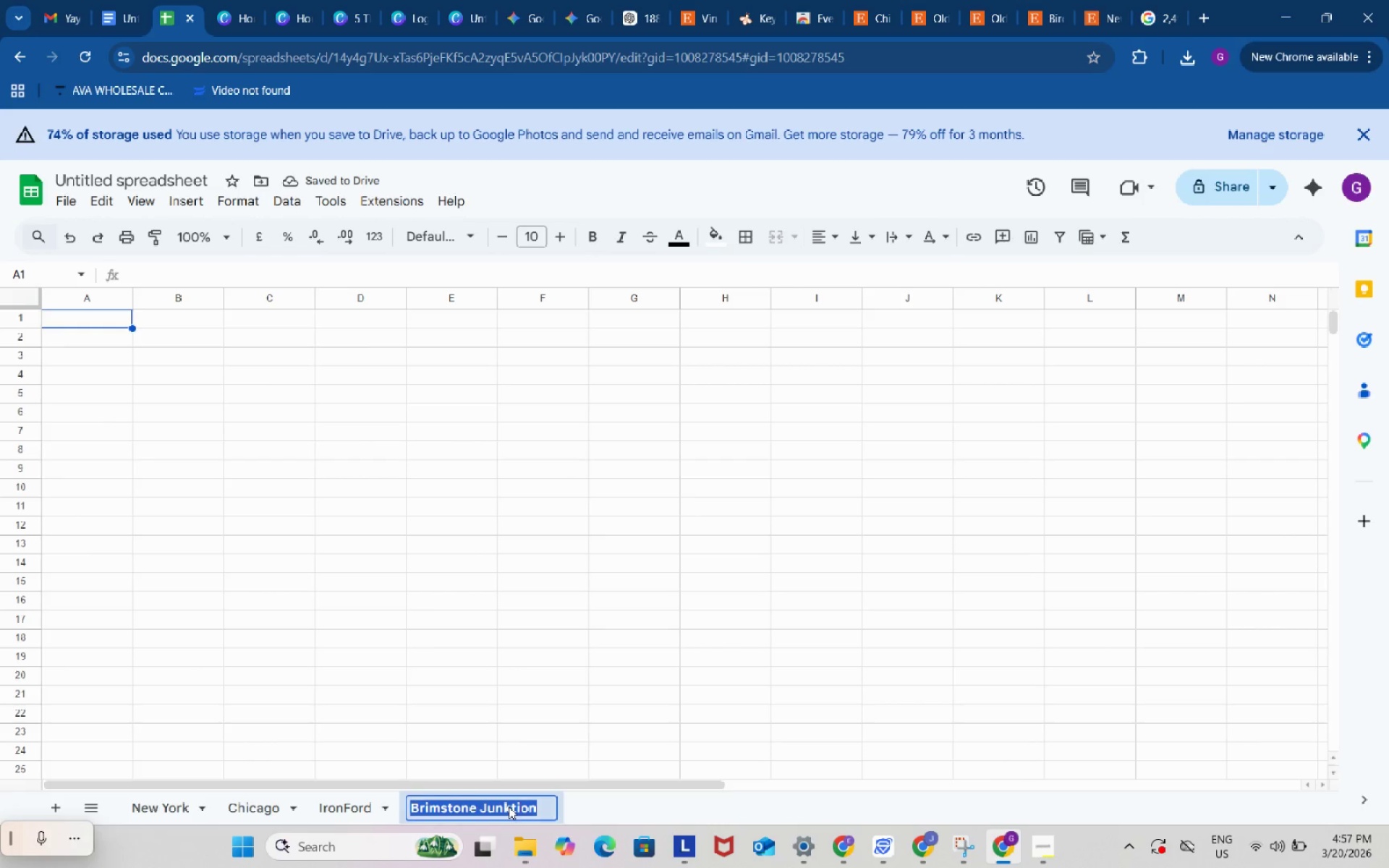 
left_click([509, 807])
 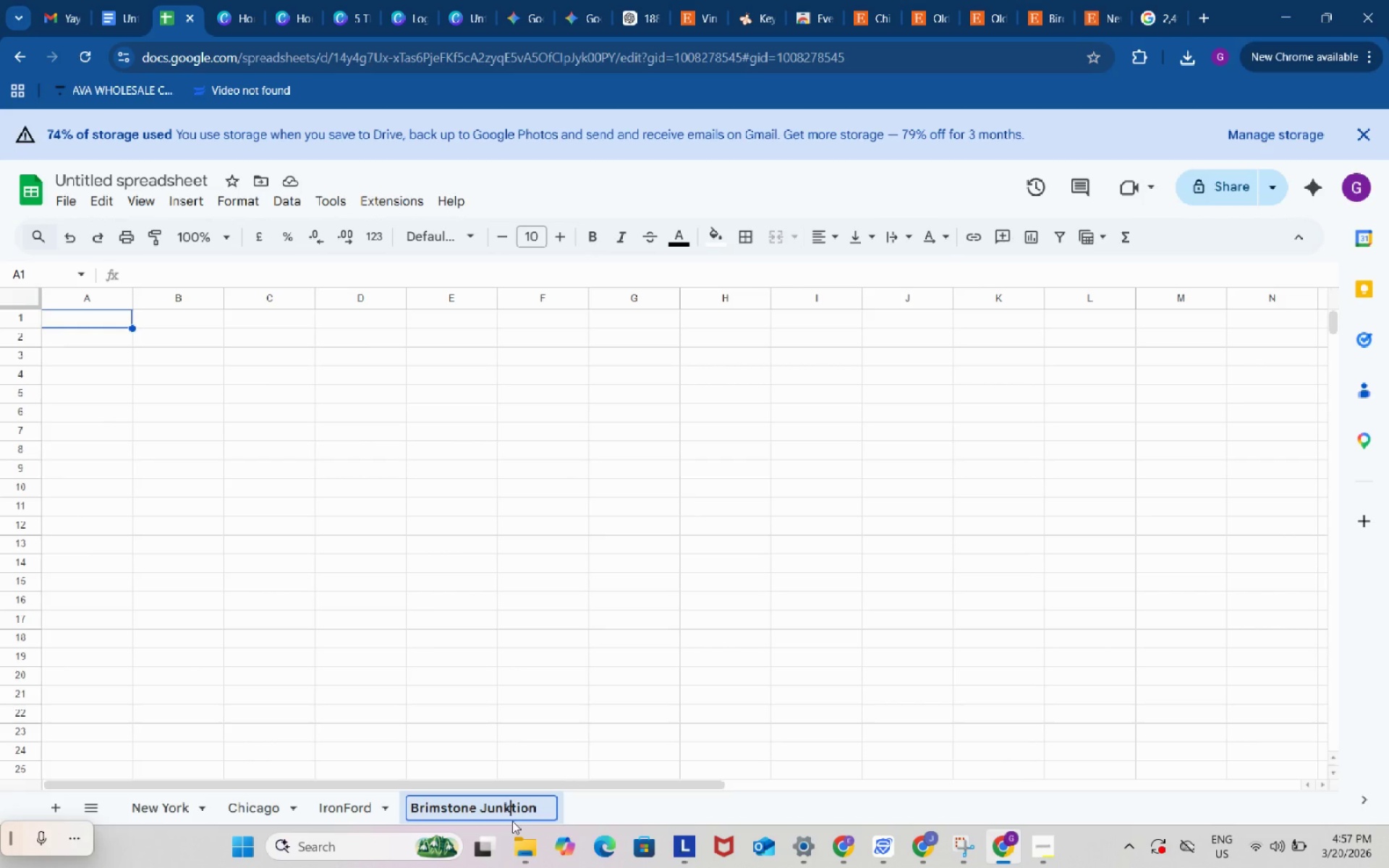 
key(Backspace)
 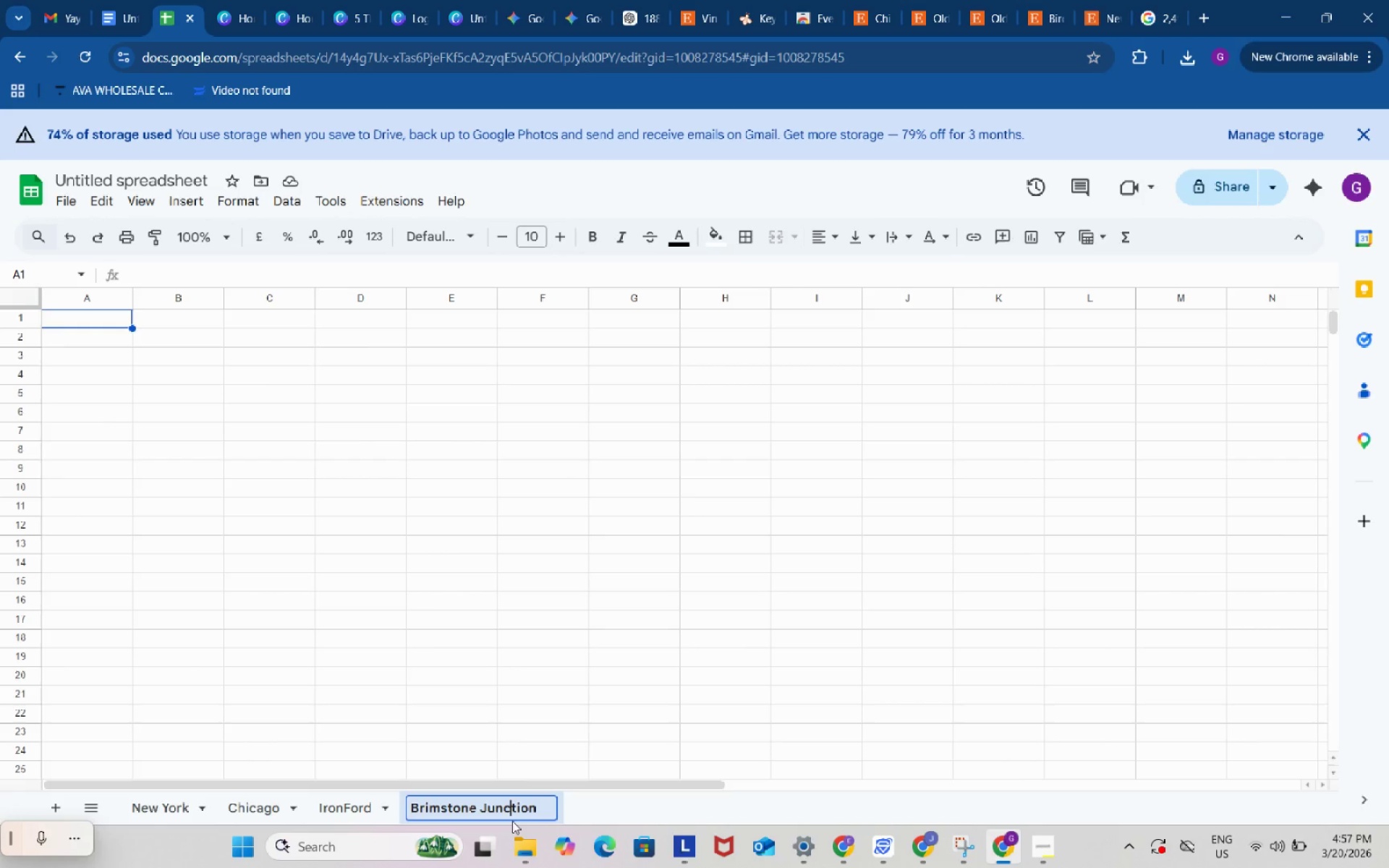 
key(C)
 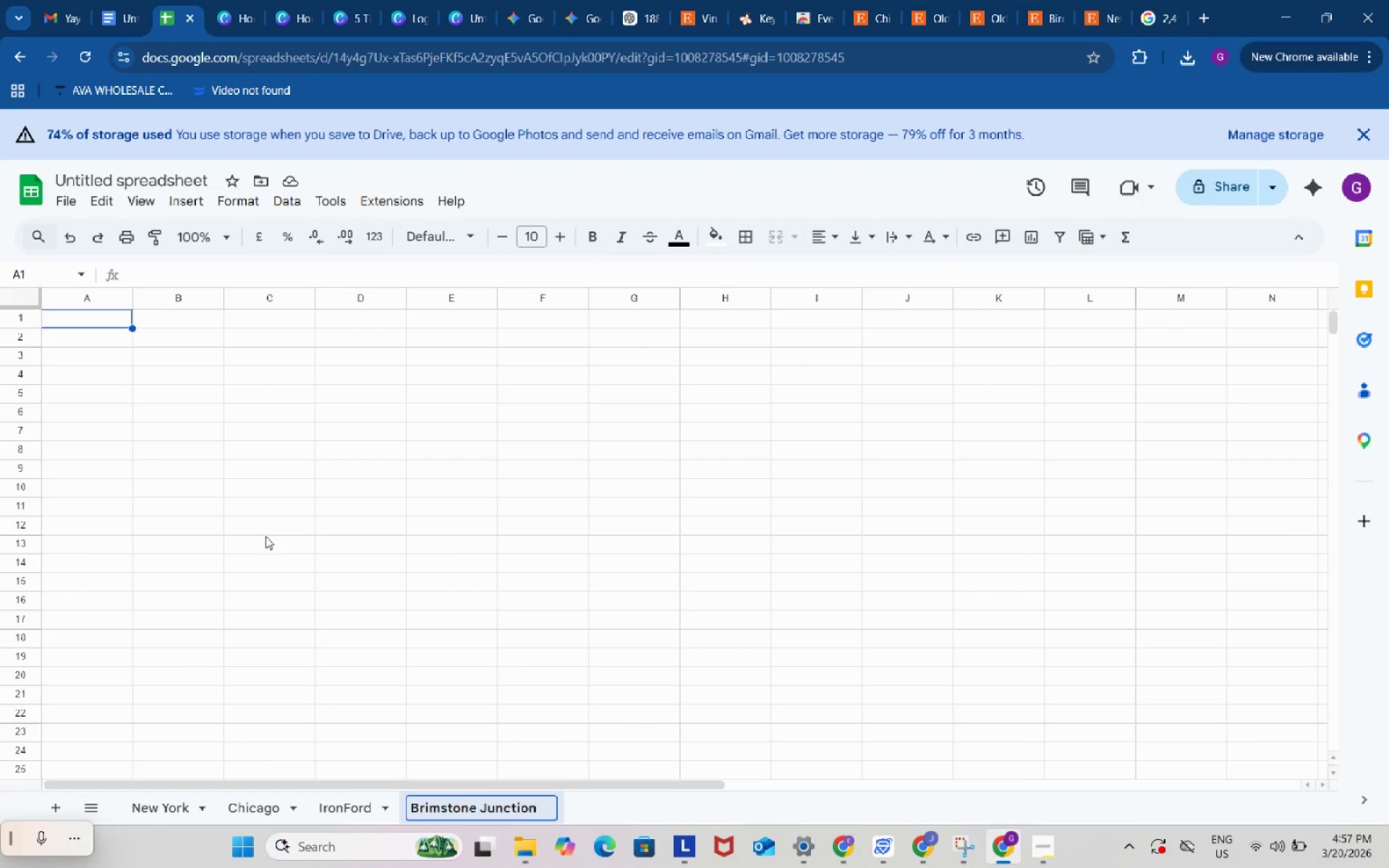 
left_click([266, 536])
 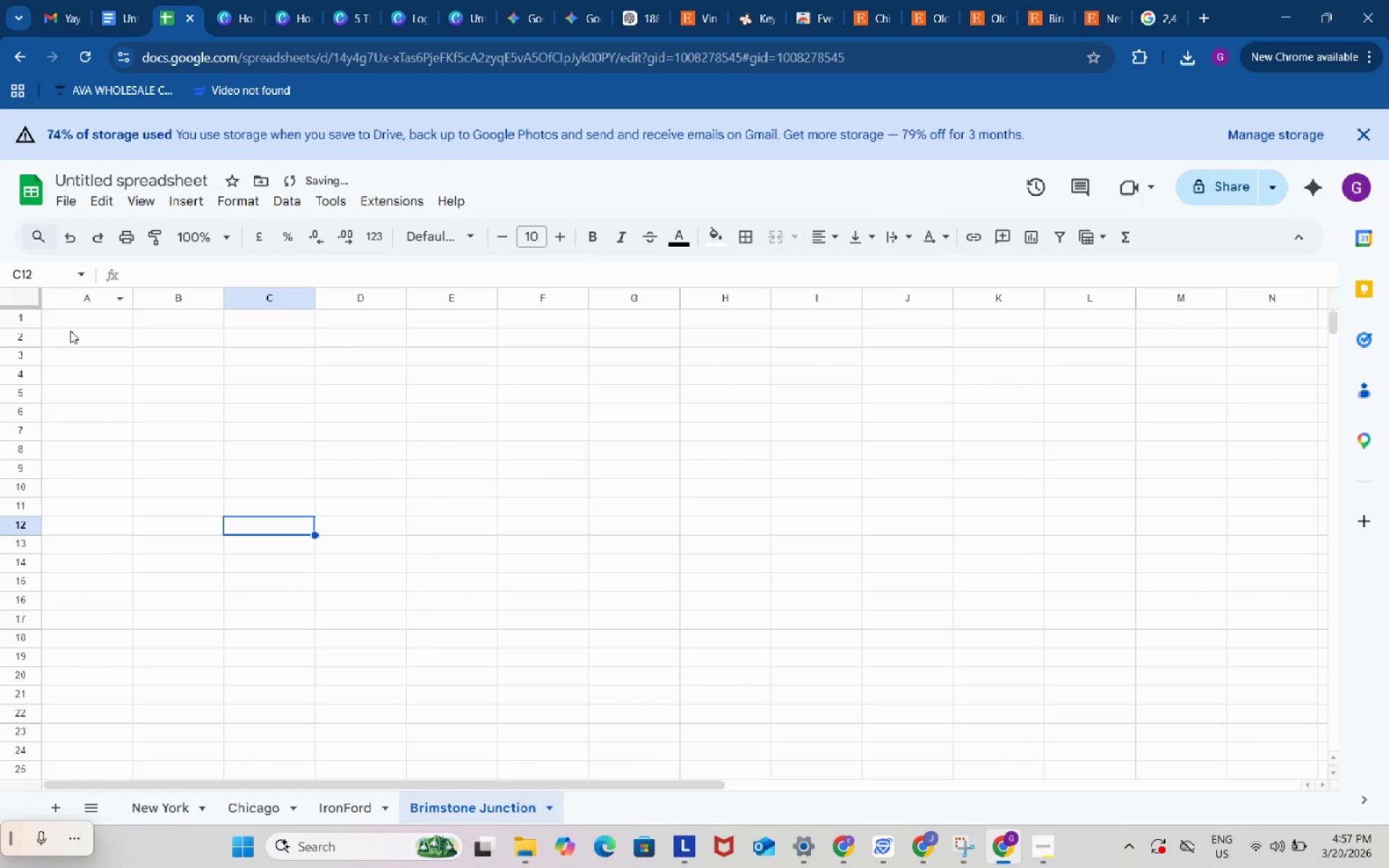 
left_click([75, 332])
 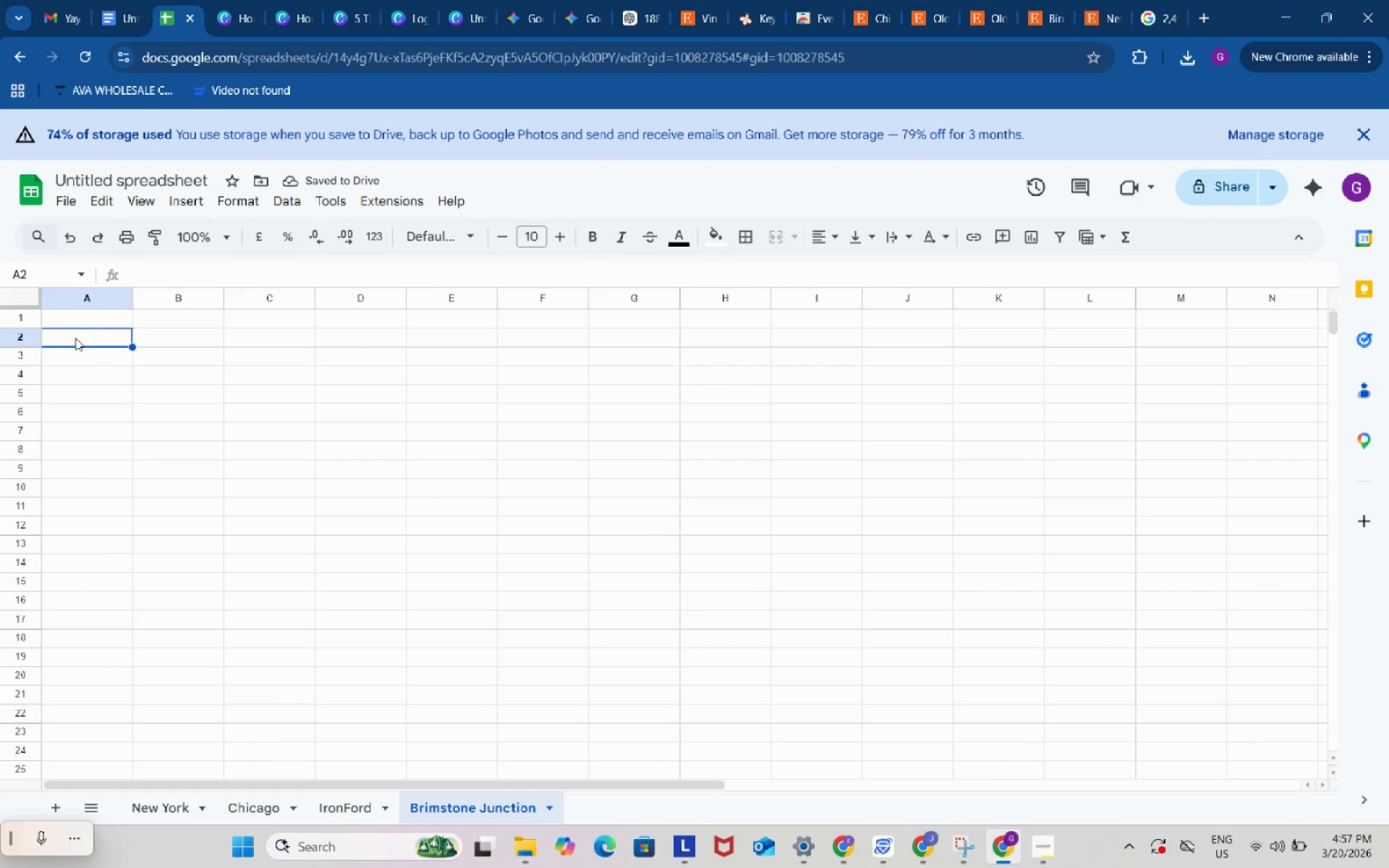 
double_click([75, 338])
 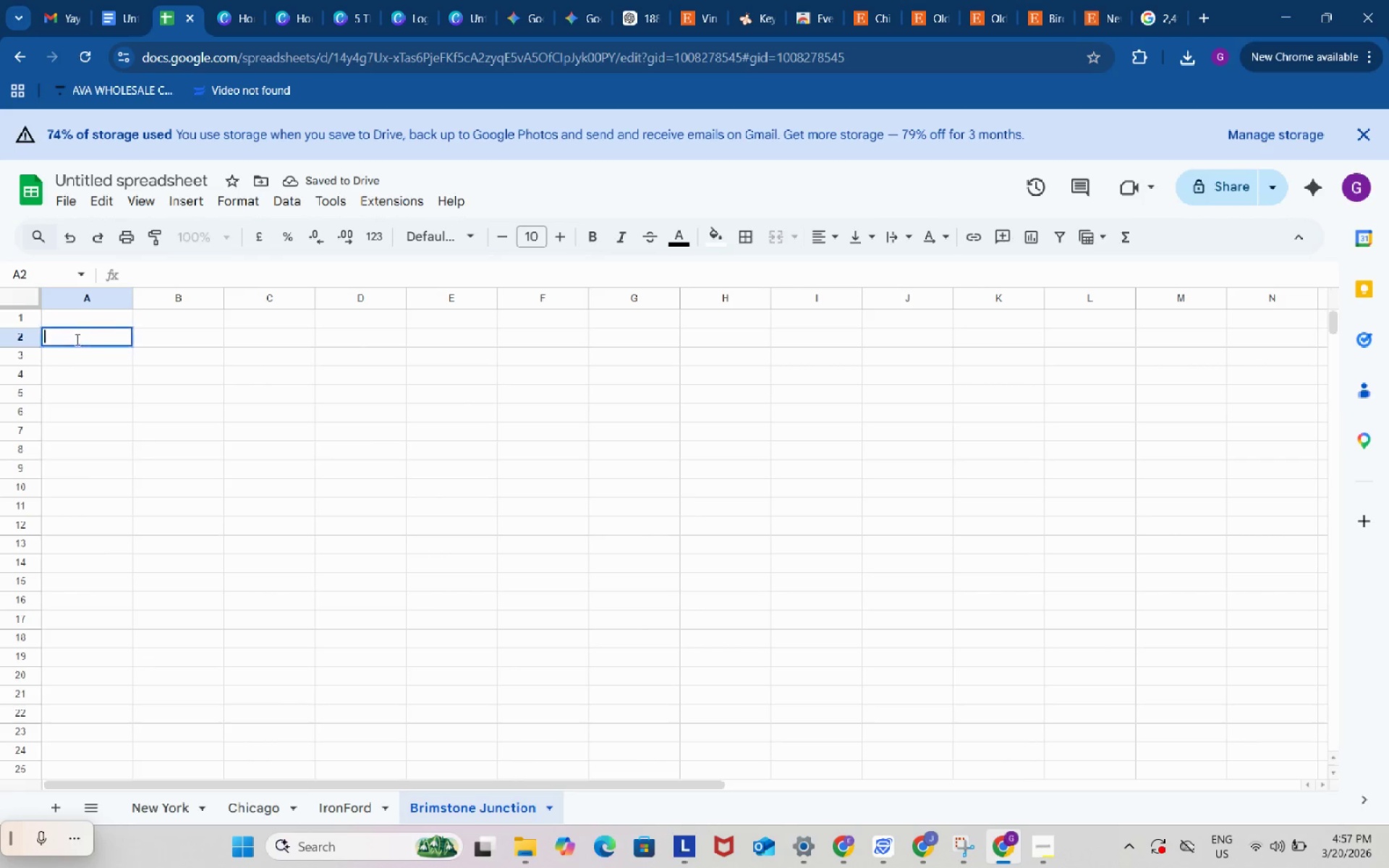 
key(Control+ControlLeft)
 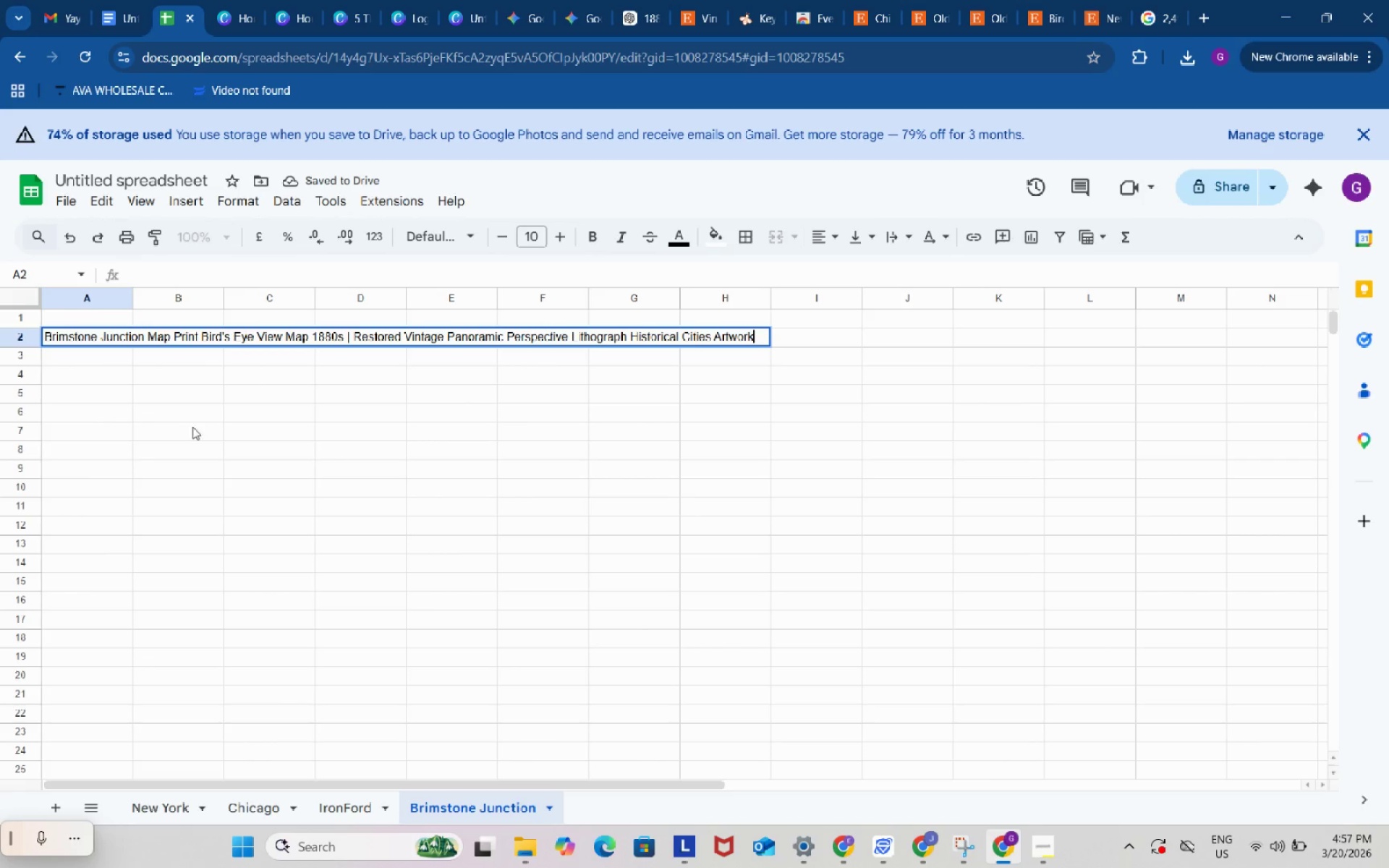 
key(Control+V)
 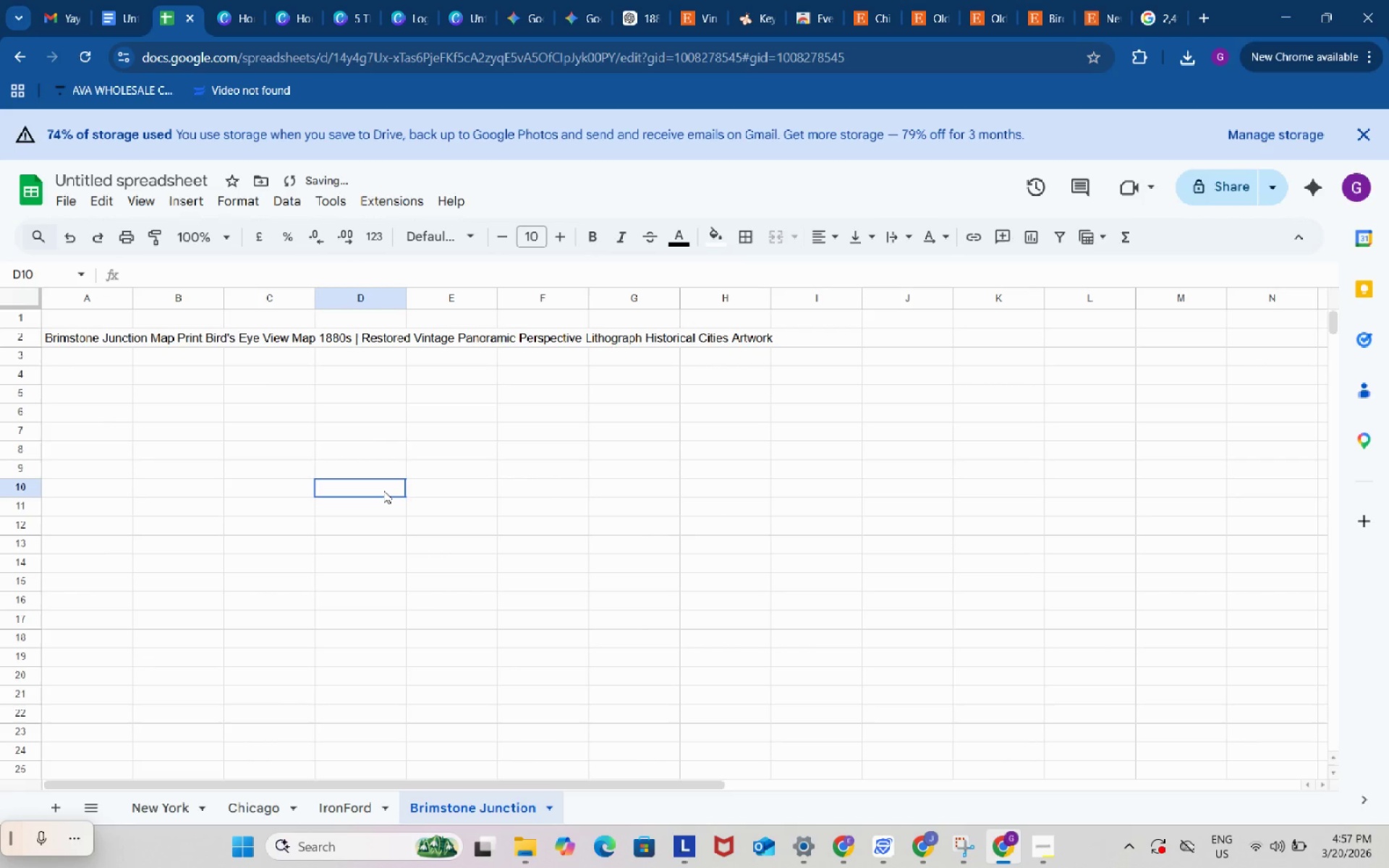 
left_click([383, 490])
 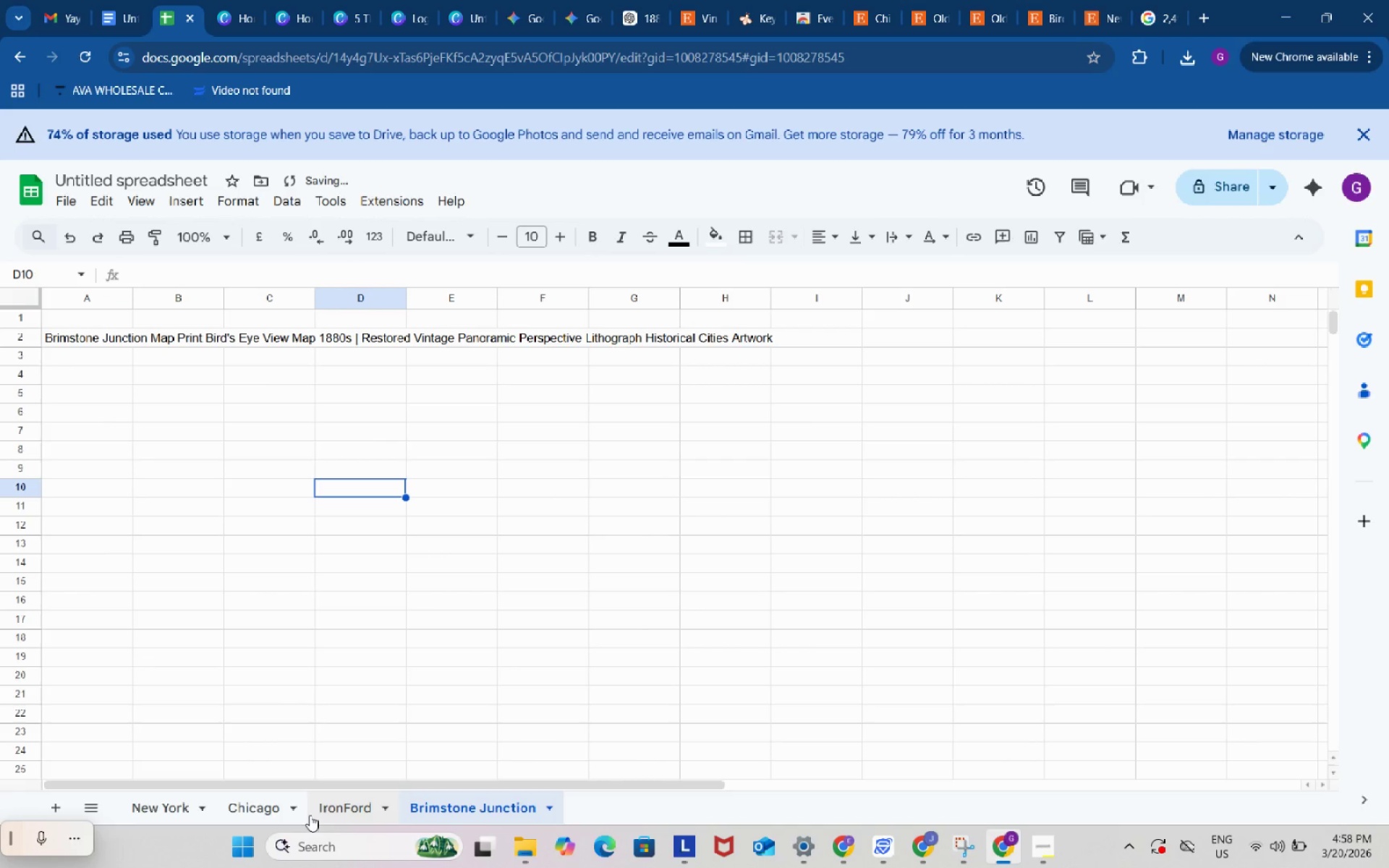 
left_click([340, 814])
 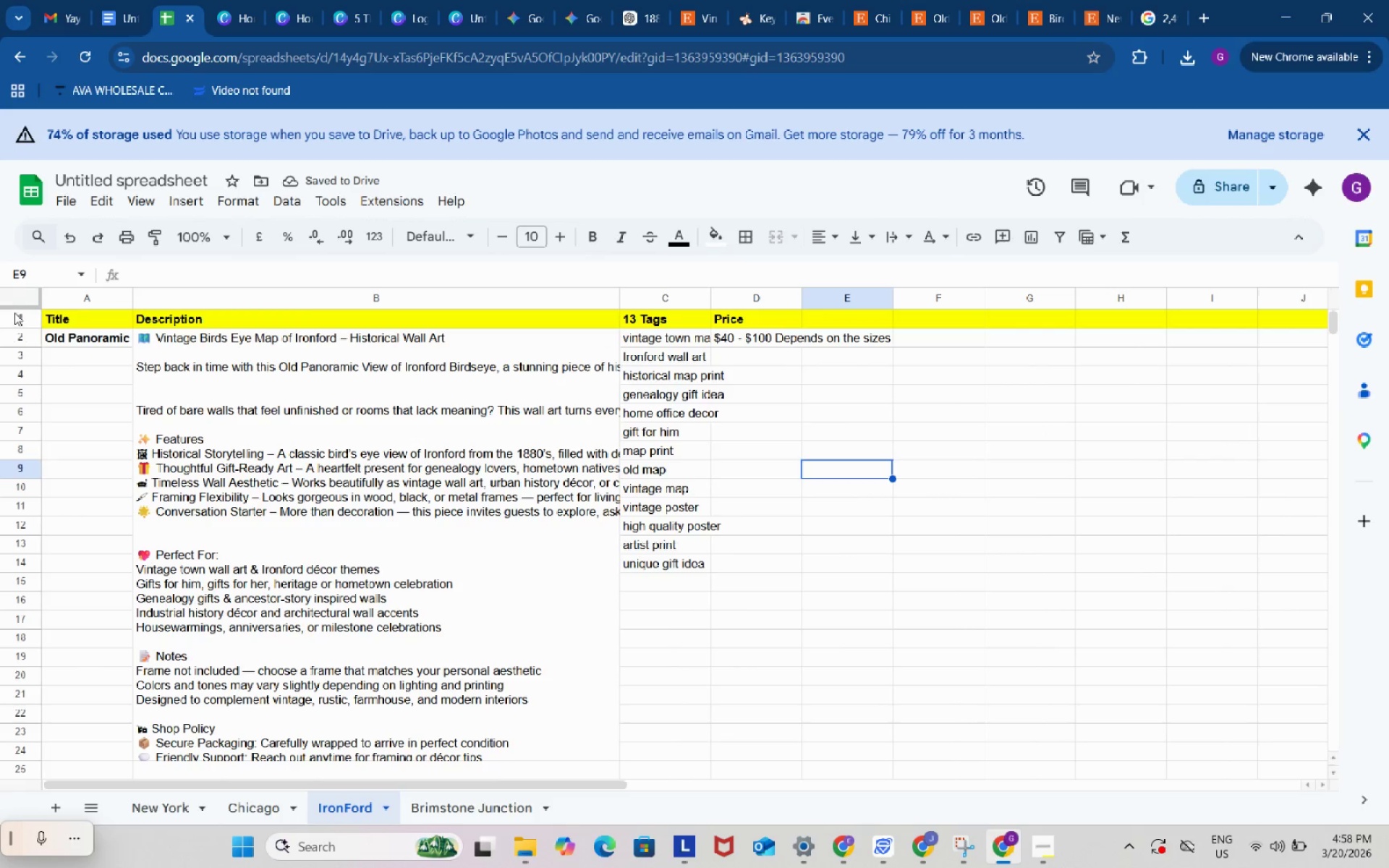 
left_click([14, 312])
 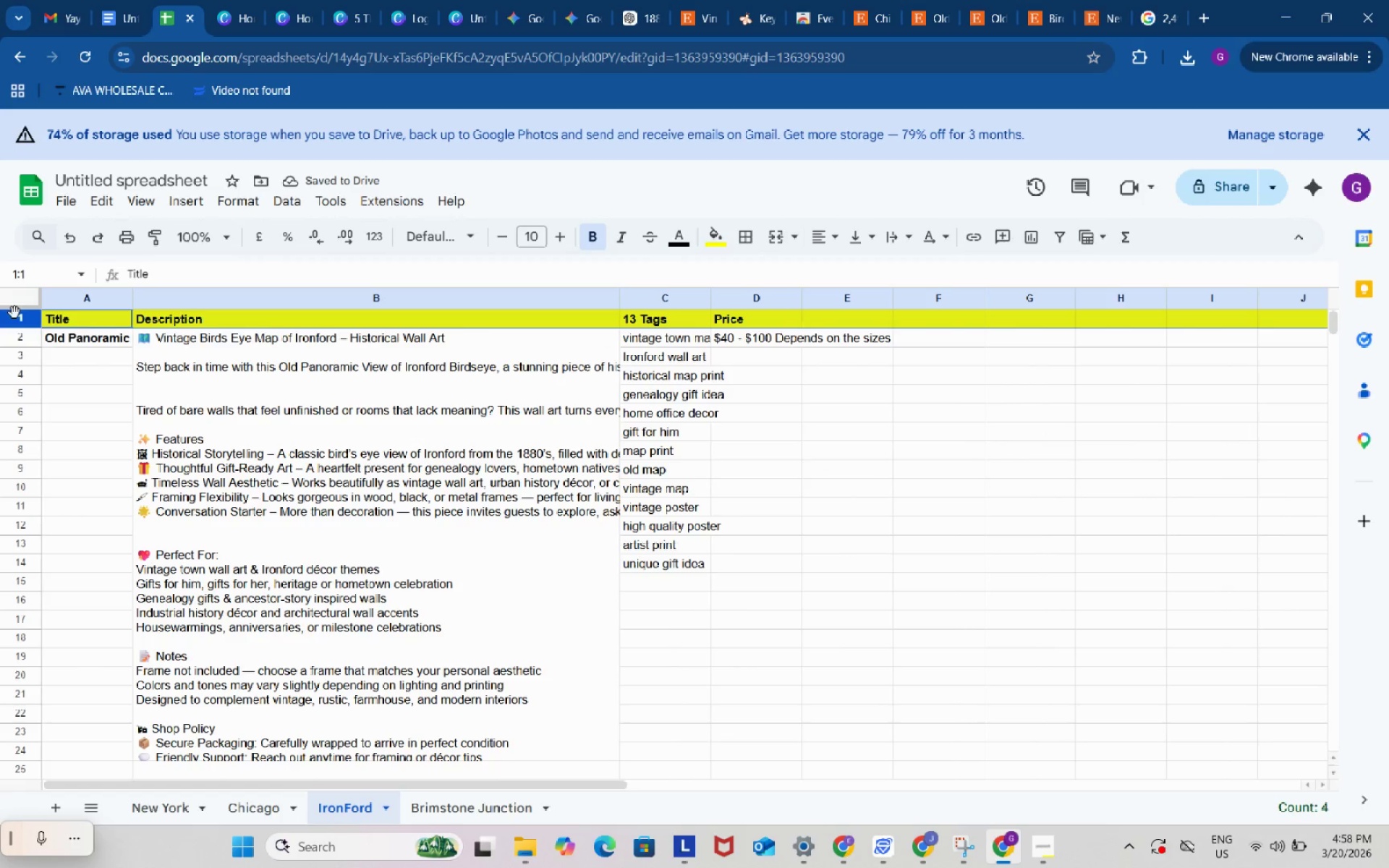 
key(Control+ControlLeft)
 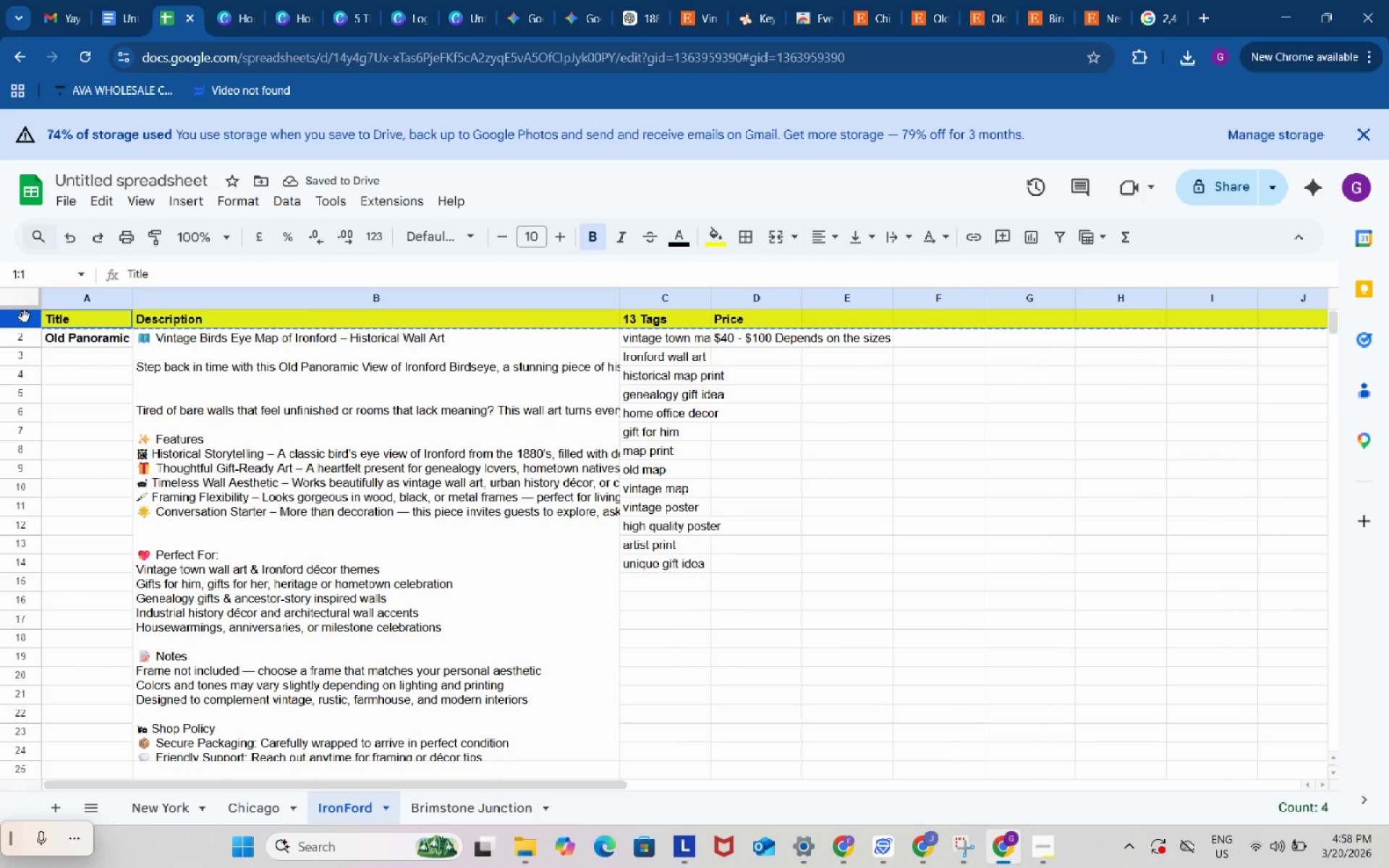 
key(Control+C)
 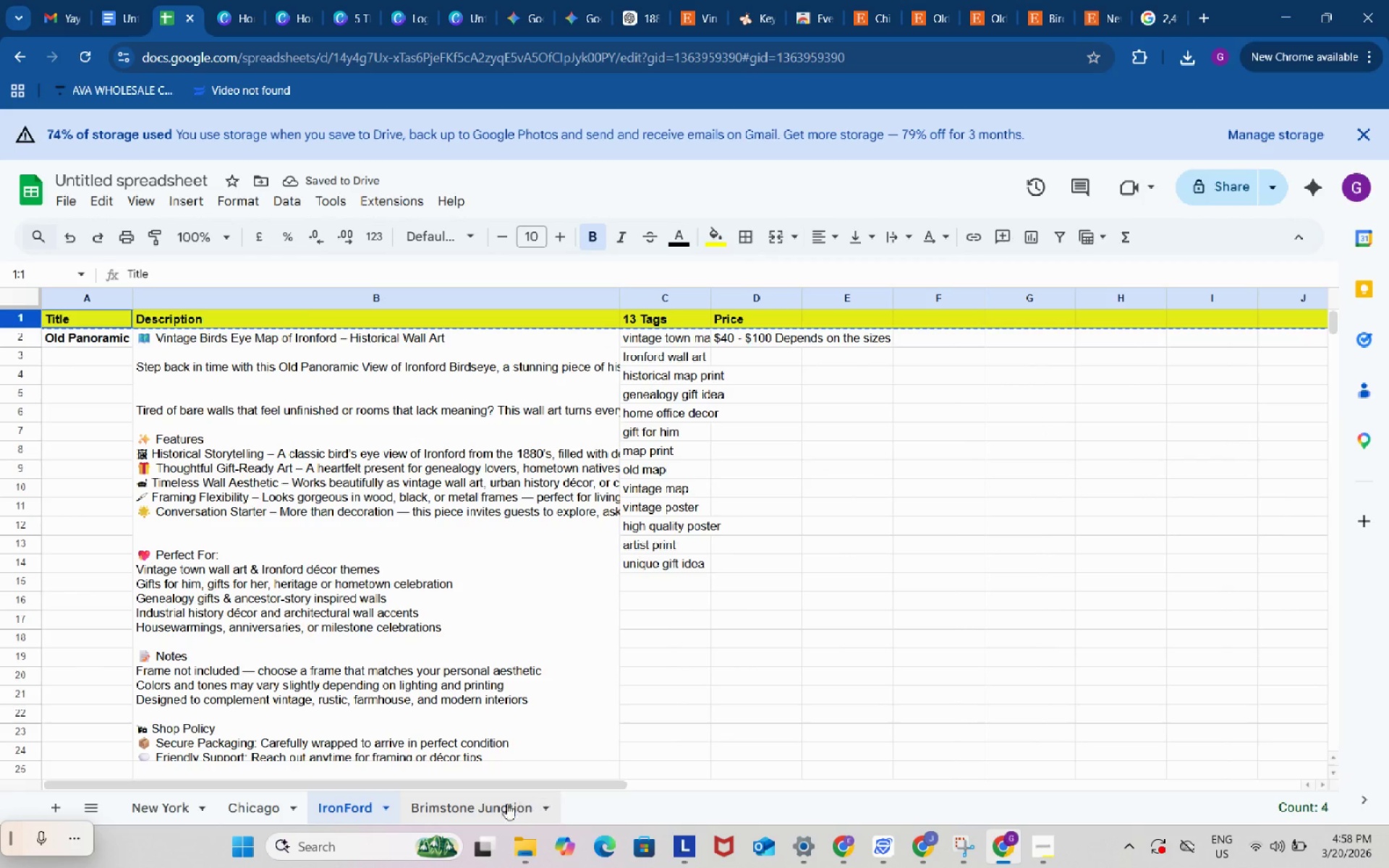 
left_click([493, 804])
 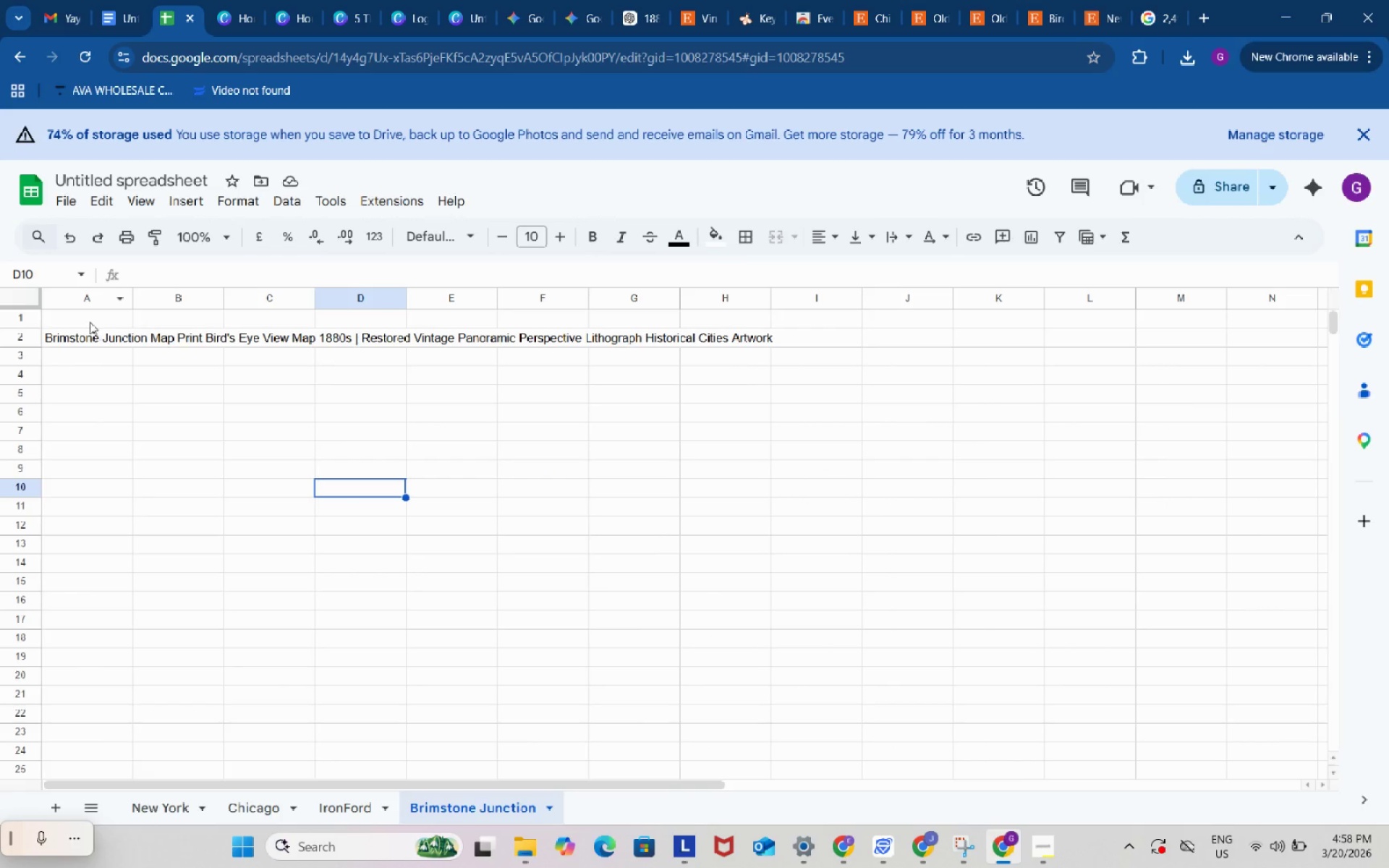 
left_click([88, 318])
 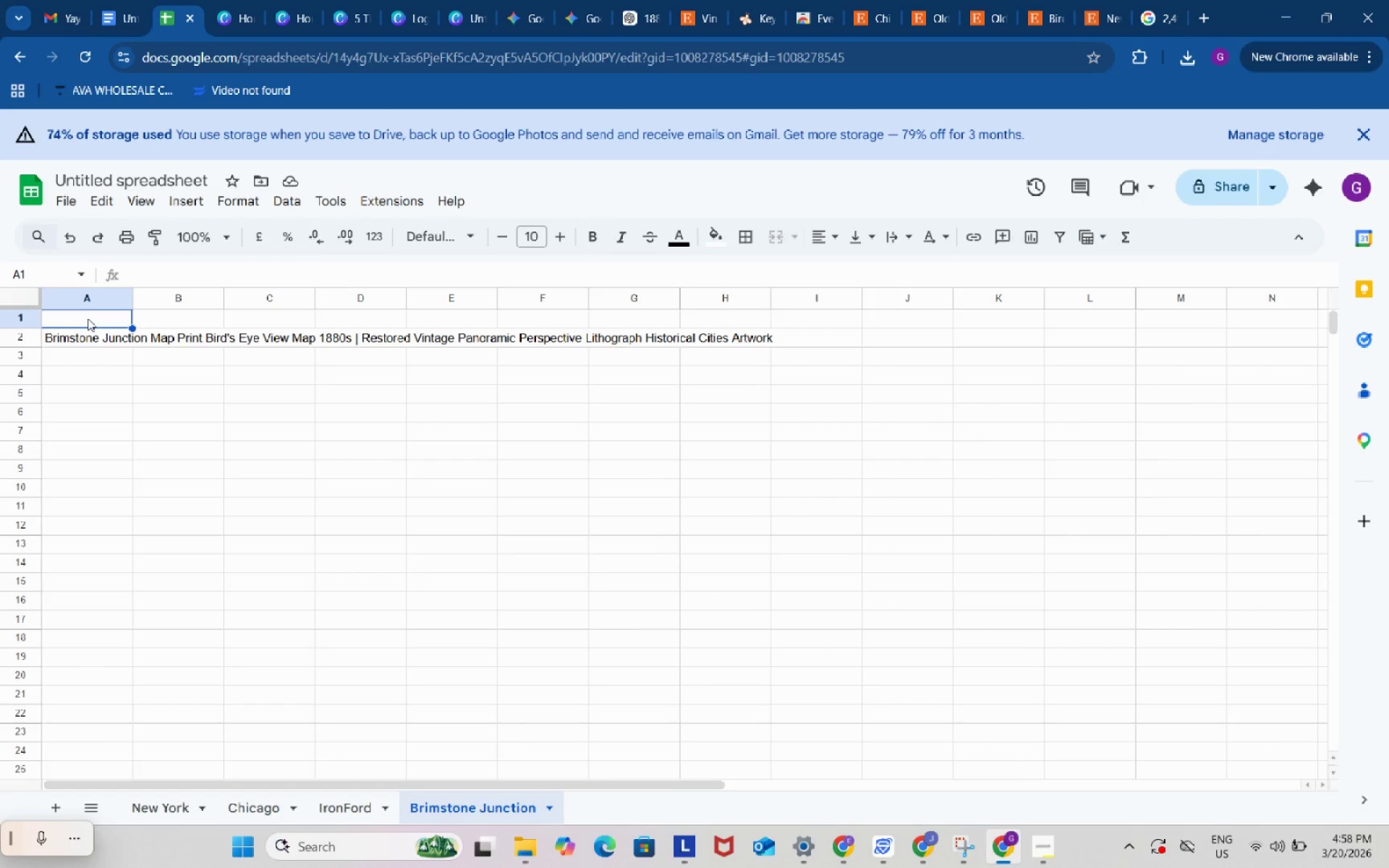 
key(Control+V)
 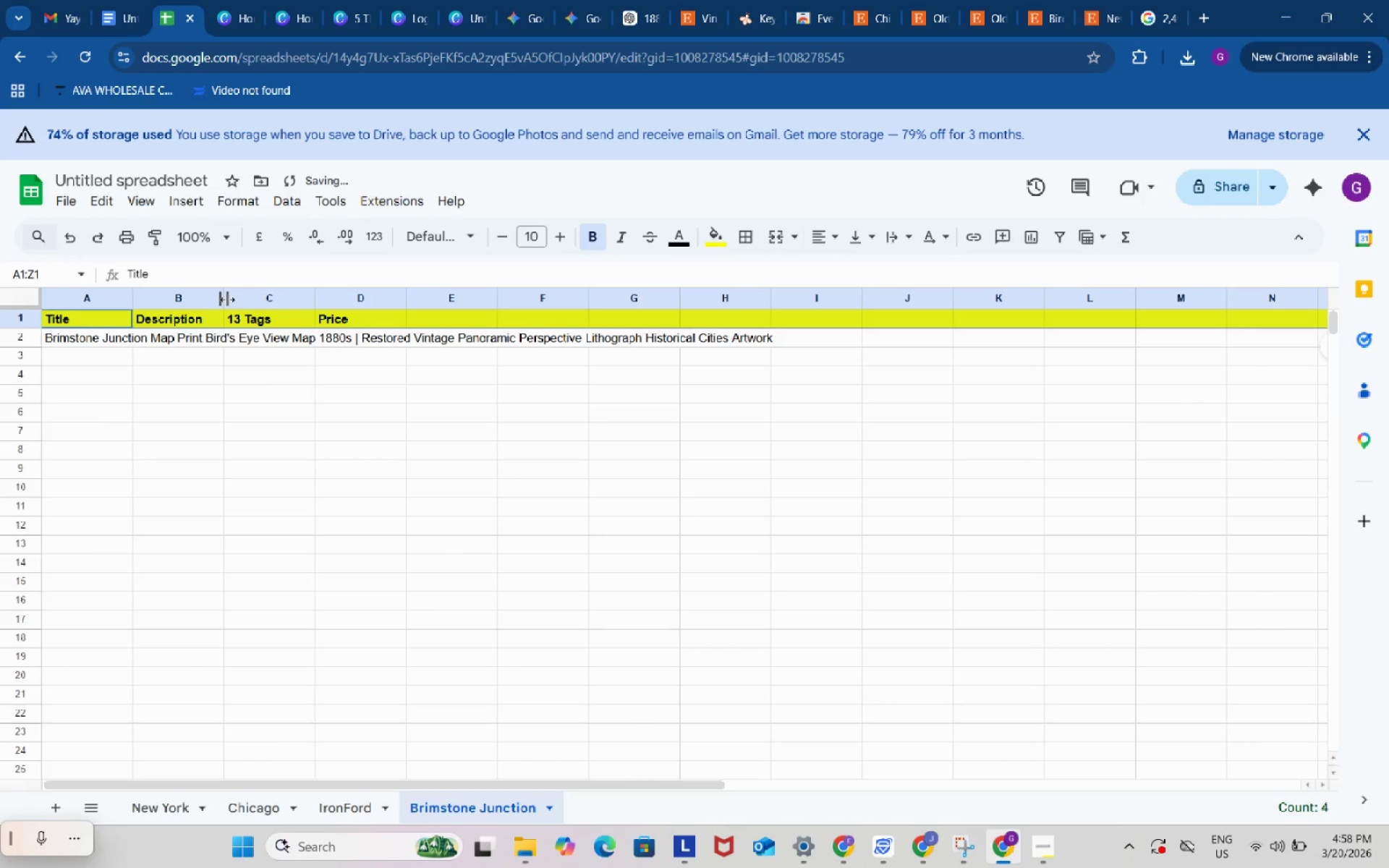 
left_click_drag(start_coordinate=[226, 299], to_coordinate=[425, 318])
 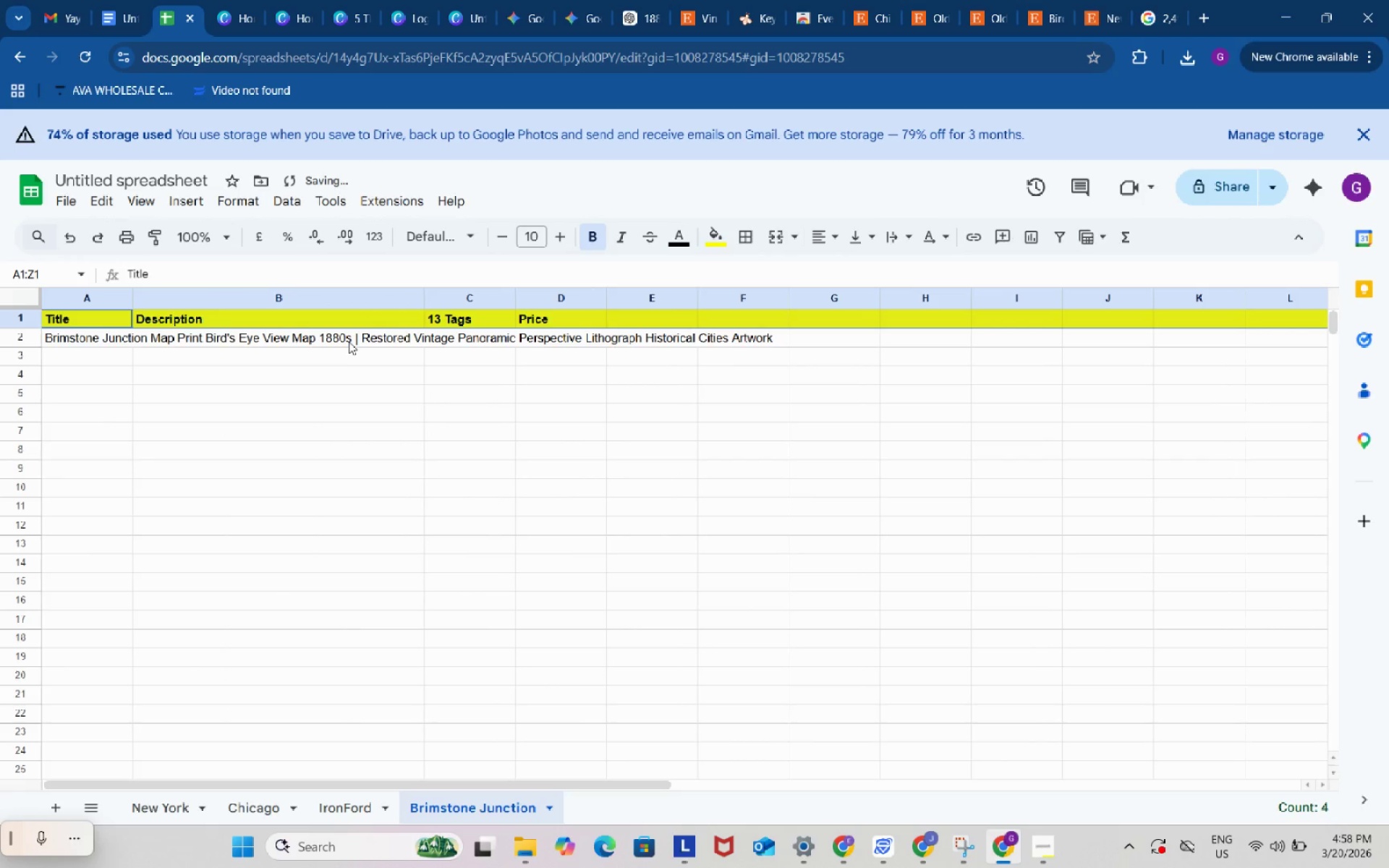 
left_click_drag(start_coordinate=[349, 341], to_coordinate=[323, 678])
 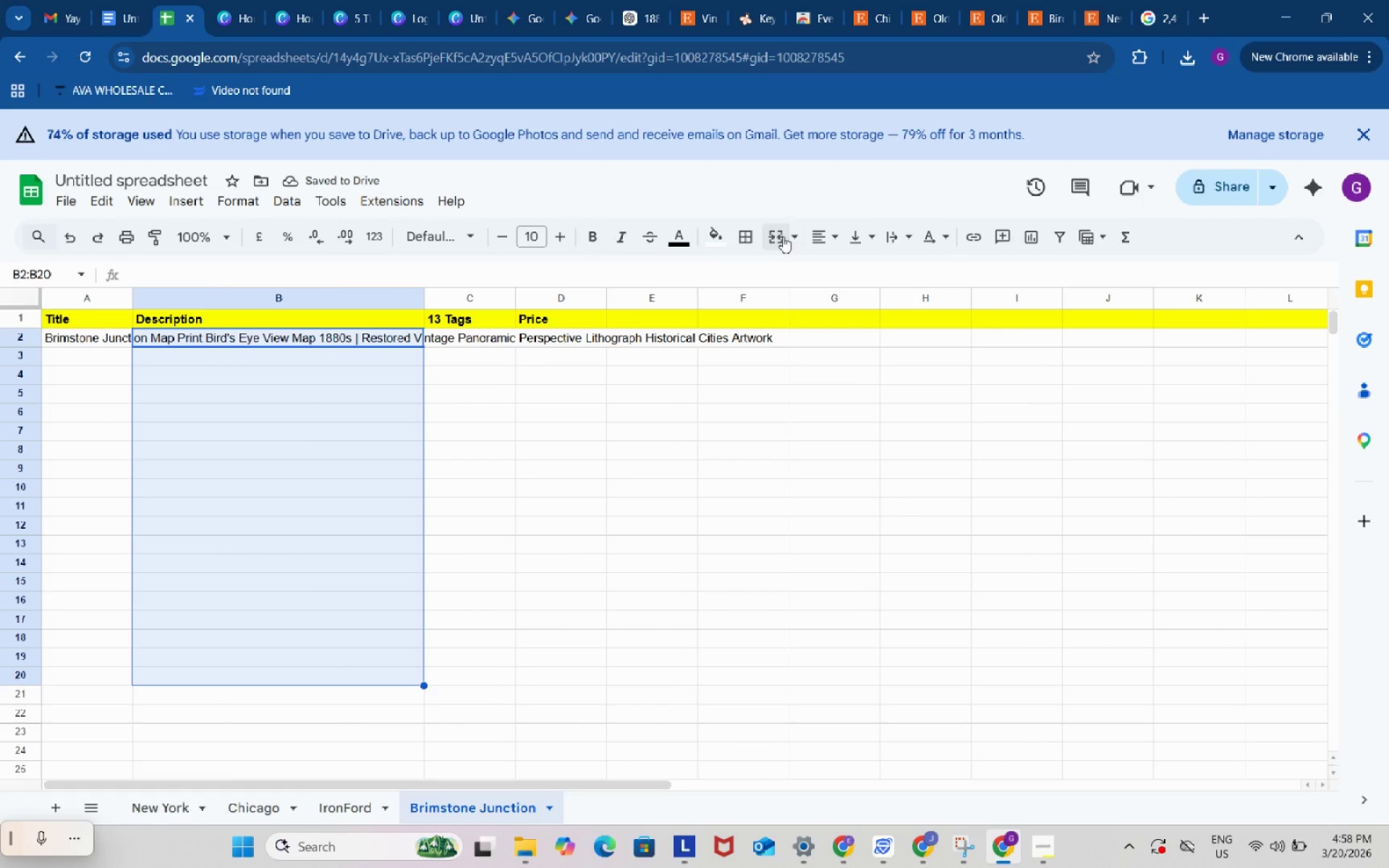 
left_click([778, 234])
 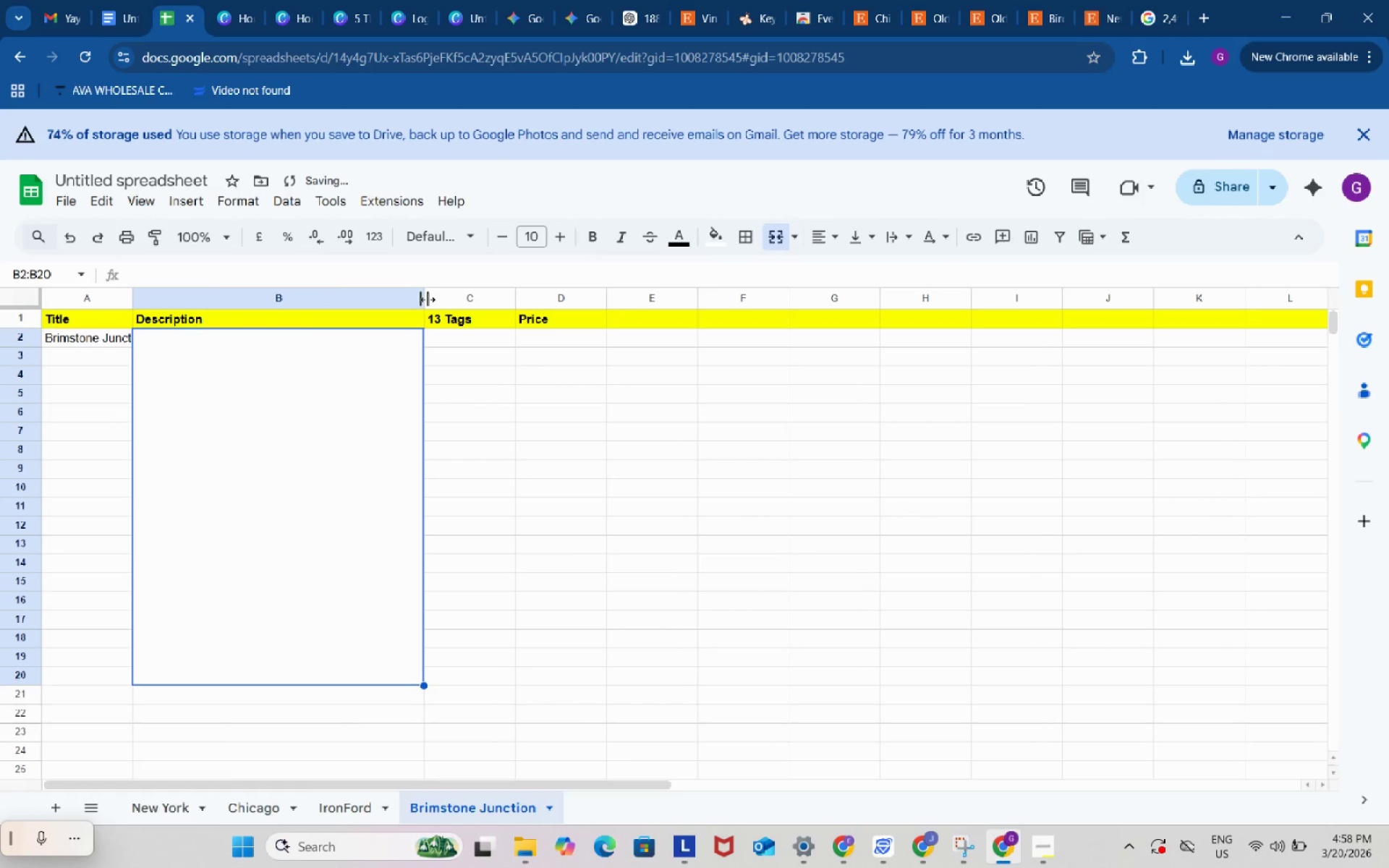 
left_click_drag(start_coordinate=[428, 299], to_coordinate=[505, 299])
 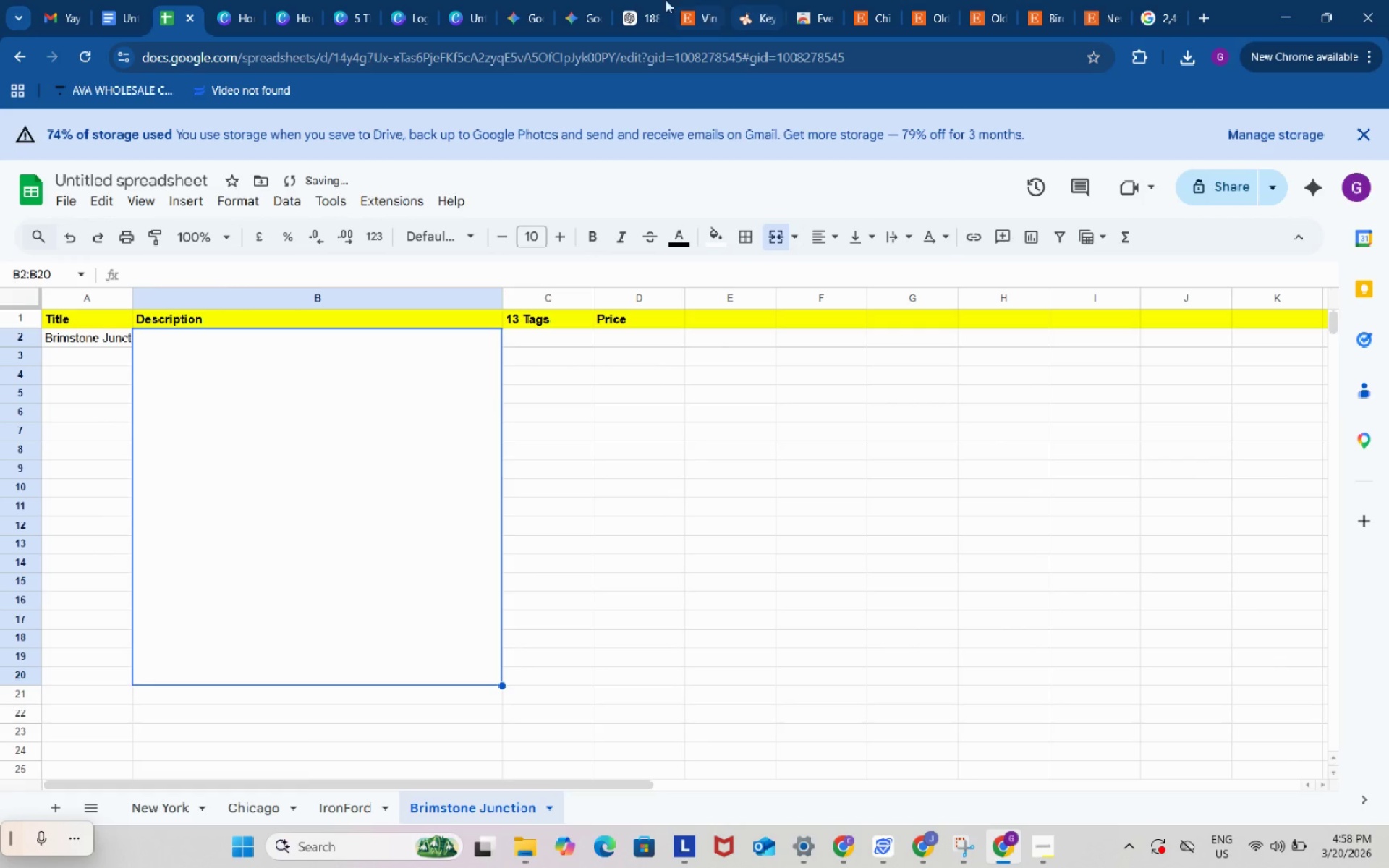 
left_click([650, 0])
 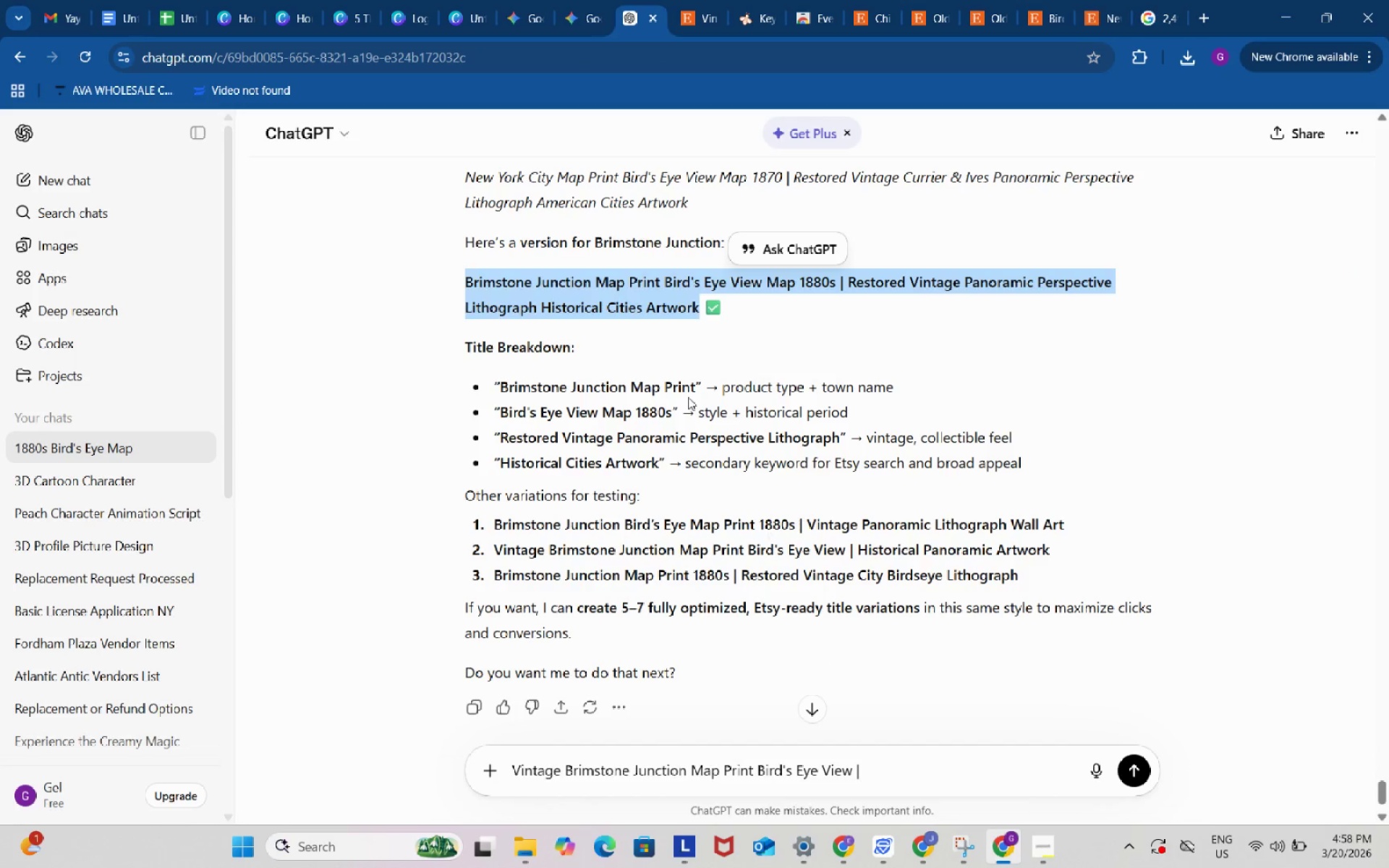 
key(Control+ControlLeft)
 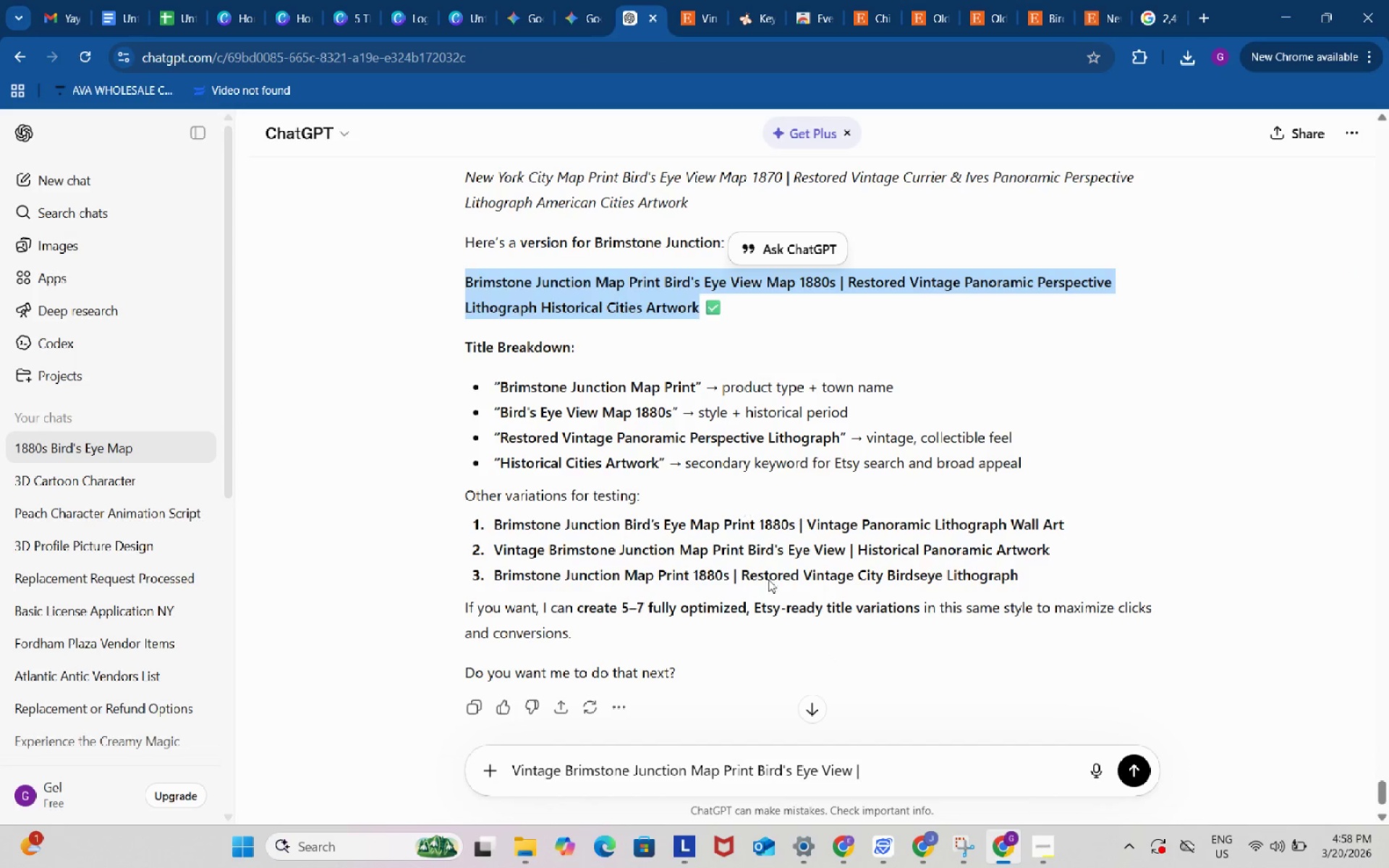 
key(Control+C)
 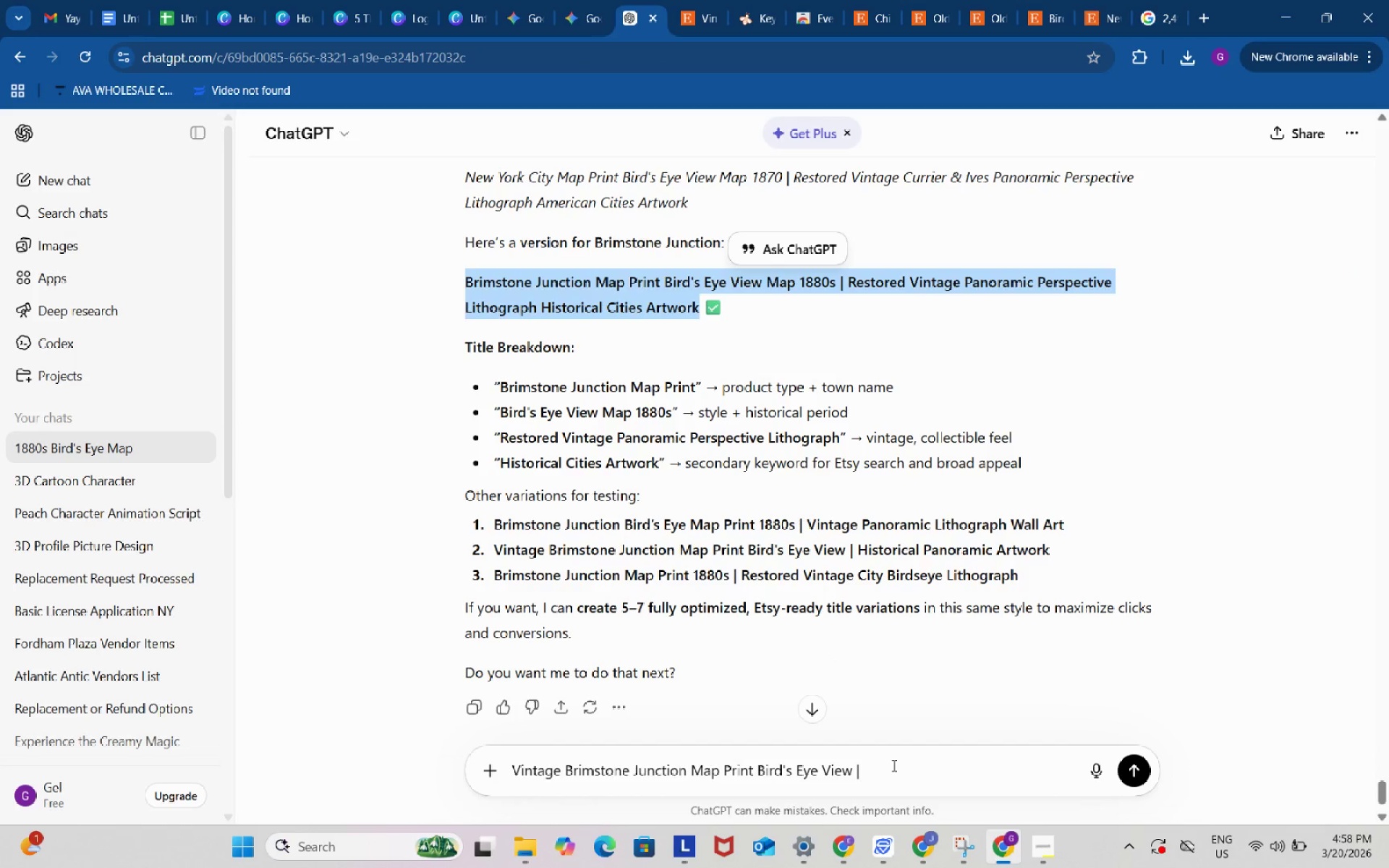 
left_click_drag(start_coordinate=[893, 765], to_coordinate=[504, 756])
 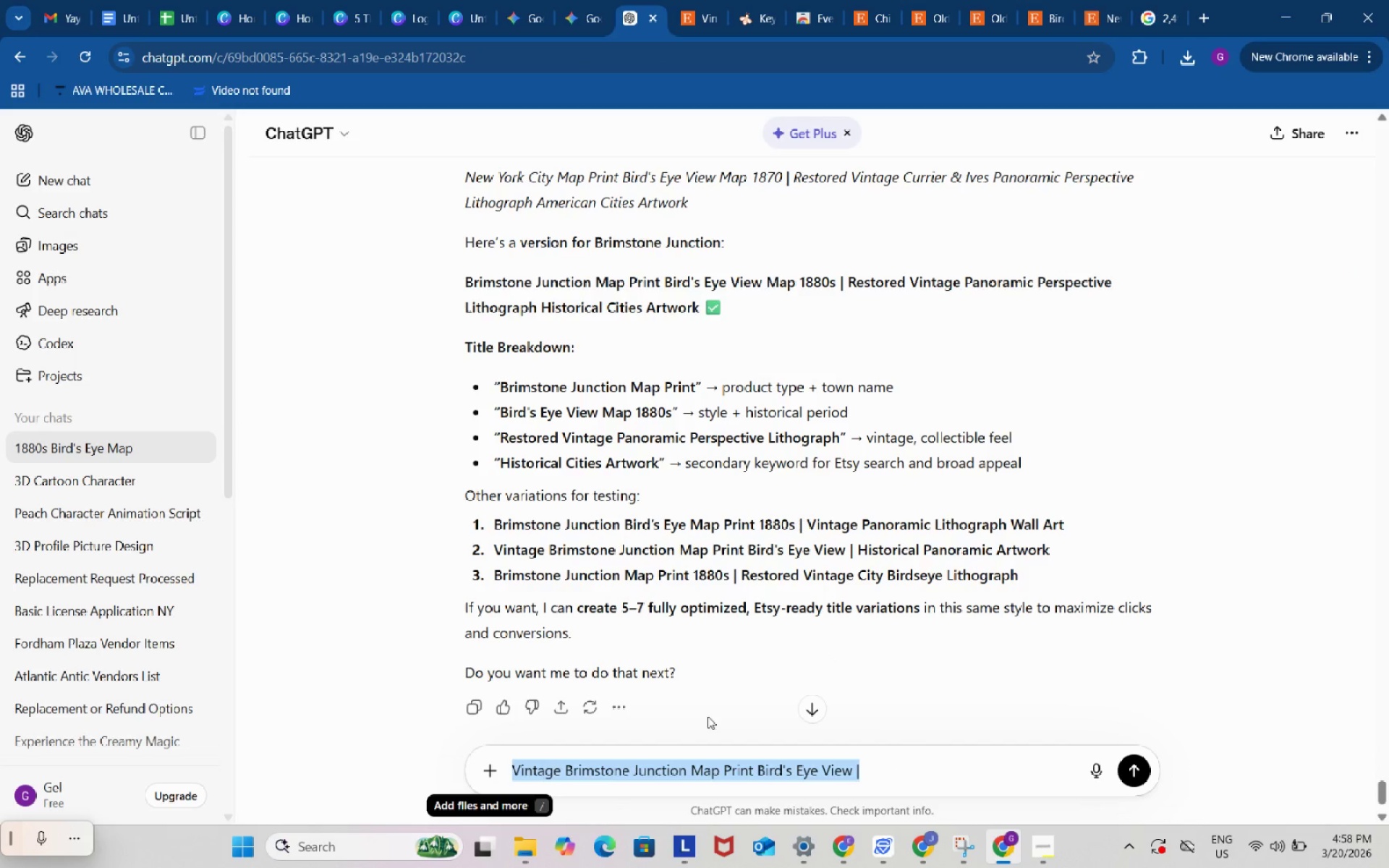 
key(Control+ControlLeft)
 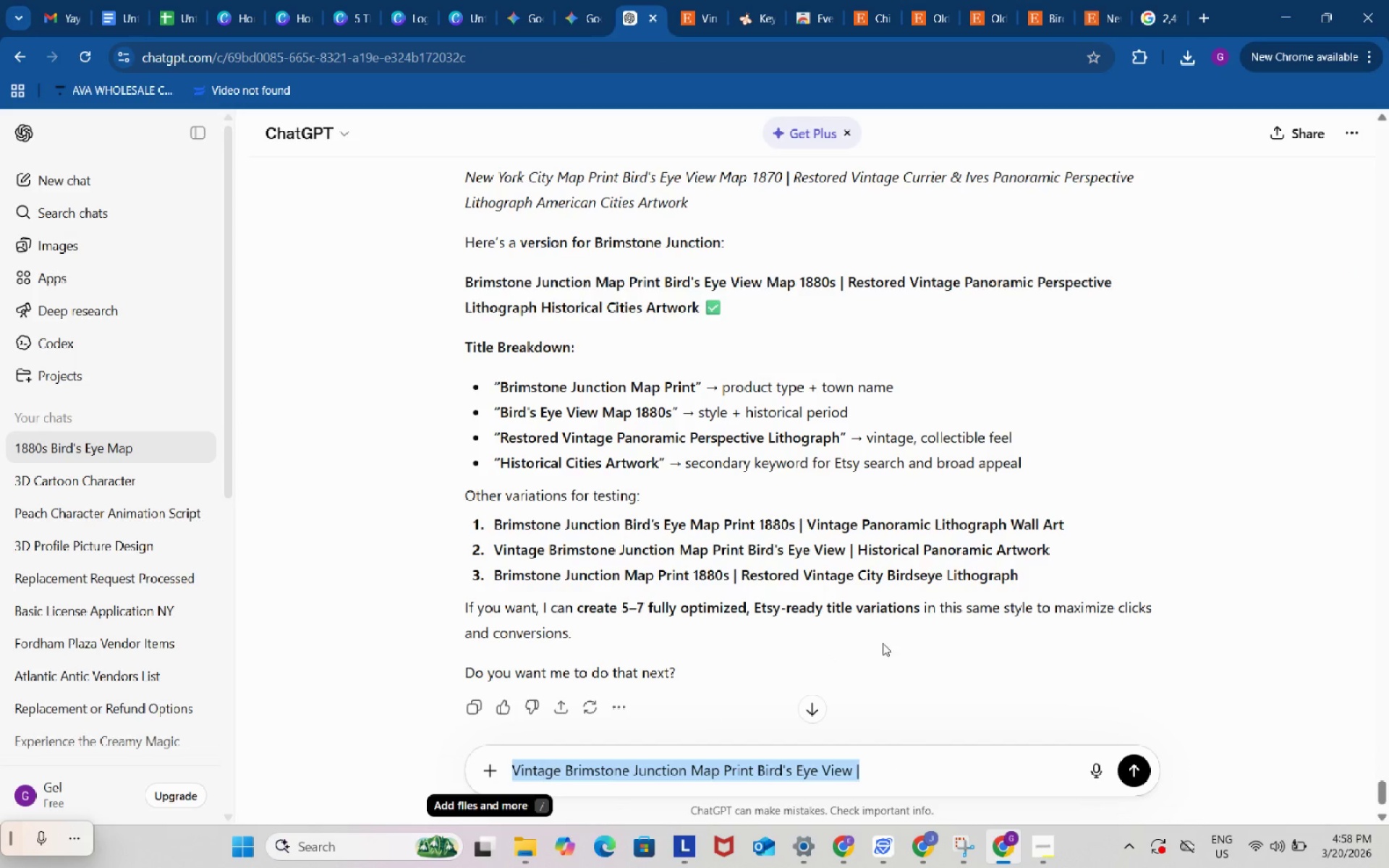 
key(Control+V)
 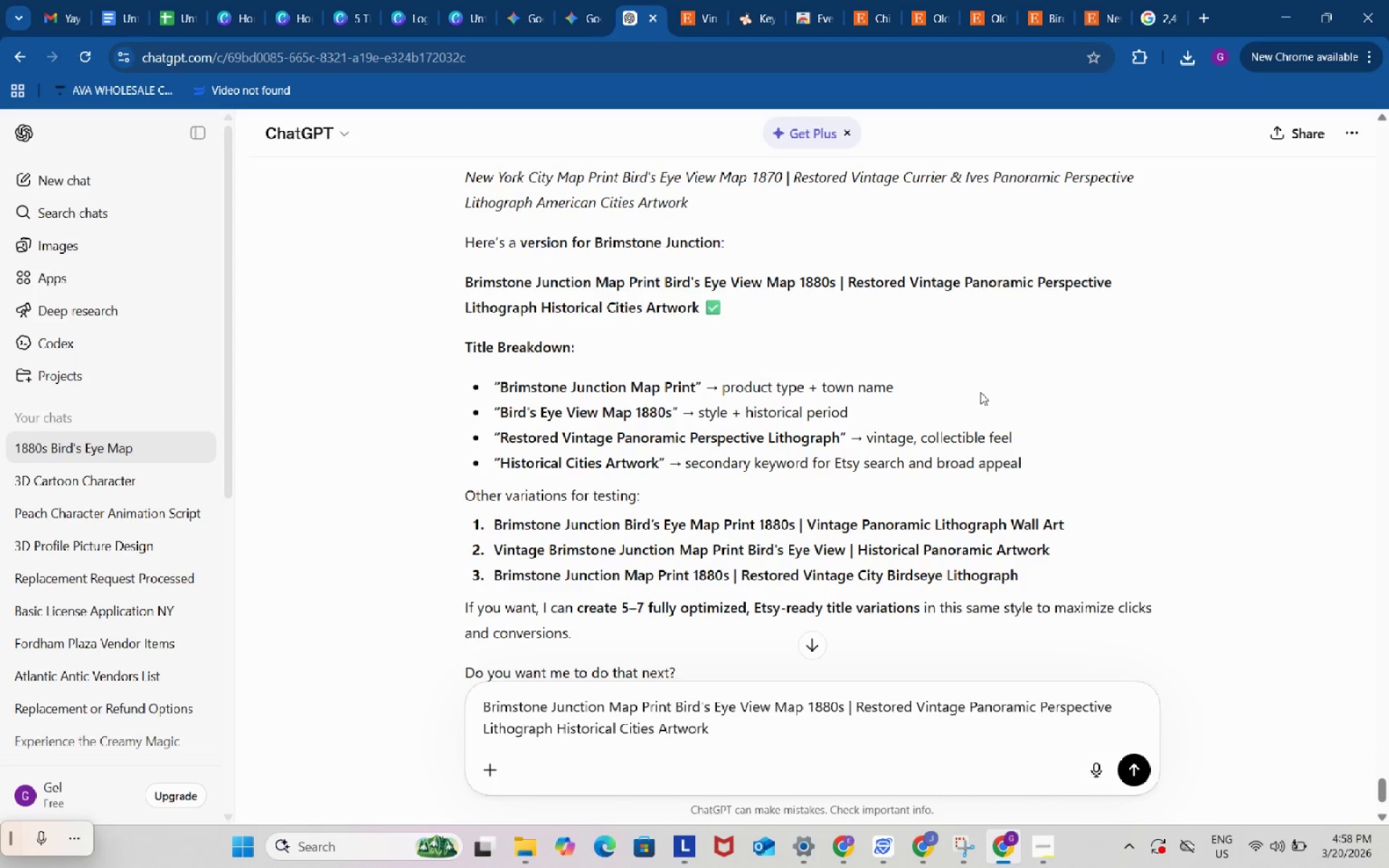 
scroll: coordinate [982, 390], scroll_direction: up, amount: 49.0
 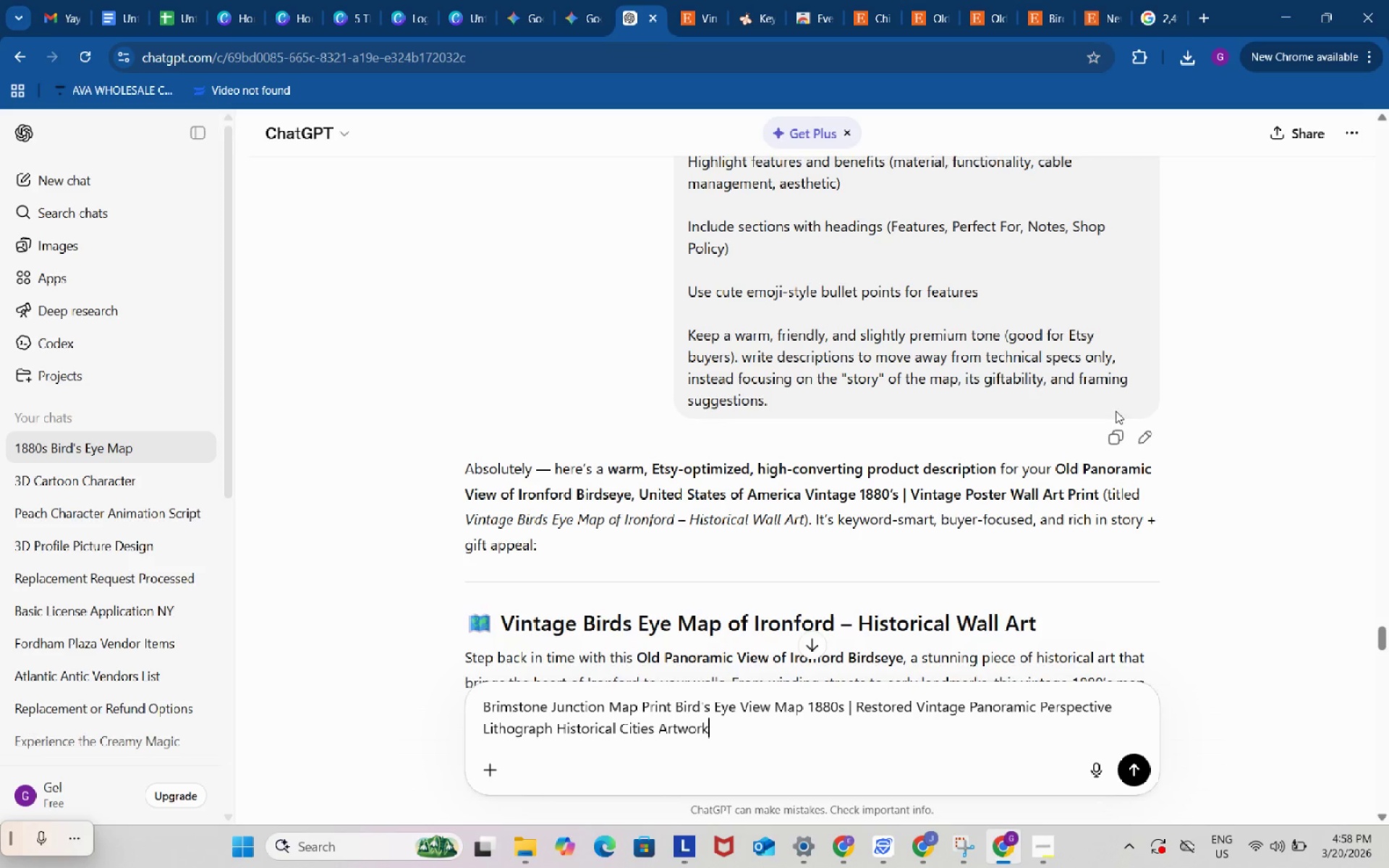 
left_click([1115, 438])
 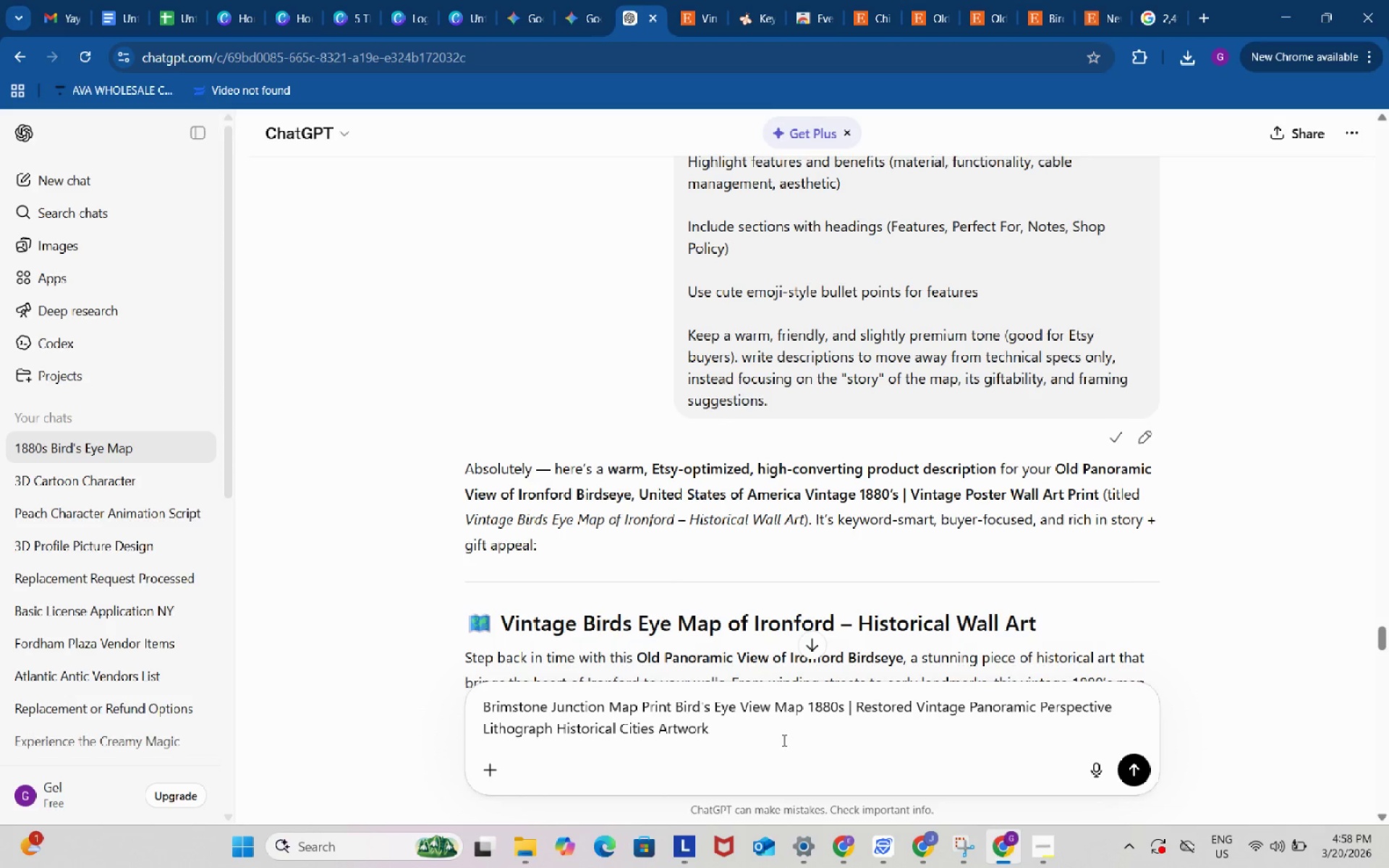 
left_click([783, 740])
 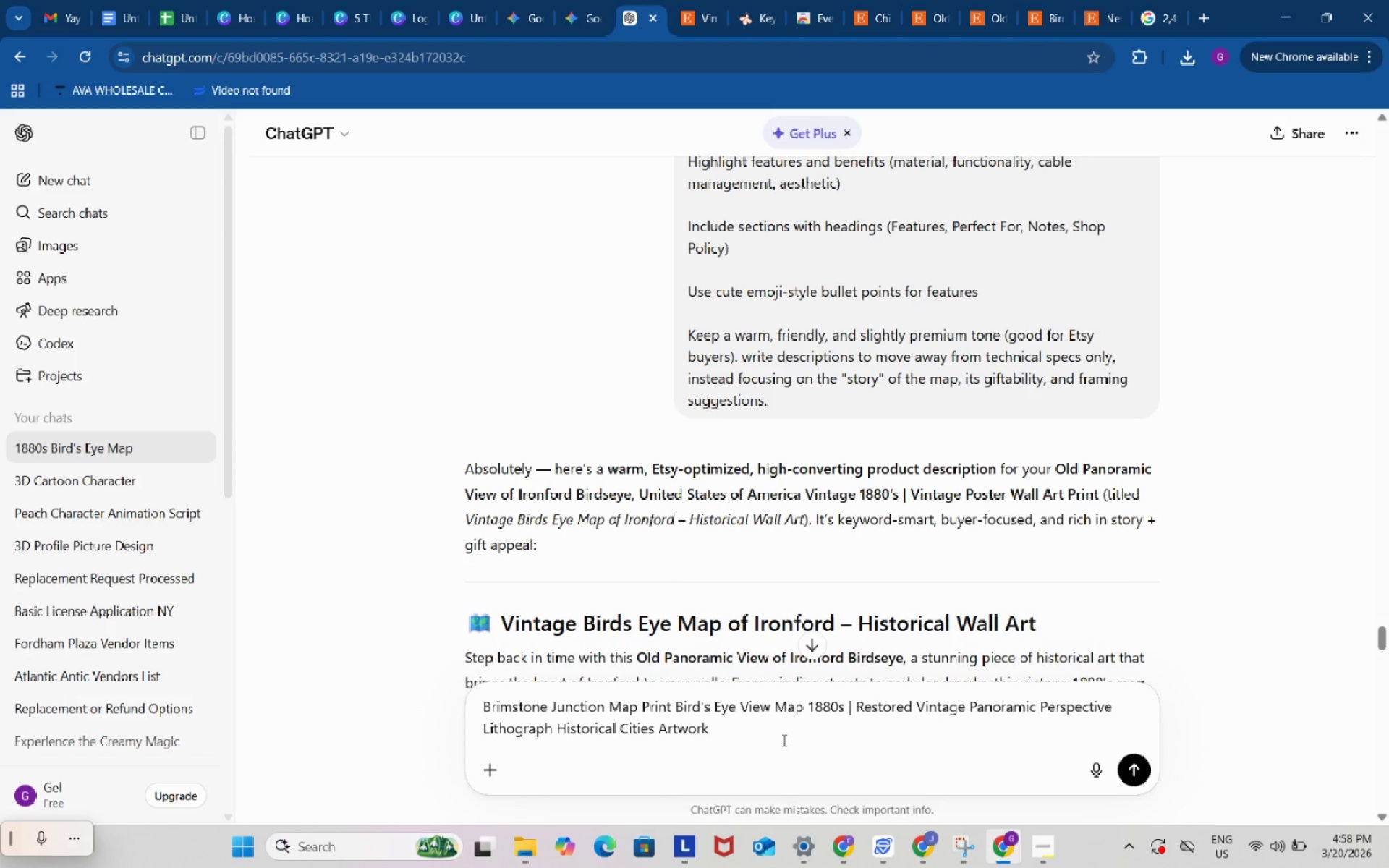 
key(Period)
 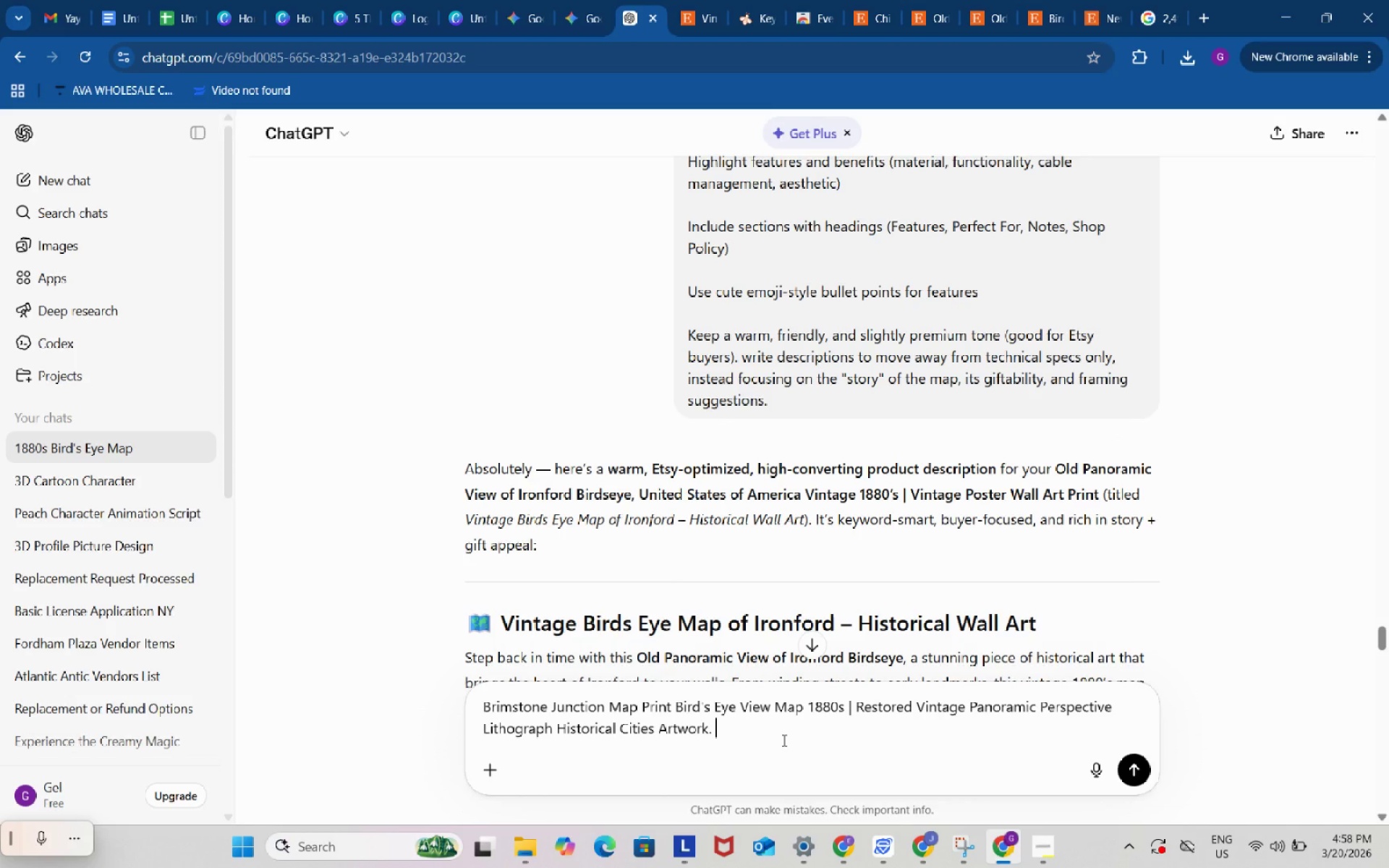 
key(Space)
 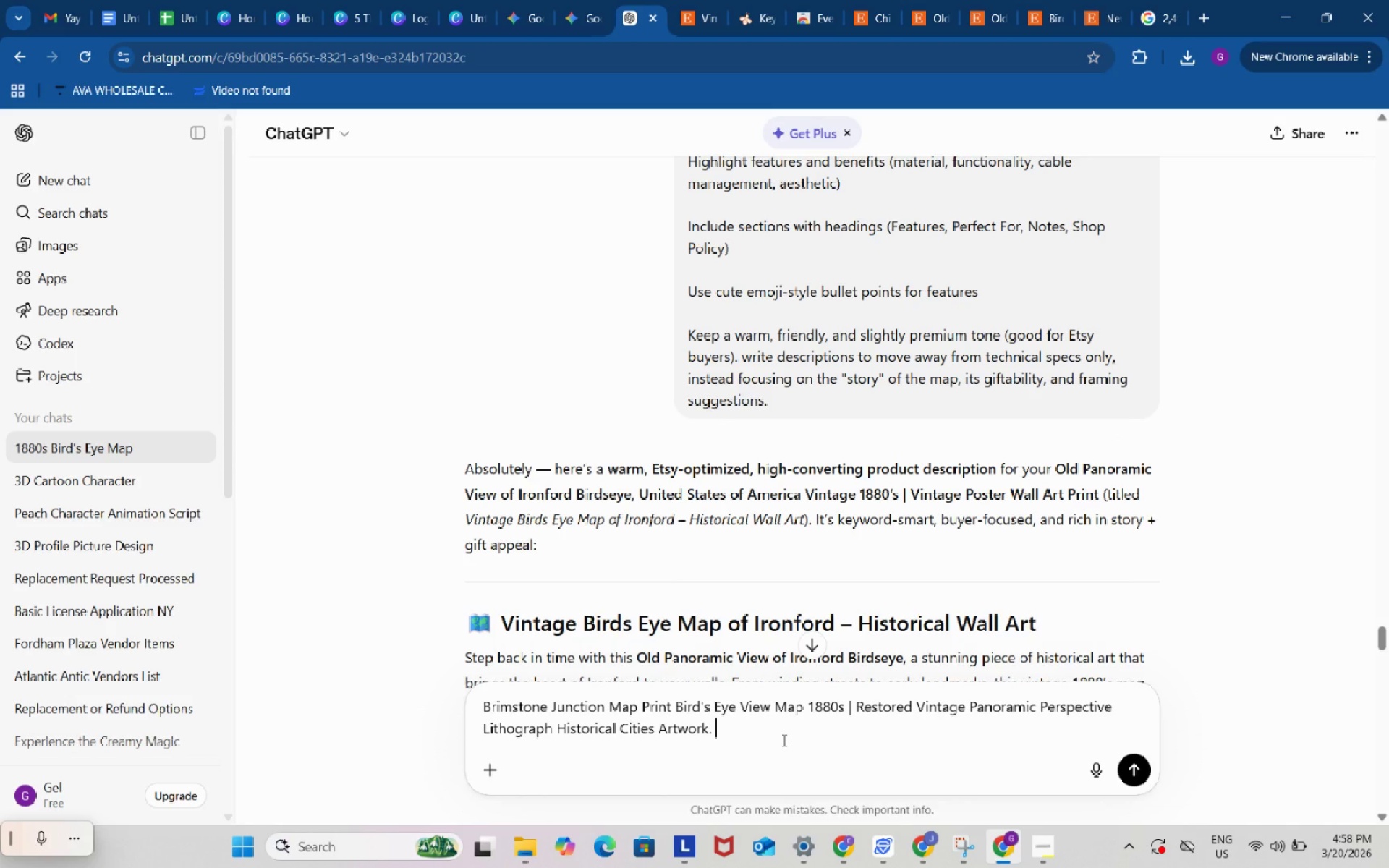 
key(Control+ControlLeft)
 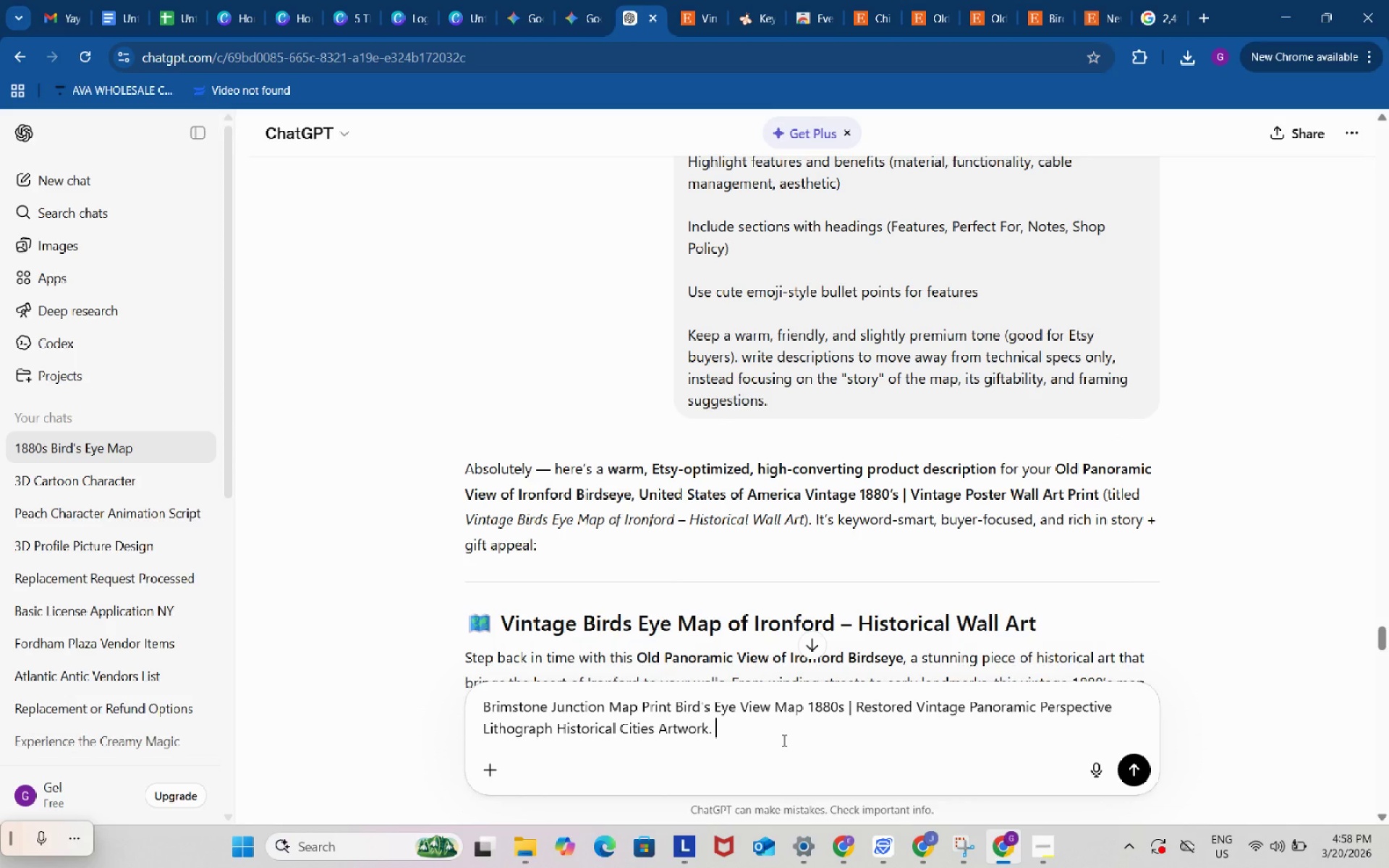 
key(Control+V)
 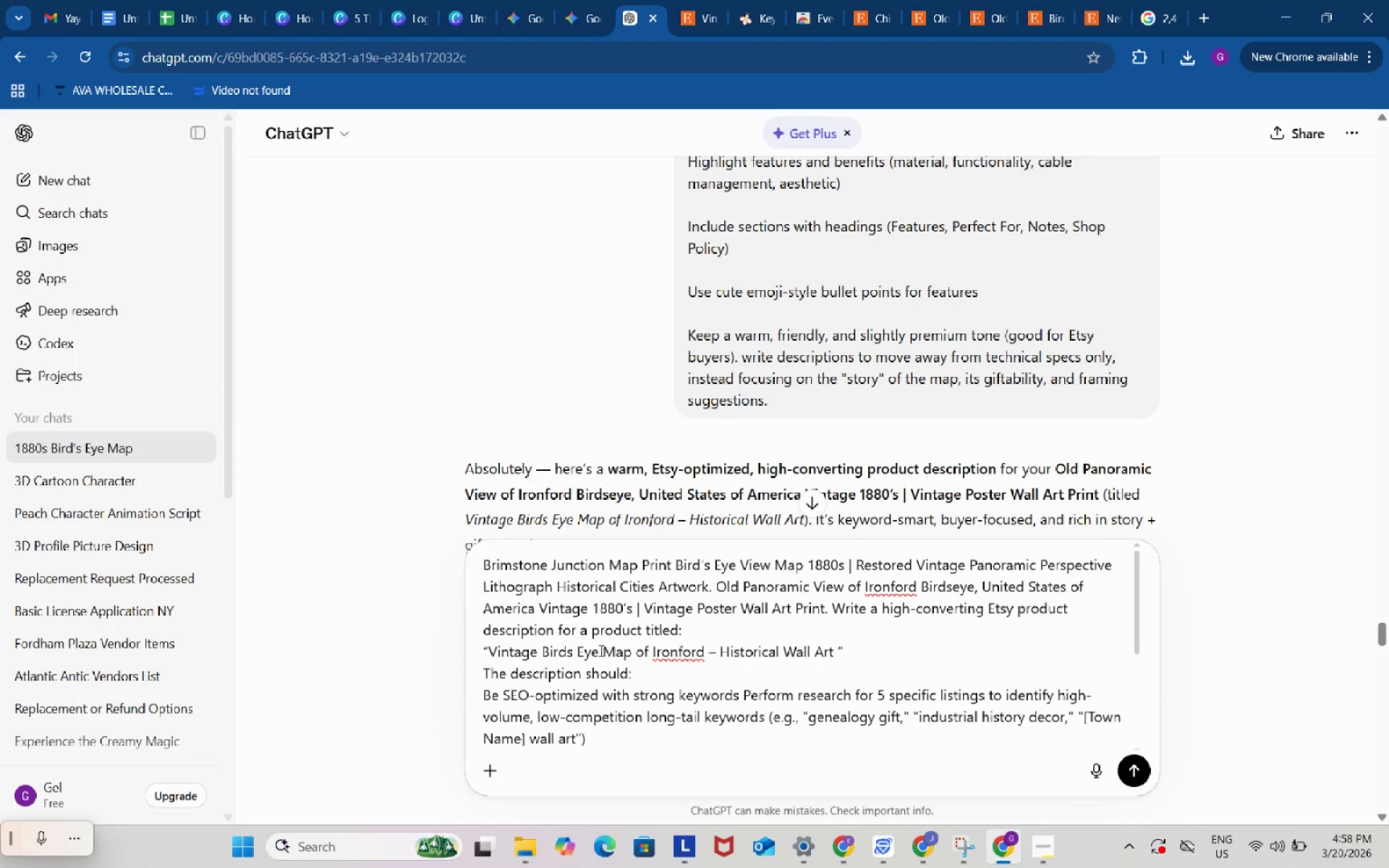 
left_click_drag(start_coordinate=[649, 654], to_coordinate=[689, 654])
 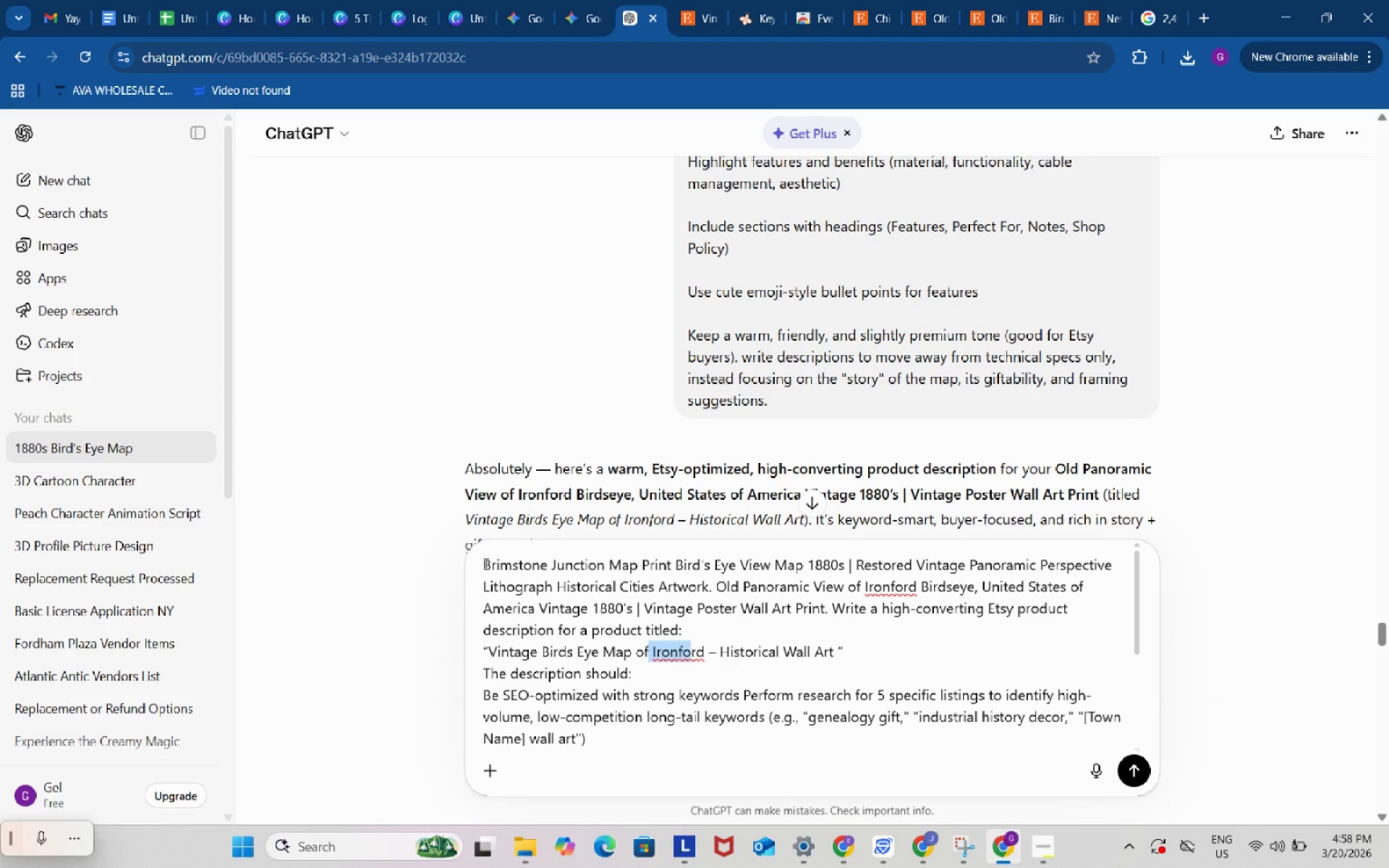 
left_click_drag(start_coordinate=[487, 565], to_coordinate=[606, 564])
 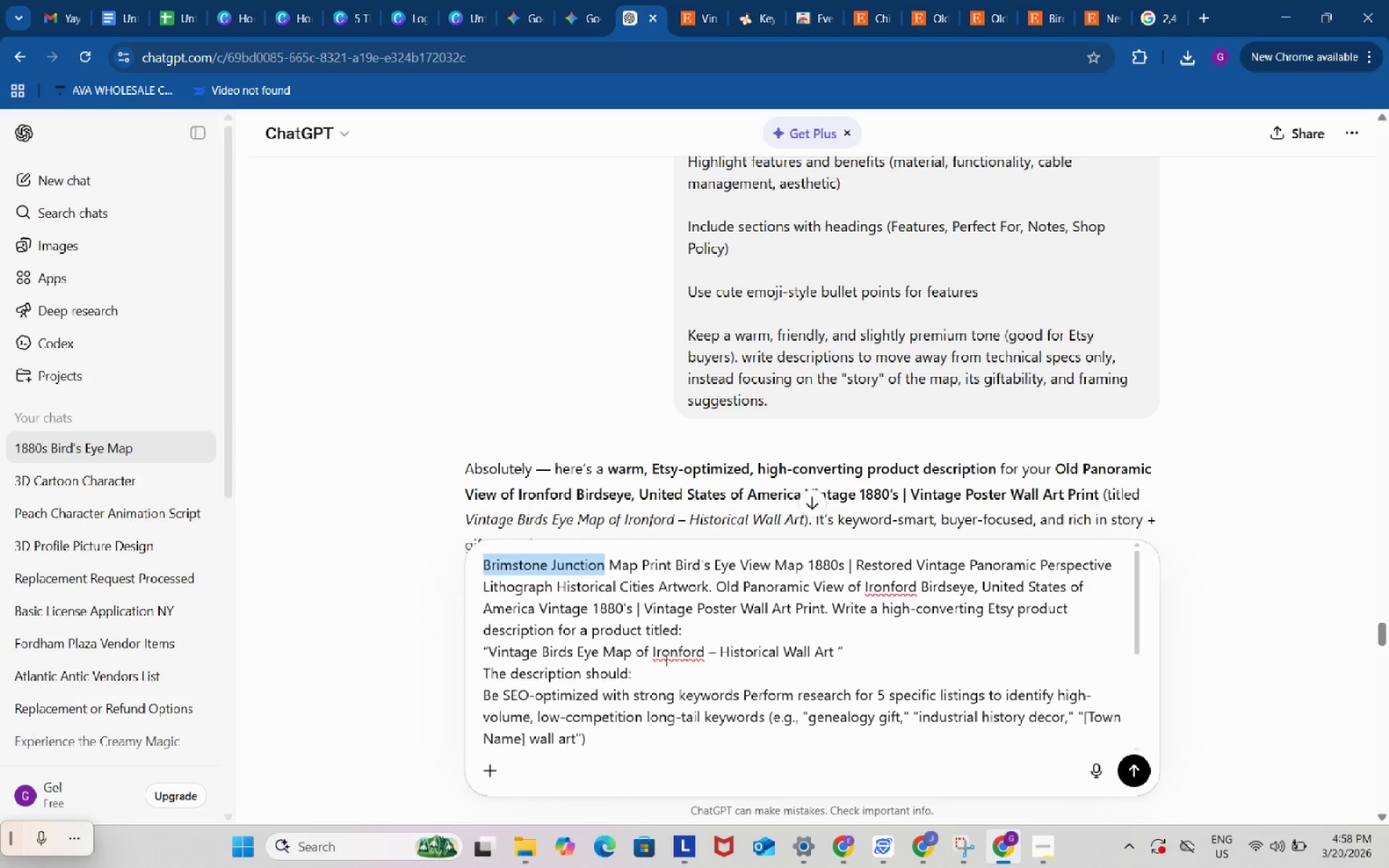 
key(Control+ControlLeft)
 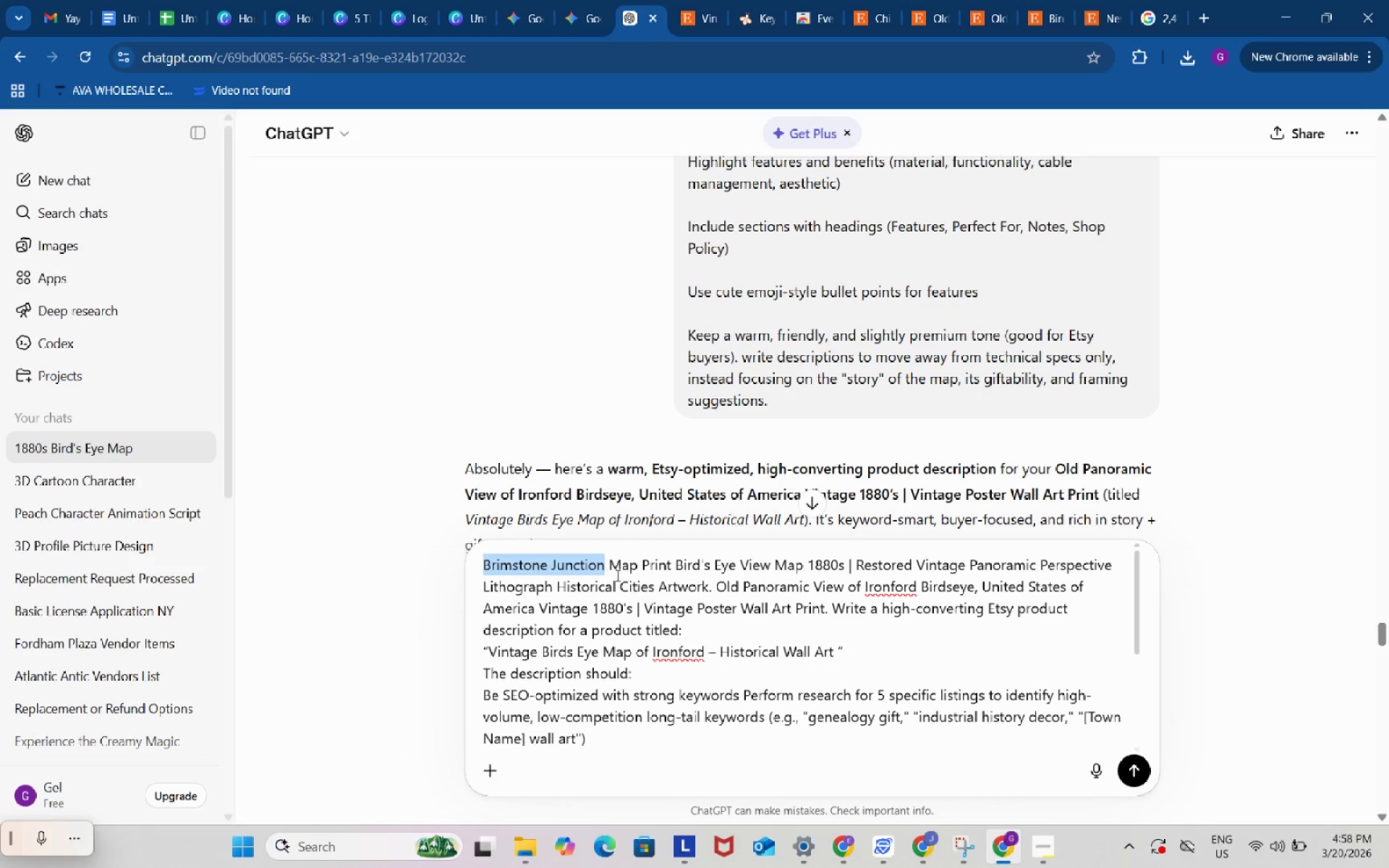 
key(Control+C)
 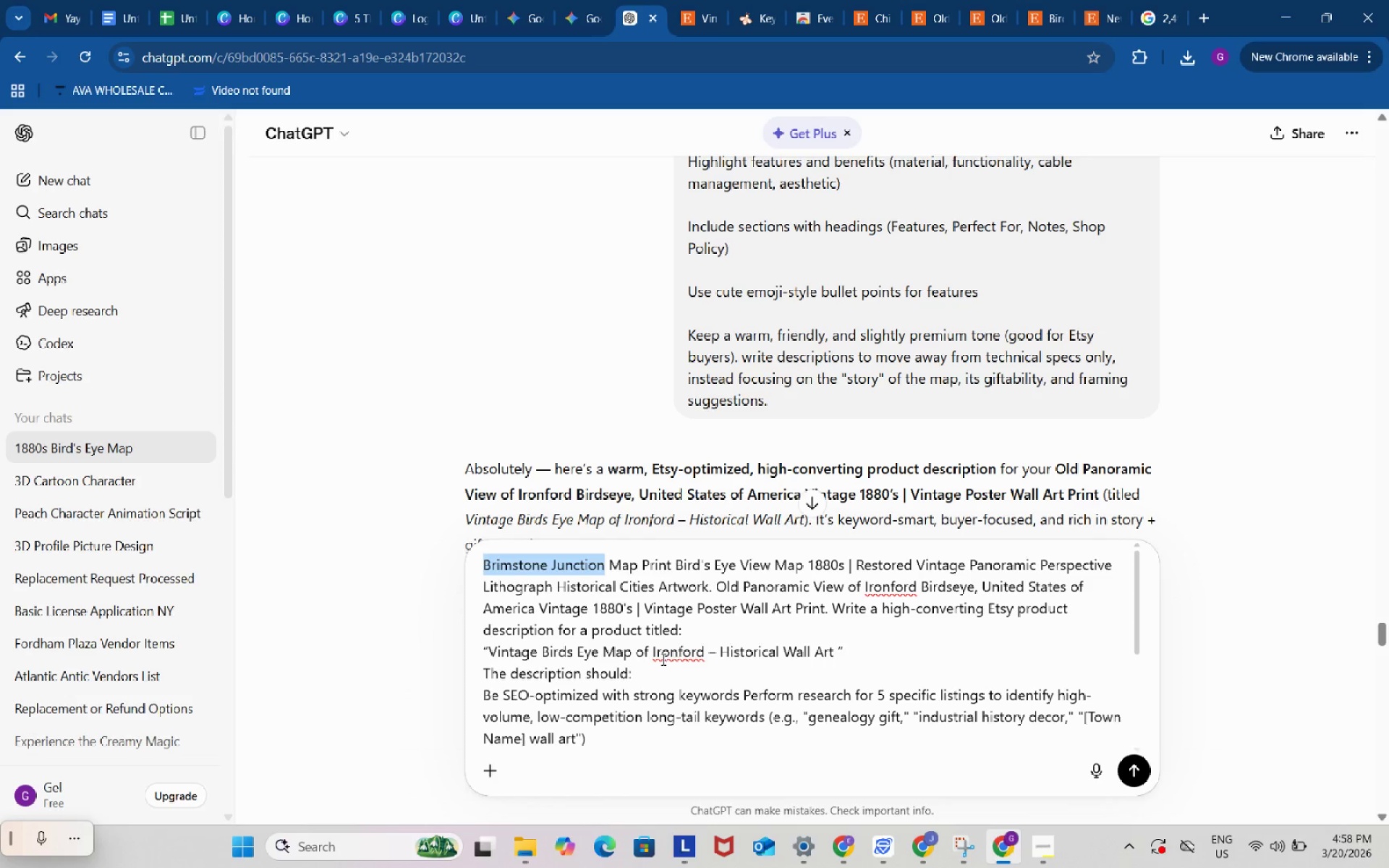 
left_click([662, 659])
 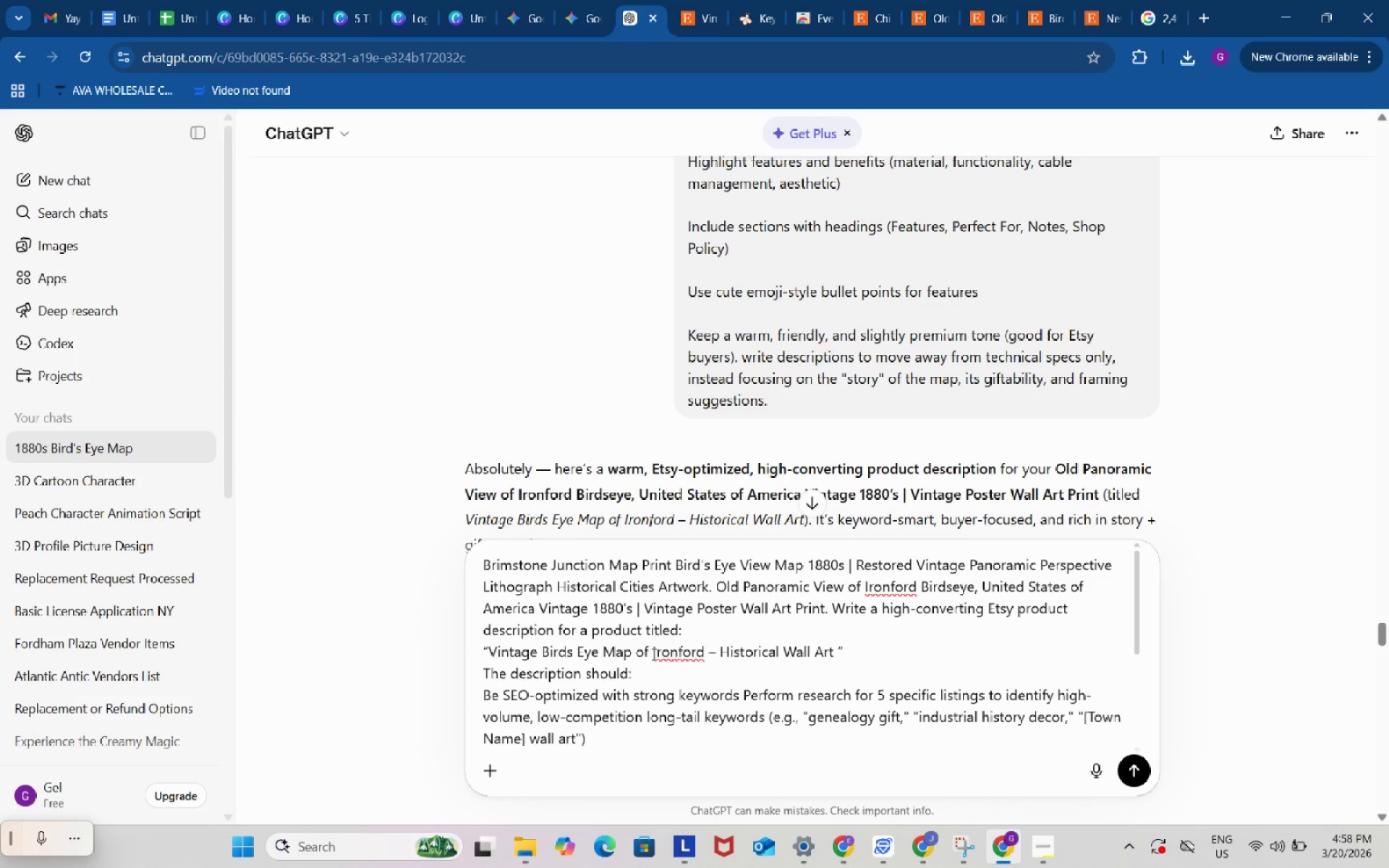 
left_click_drag(start_coordinate=[653, 654], to_coordinate=[702, 652])
 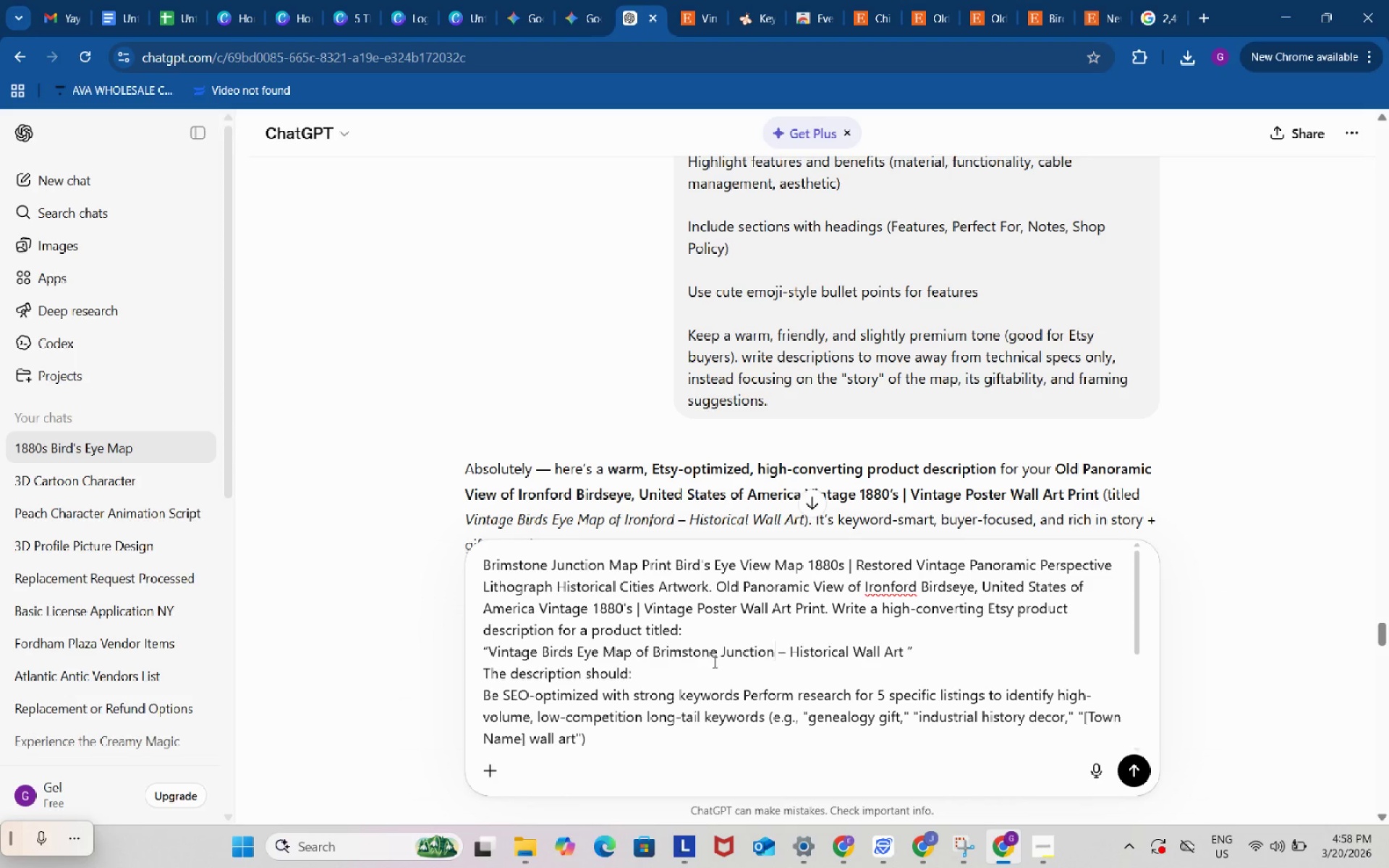 
key(Control+ControlLeft)
 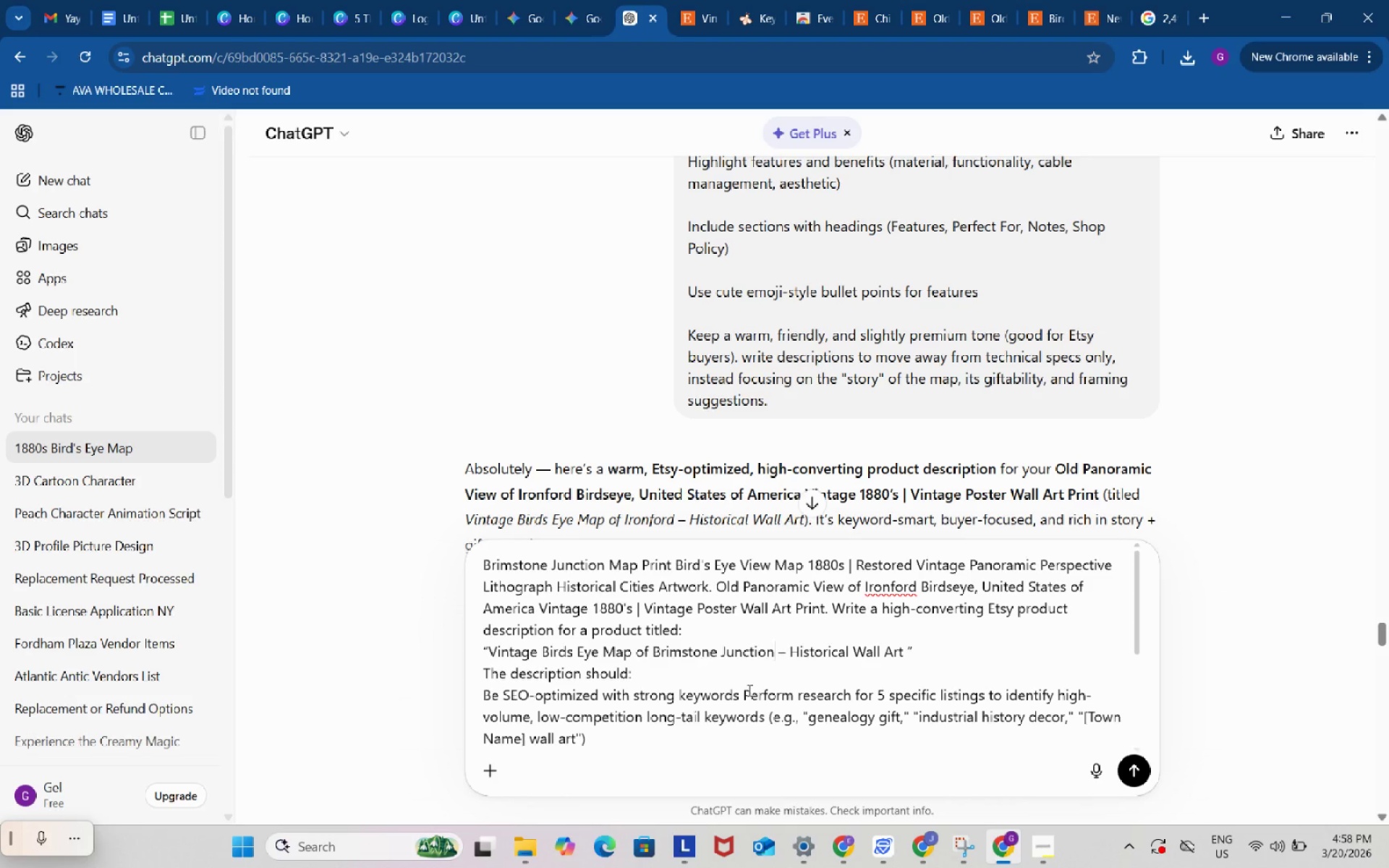 
key(Control+V)
 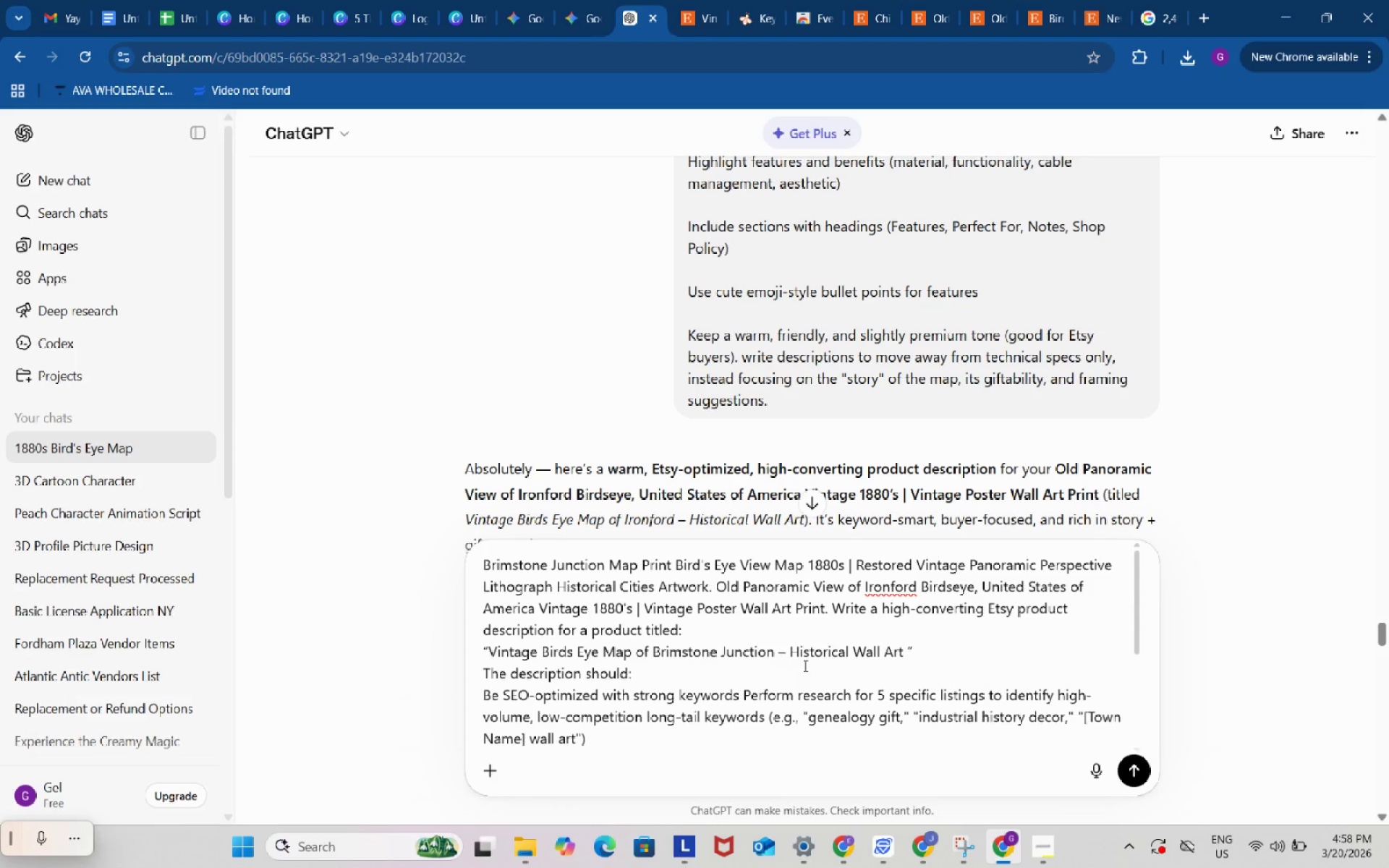 
scroll: coordinate [804, 665], scroll_direction: down, amount: 5.0
 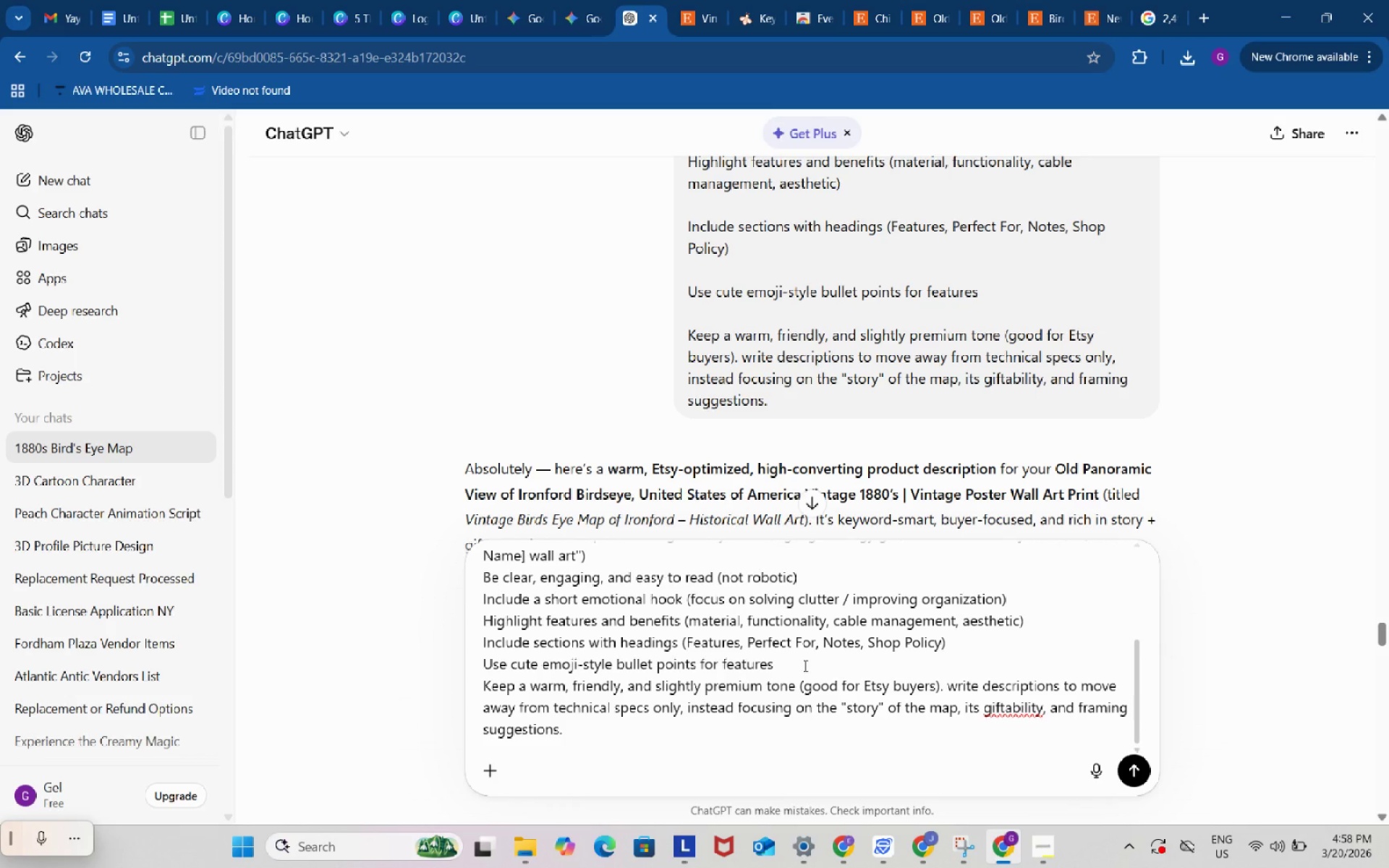 
key(Enter)
 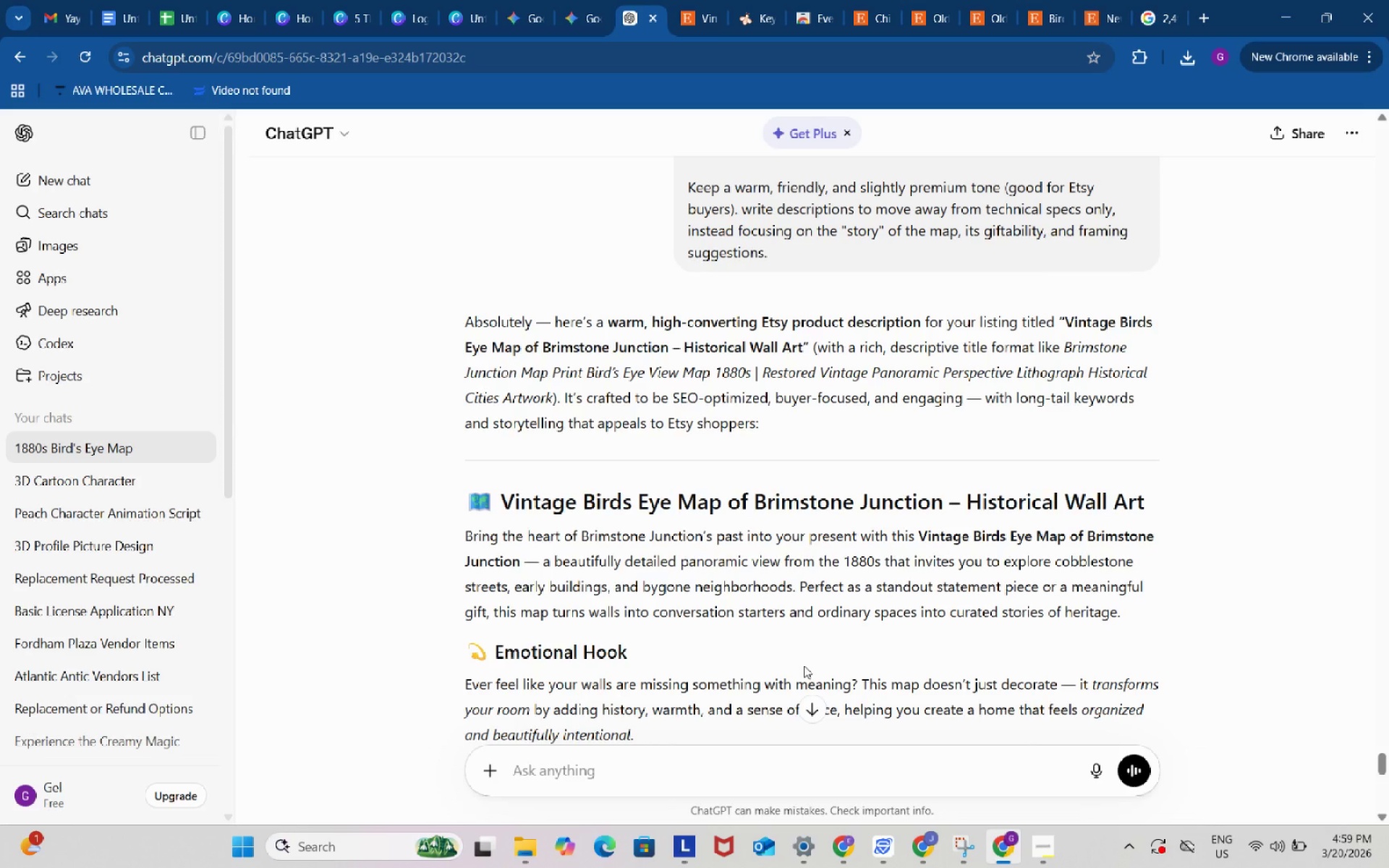 
wait(31.44)
 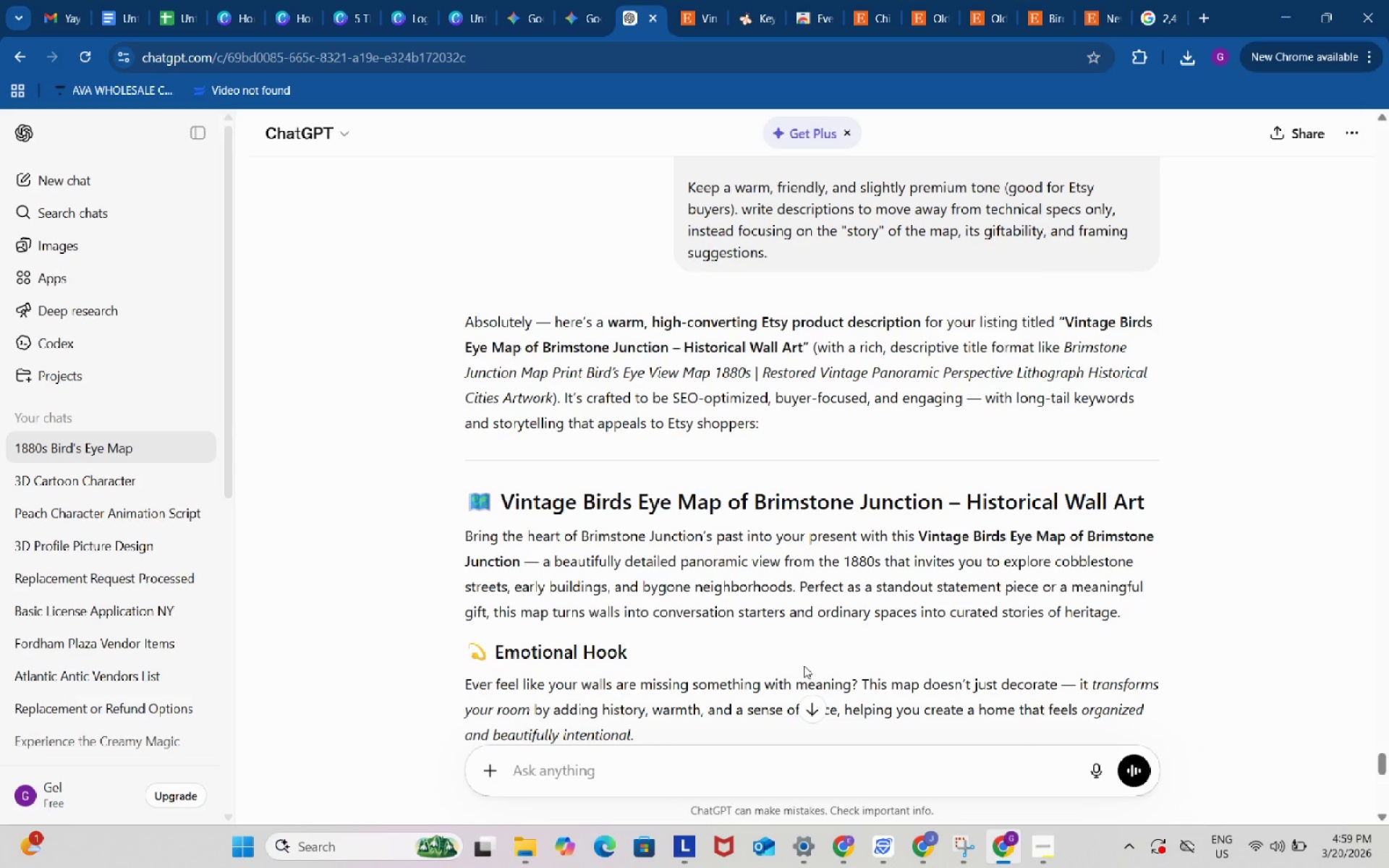 
scroll: coordinate [674, 410], scroll_direction: down, amount: 2.0
 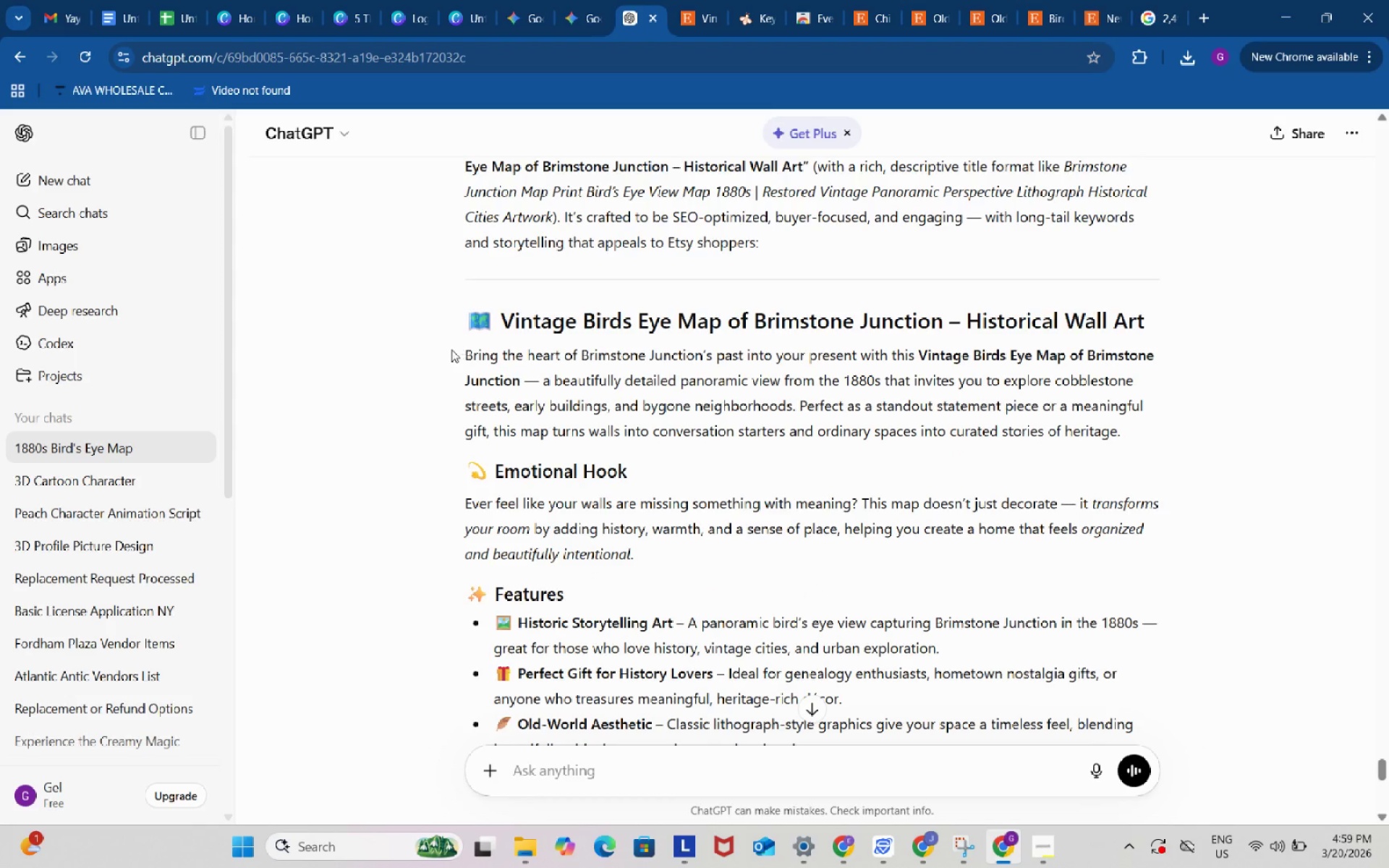 
left_click_drag(start_coordinate=[448, 320], to_coordinate=[959, 541])
 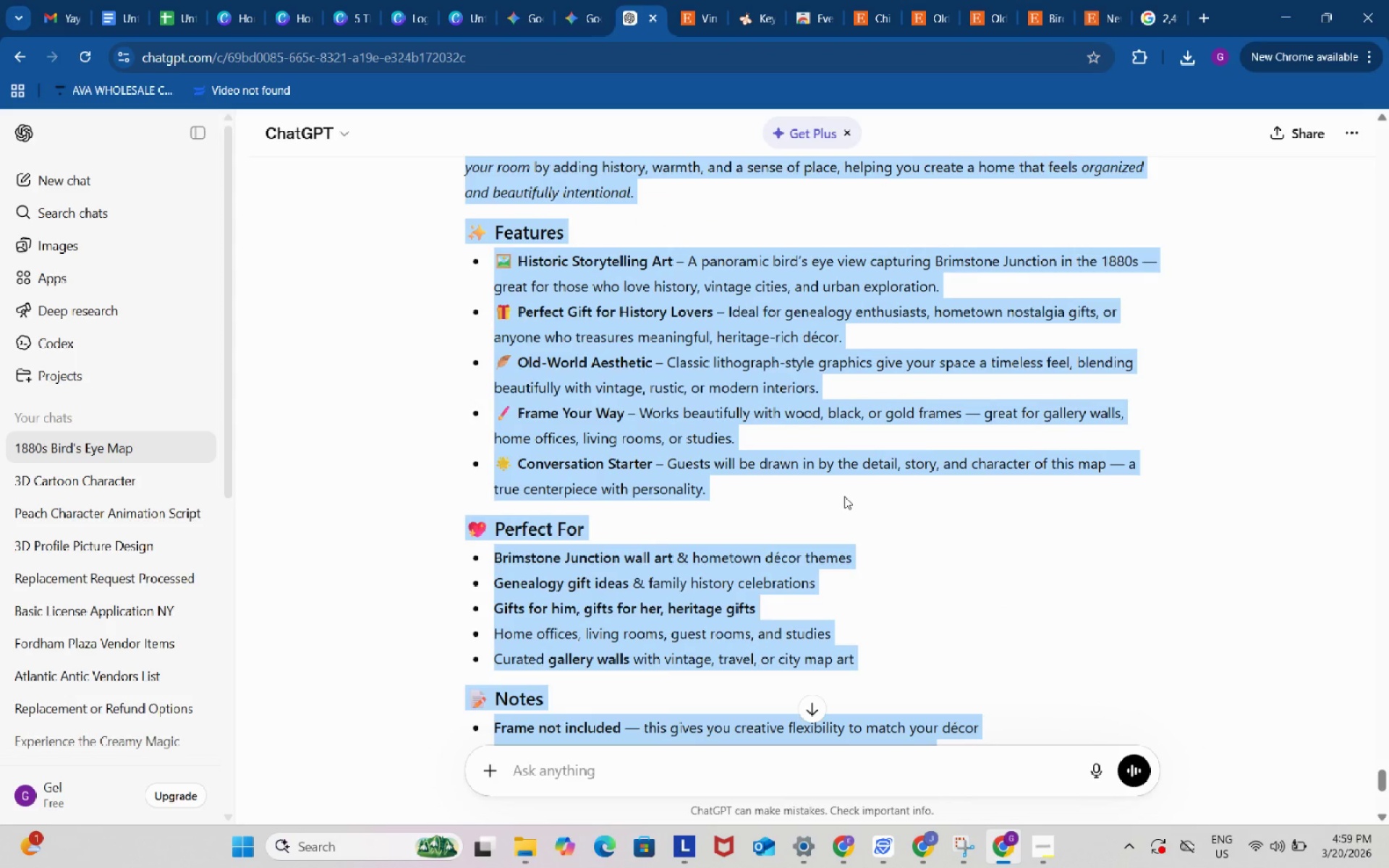 
scroll: coordinate [629, 525], scroll_direction: down, amount: 8.0
 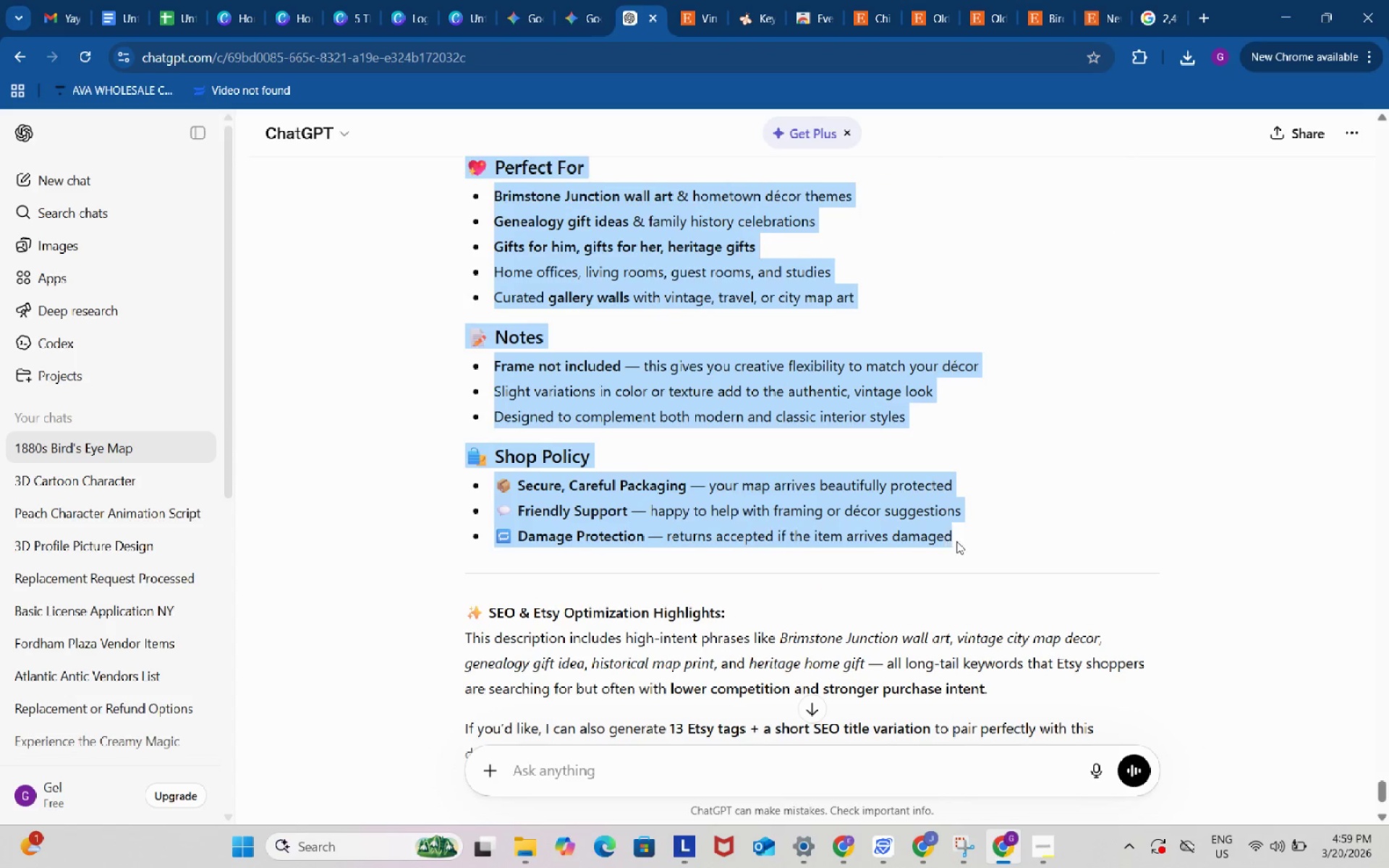 
key(Control+ControlLeft)
 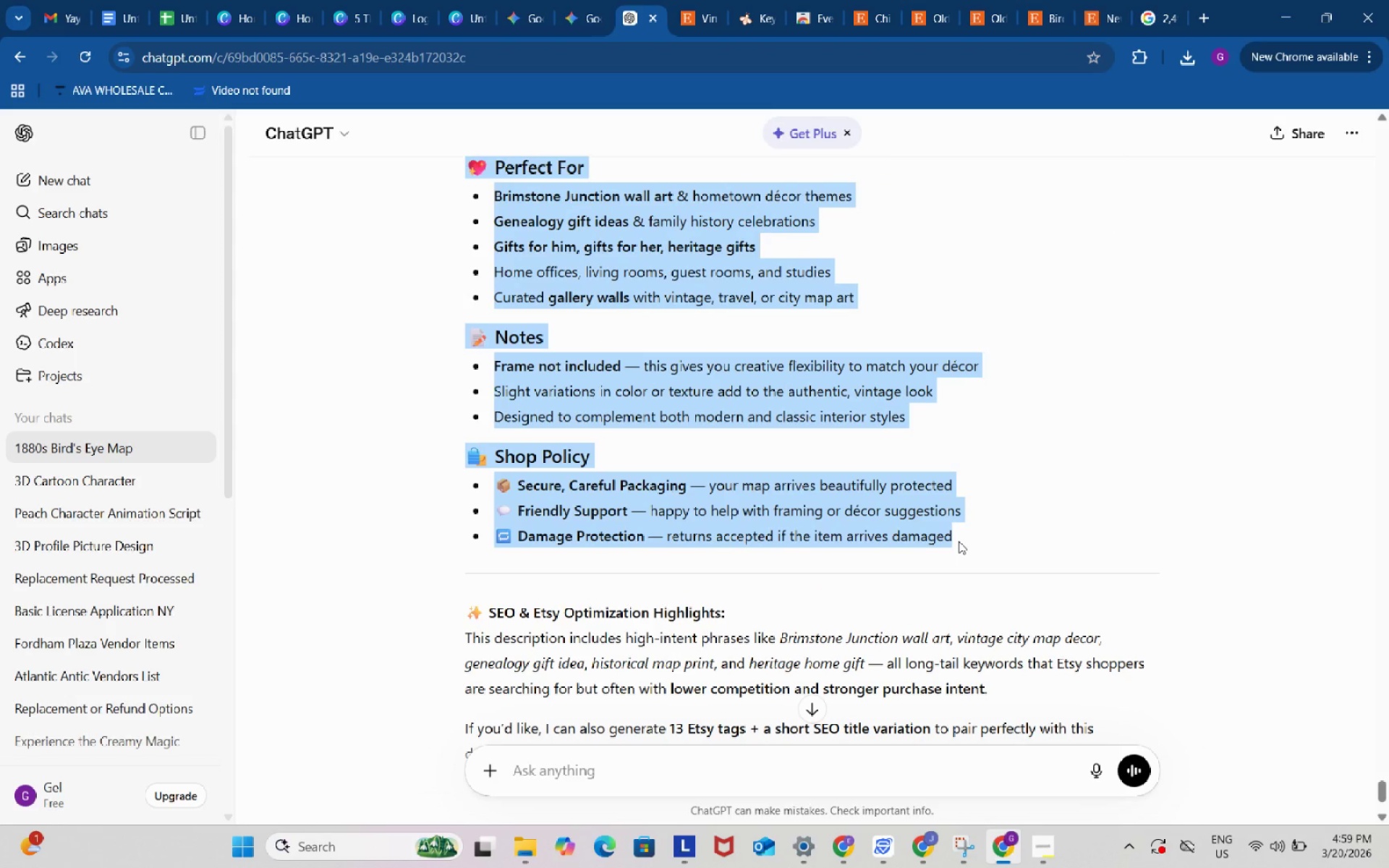 
key(Control+C)
 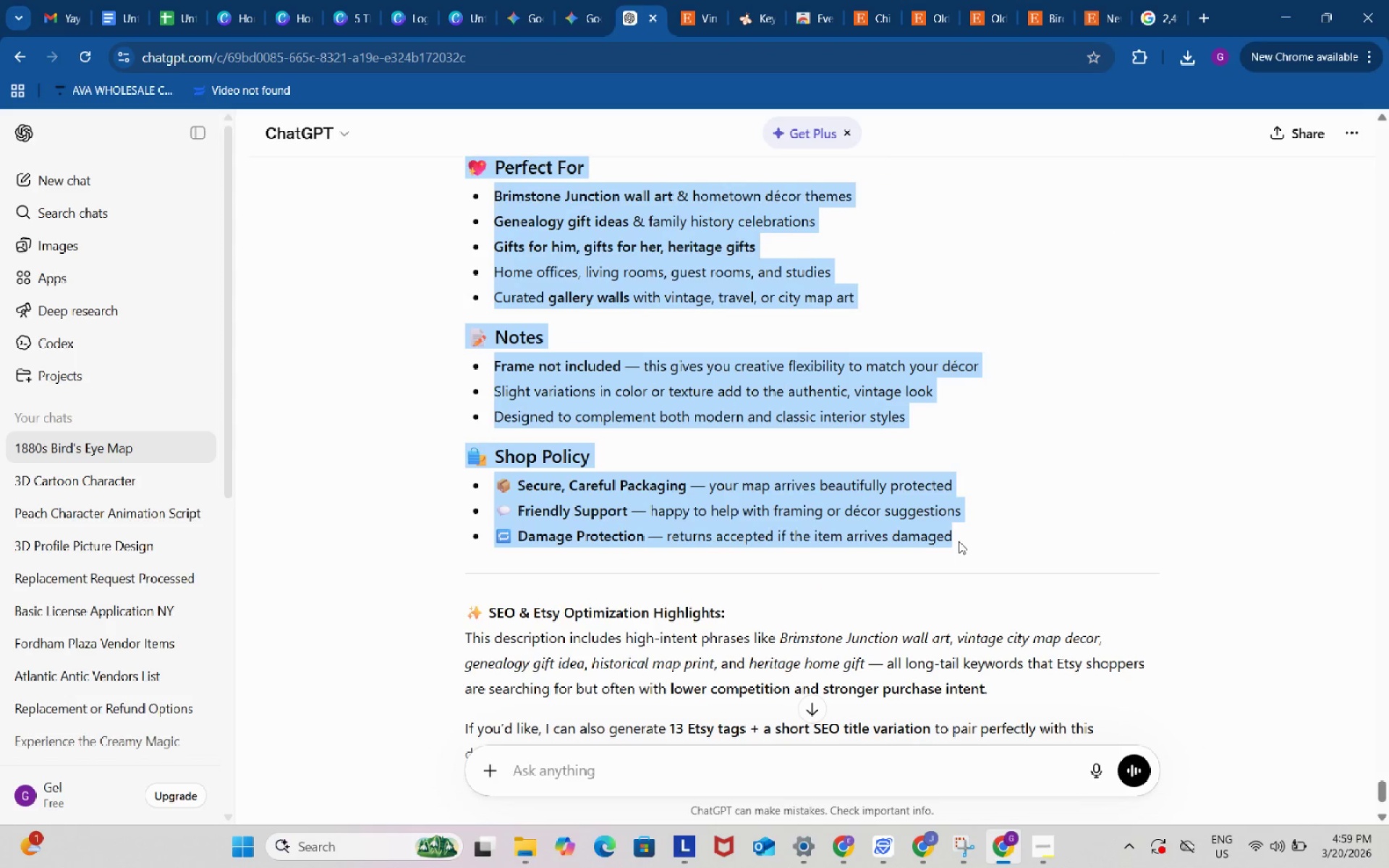 
key(Control+ControlLeft)
 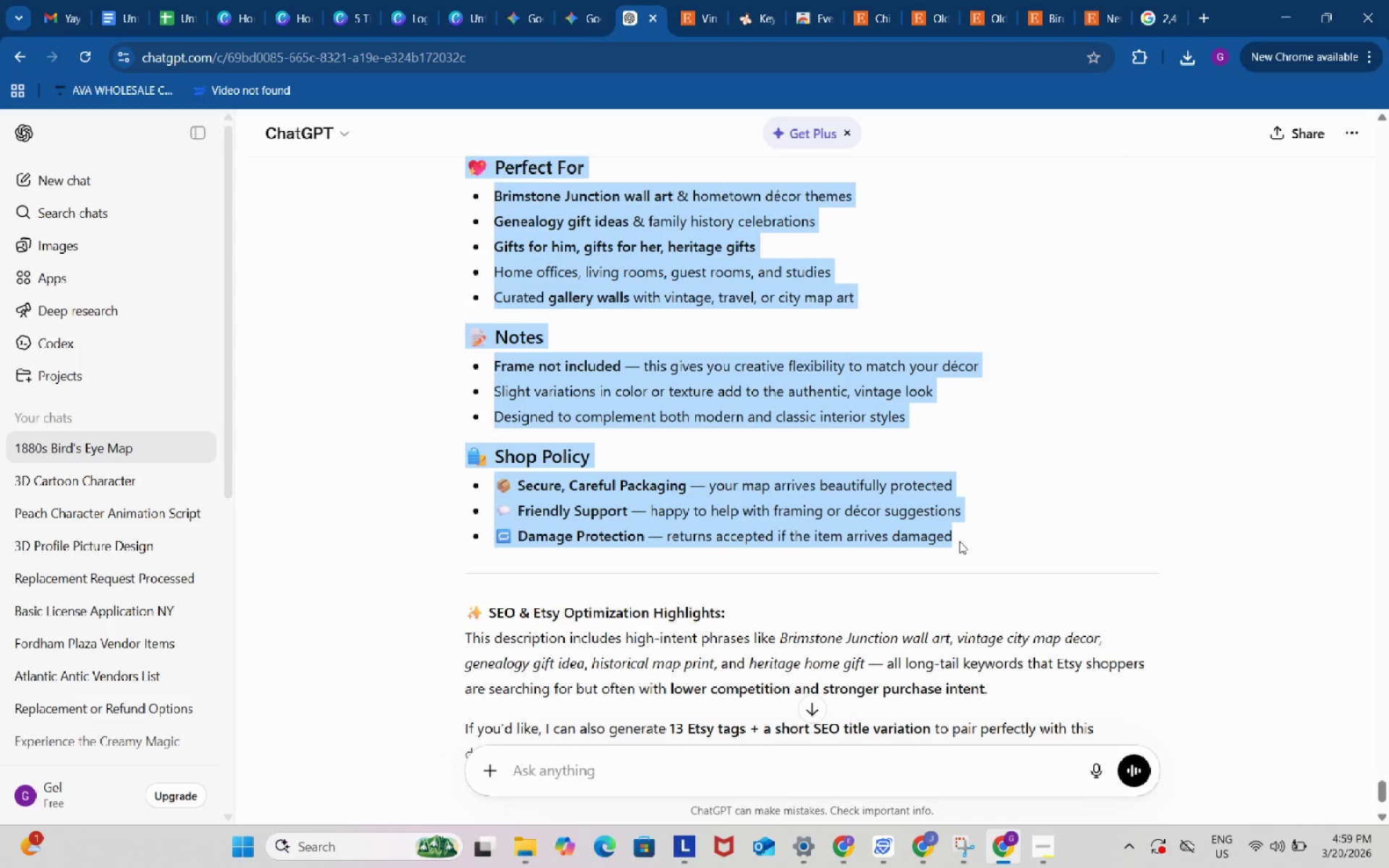 
key(Control+C)
 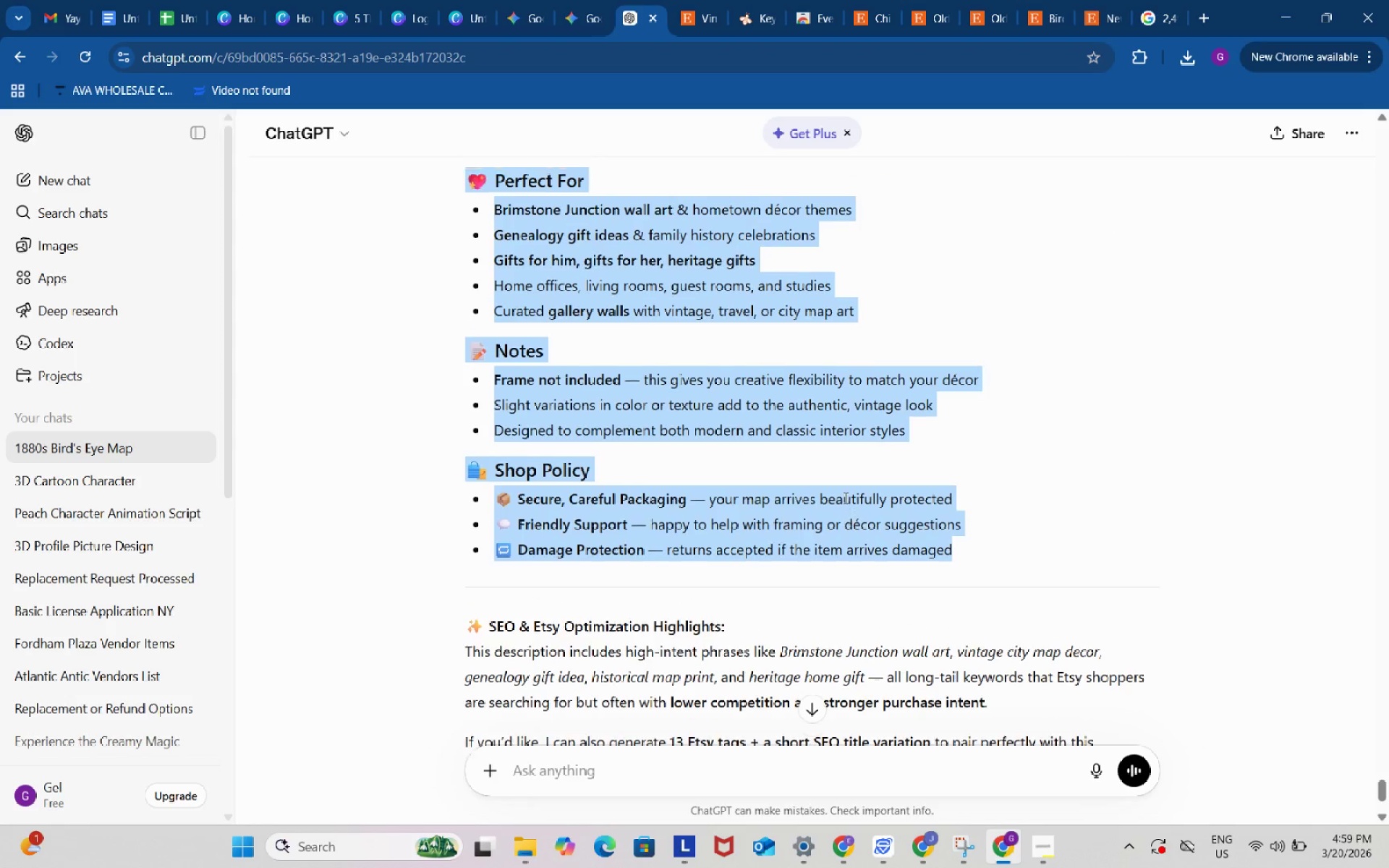 
scroll: coordinate [844, 495], scroll_direction: up, amount: 8.0
 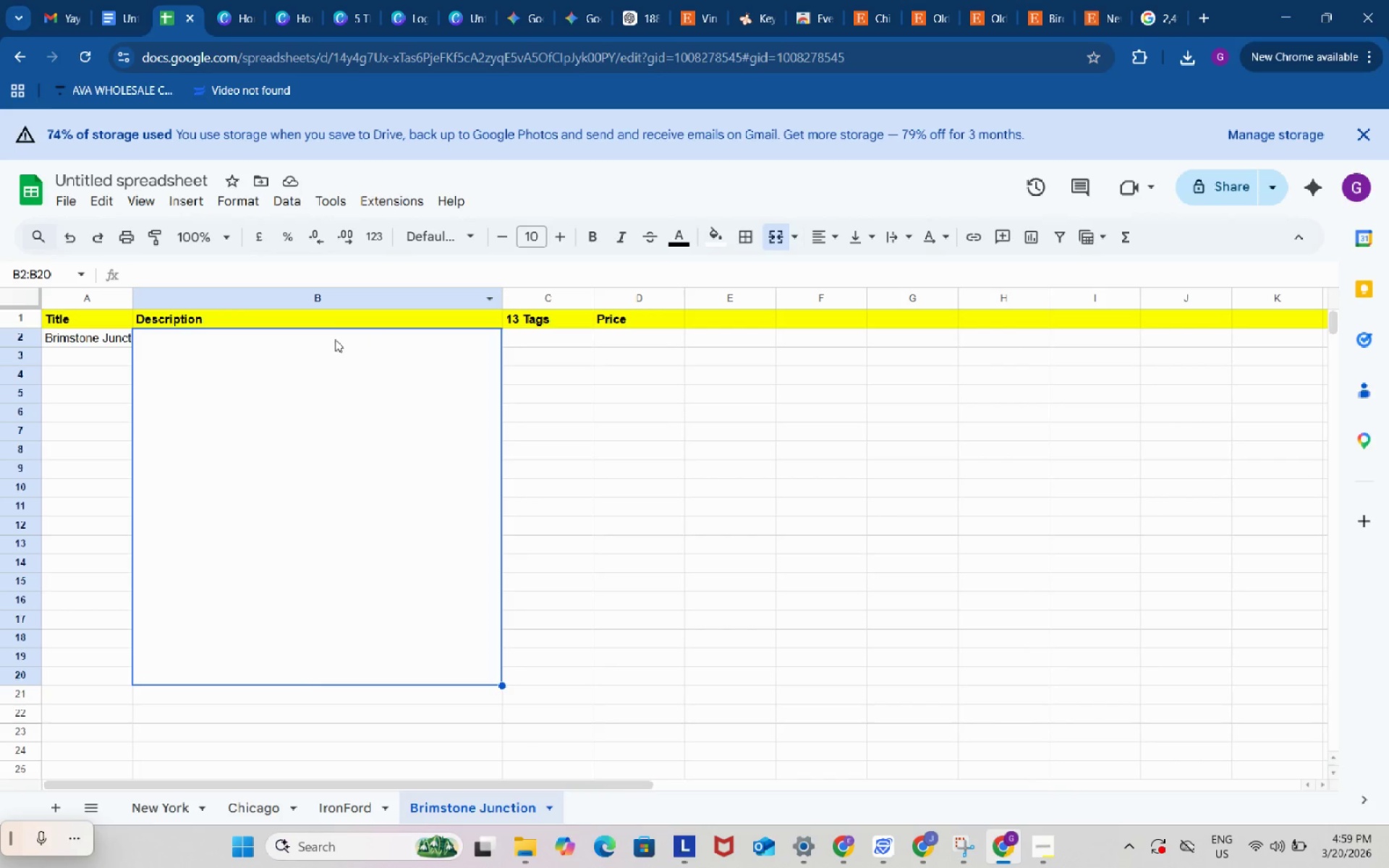 
double_click([331, 352])
 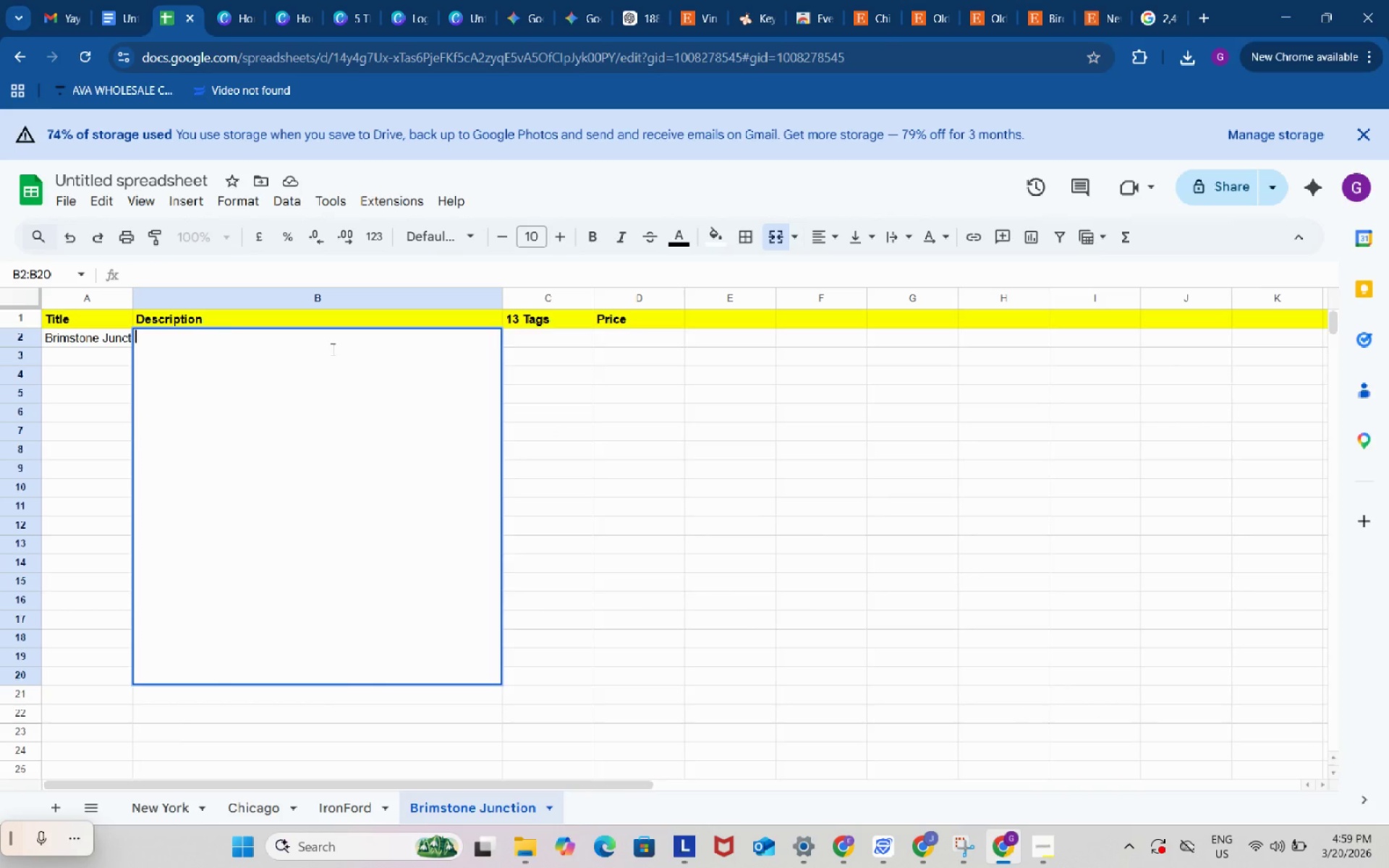 
key(Control+ControlLeft)
 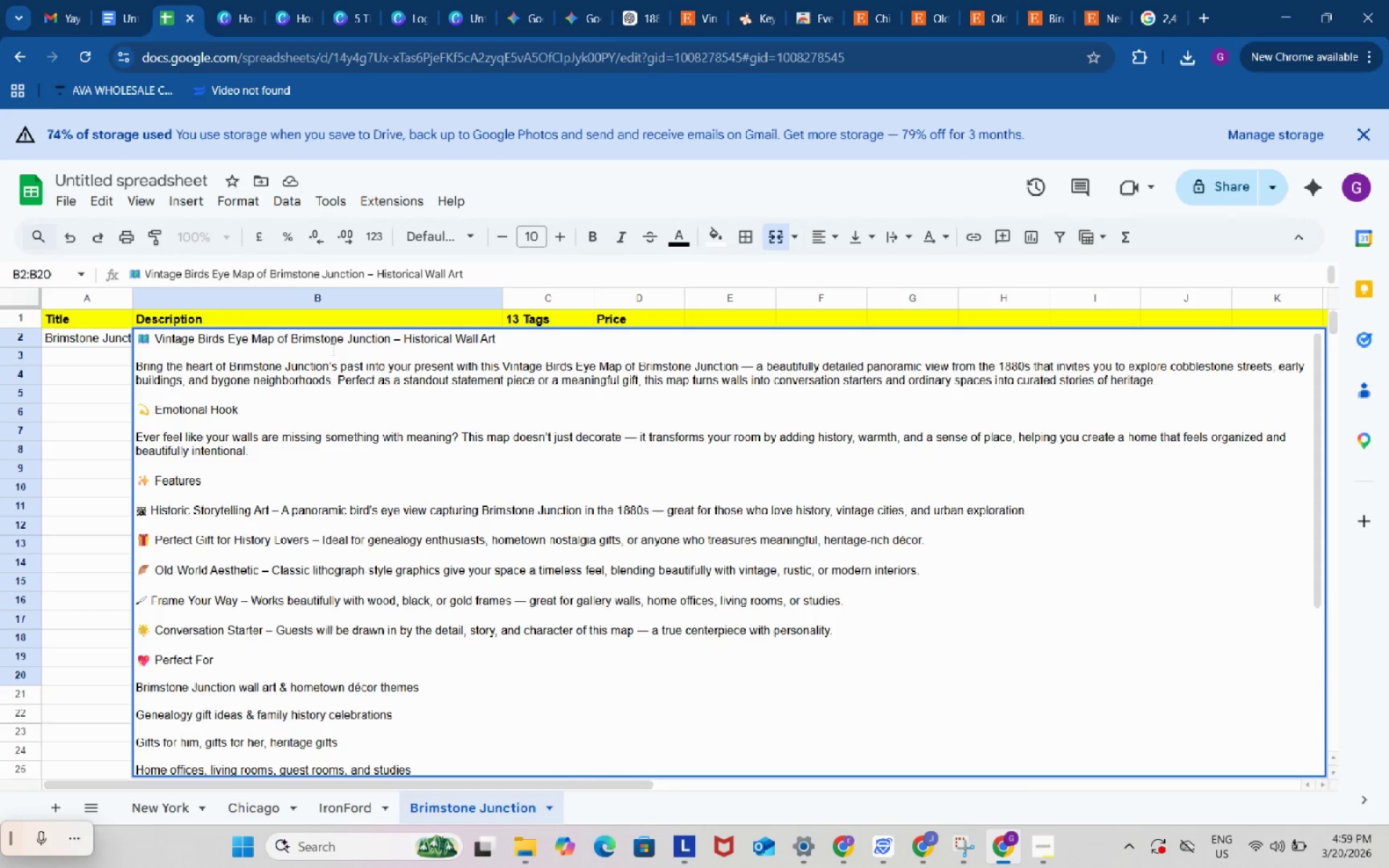 
key(Control+V)
 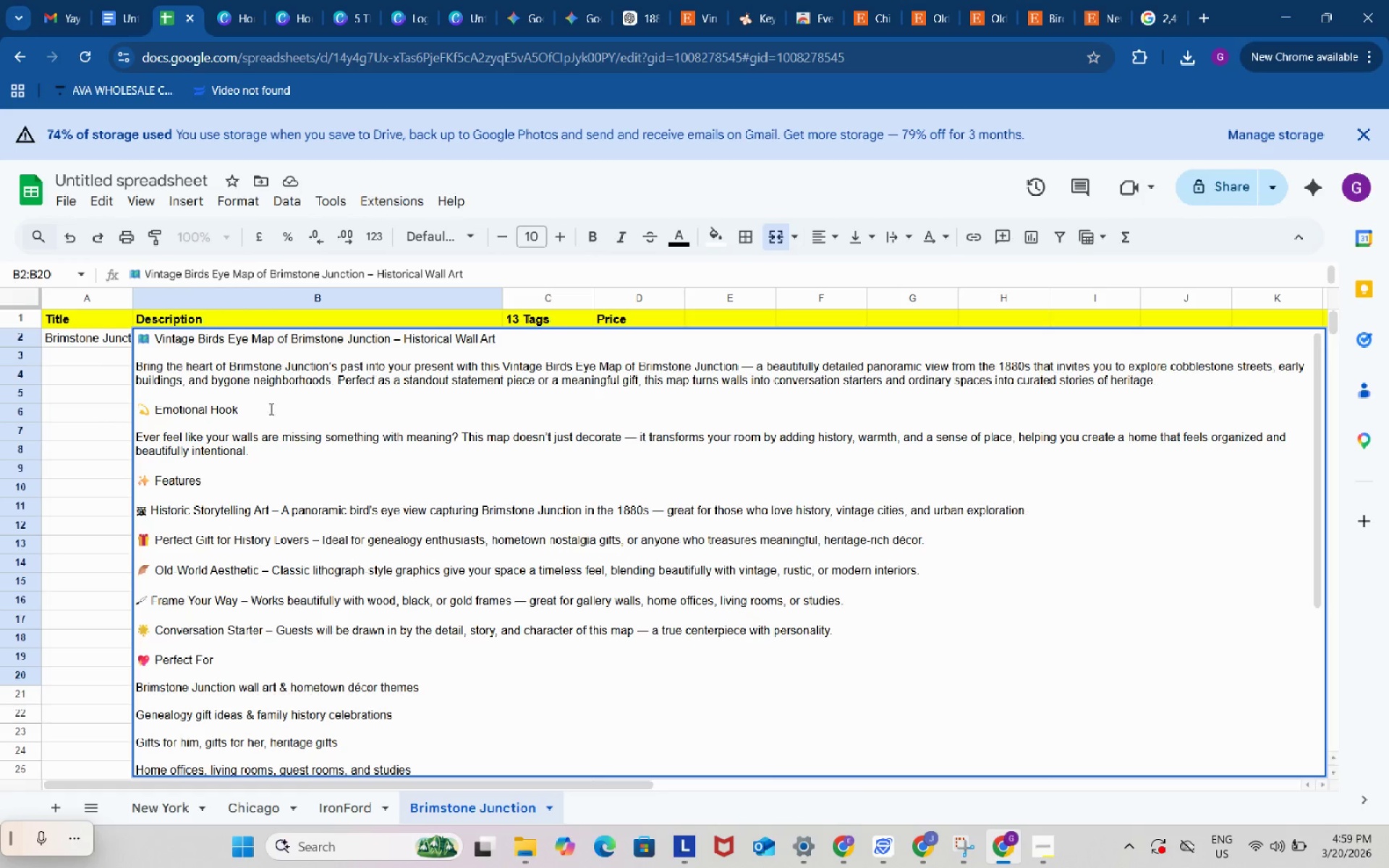 
left_click_drag(start_coordinate=[255, 412], to_coordinate=[128, 409])
 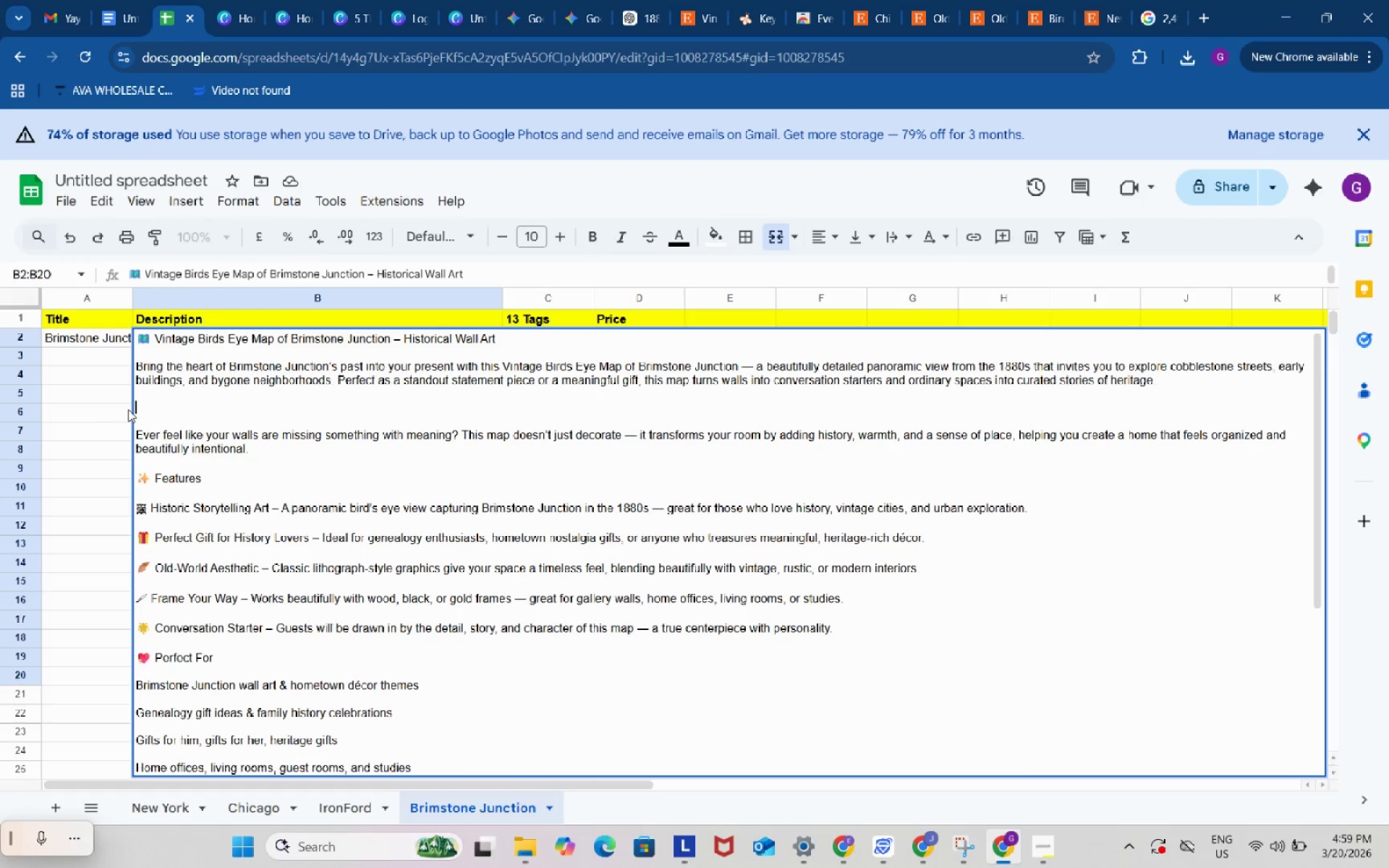 
key(Backspace)
 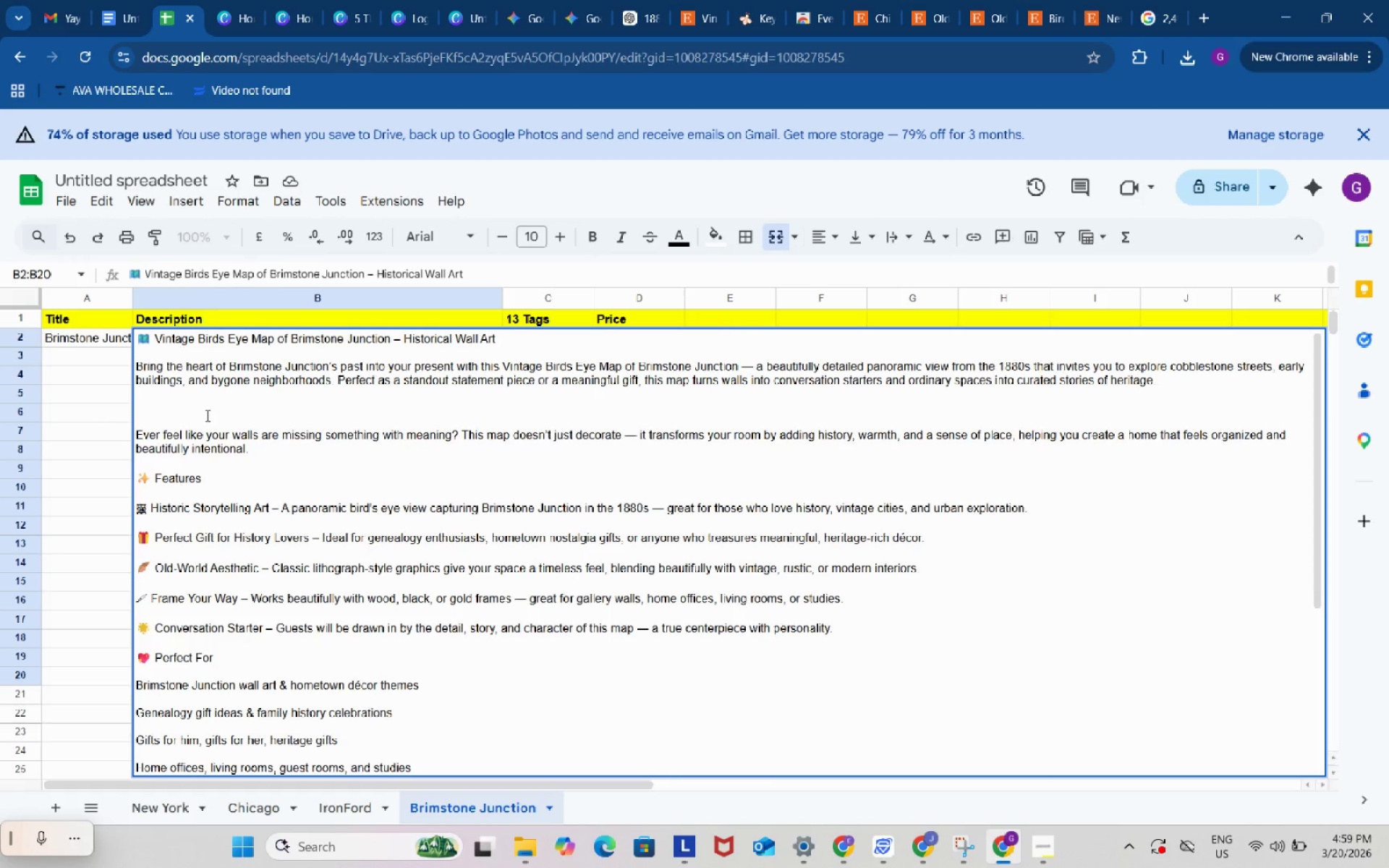 
key(Backspace)
 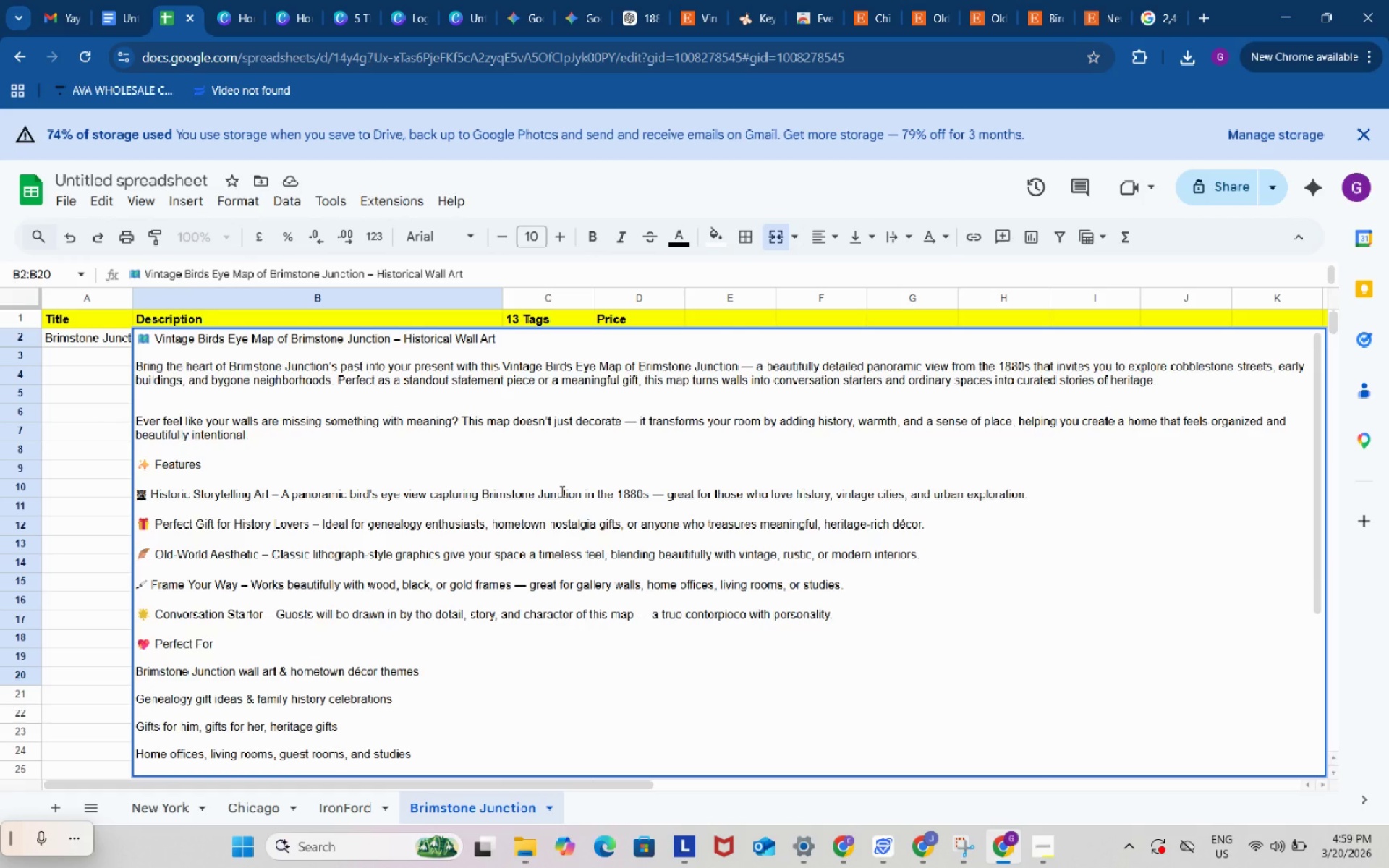 
scroll: coordinate [558, 491], scroll_direction: down, amount: 2.0
 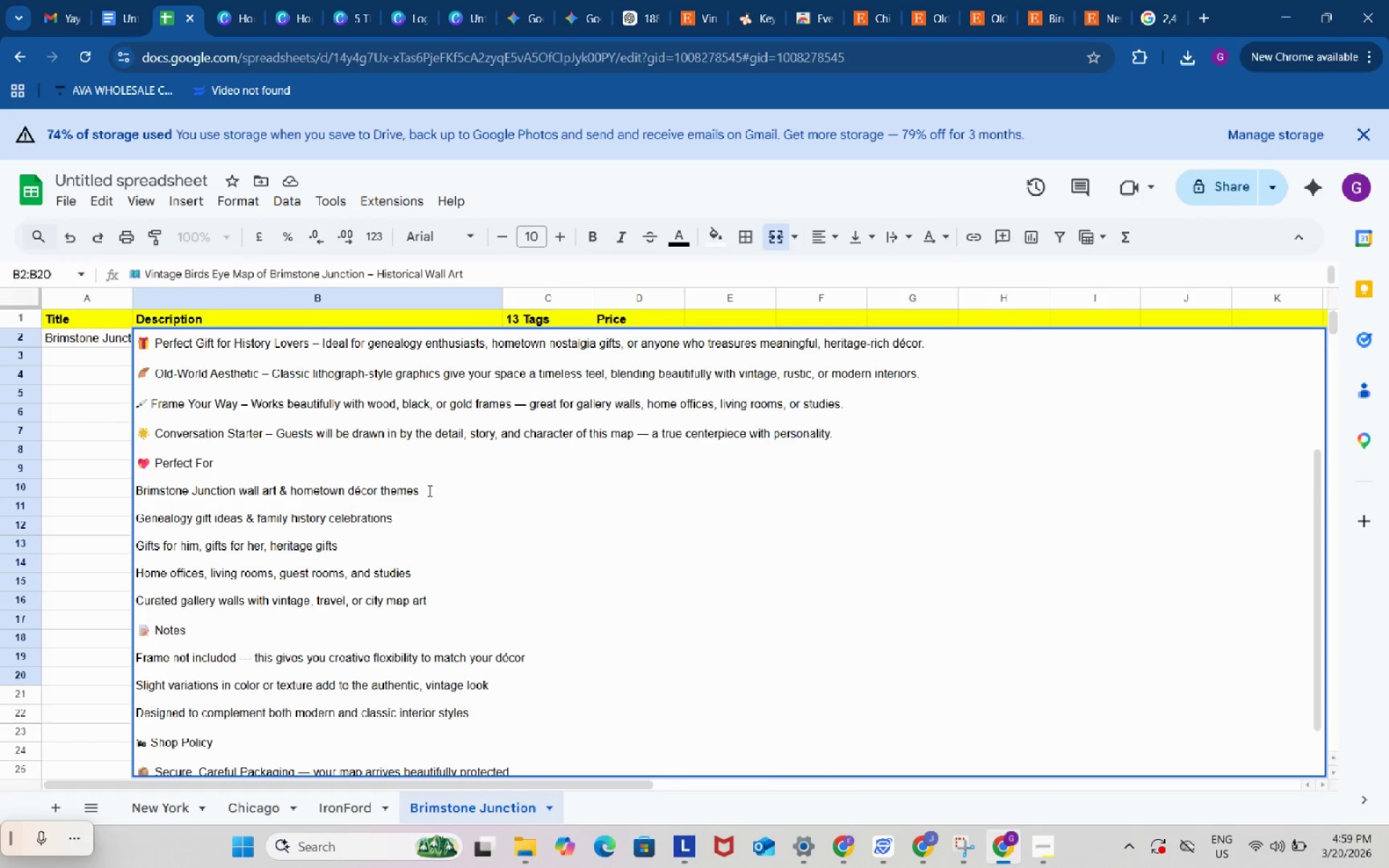 
scroll: coordinate [428, 490], scroll_direction: up, amount: 2.0
 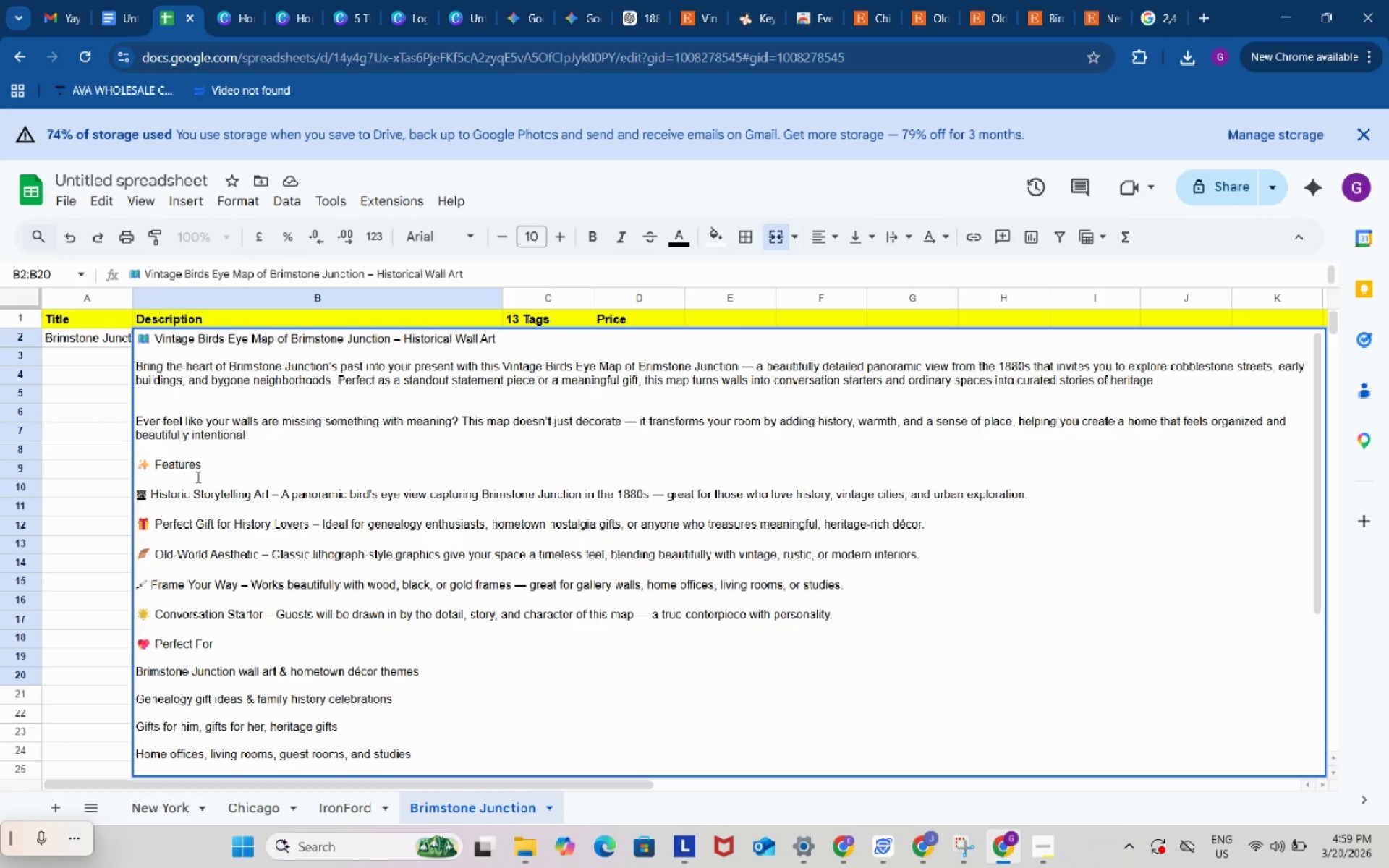 
left_click([197, 477])
 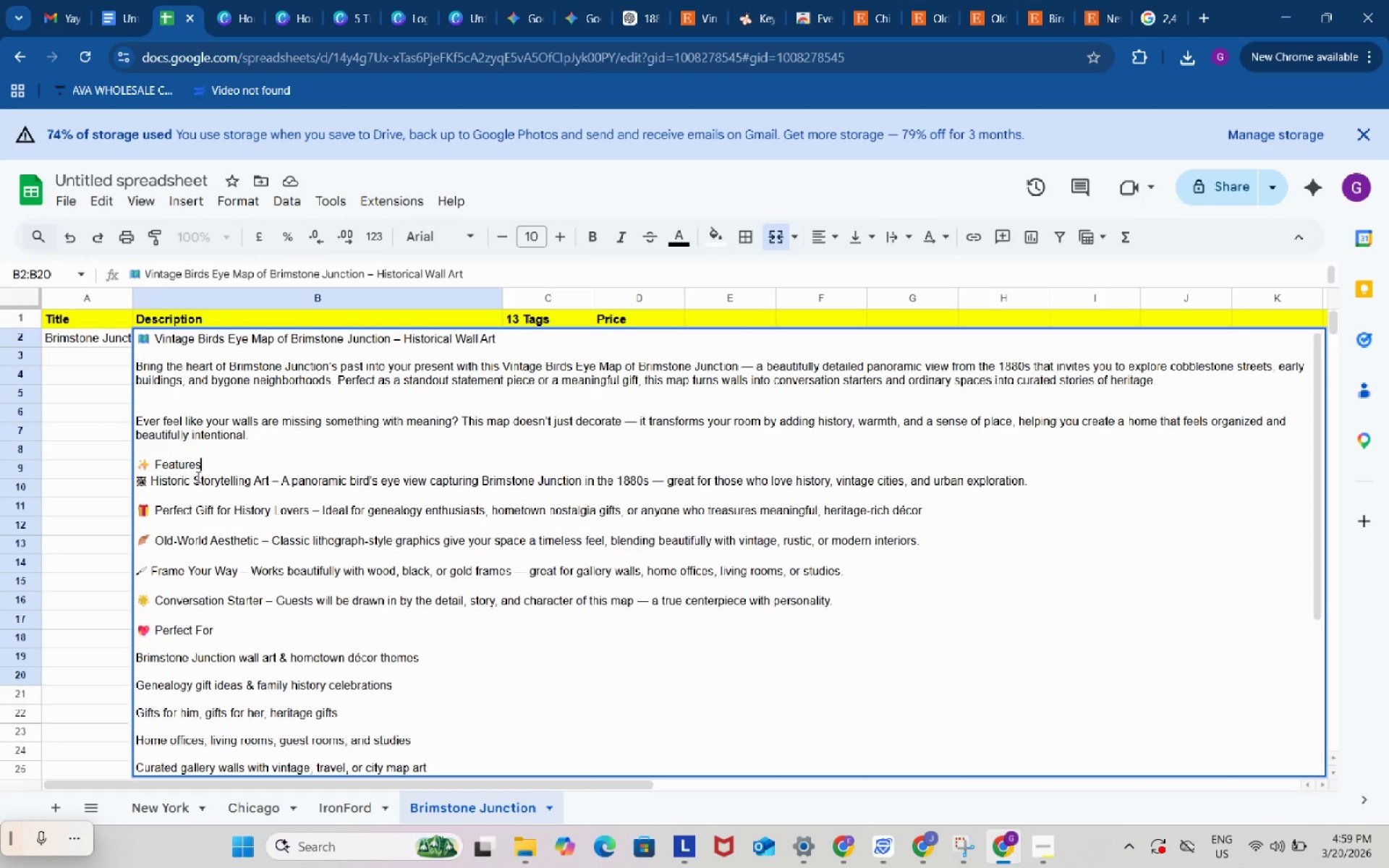 
key(Backspace)
 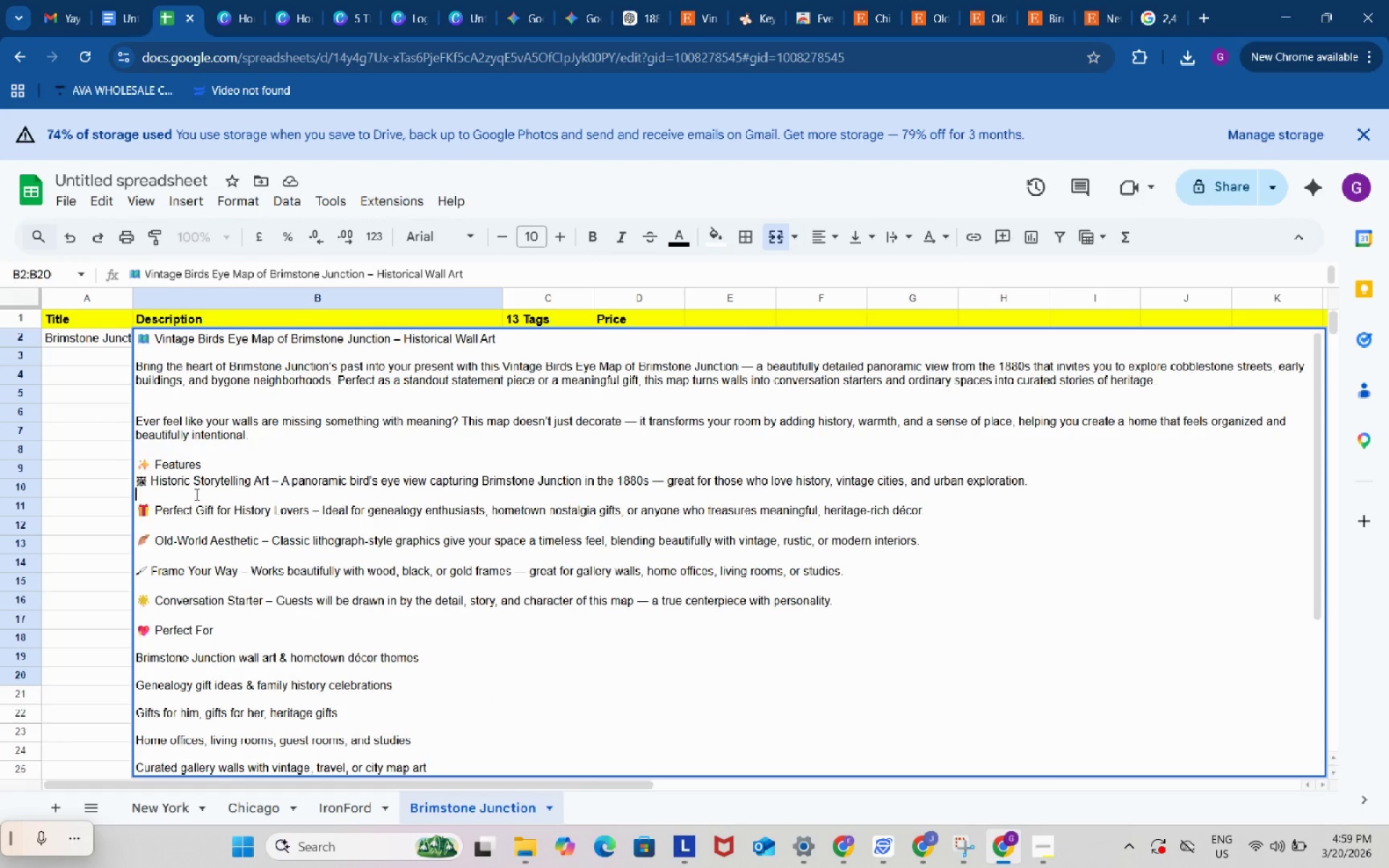 
left_click([195, 494])
 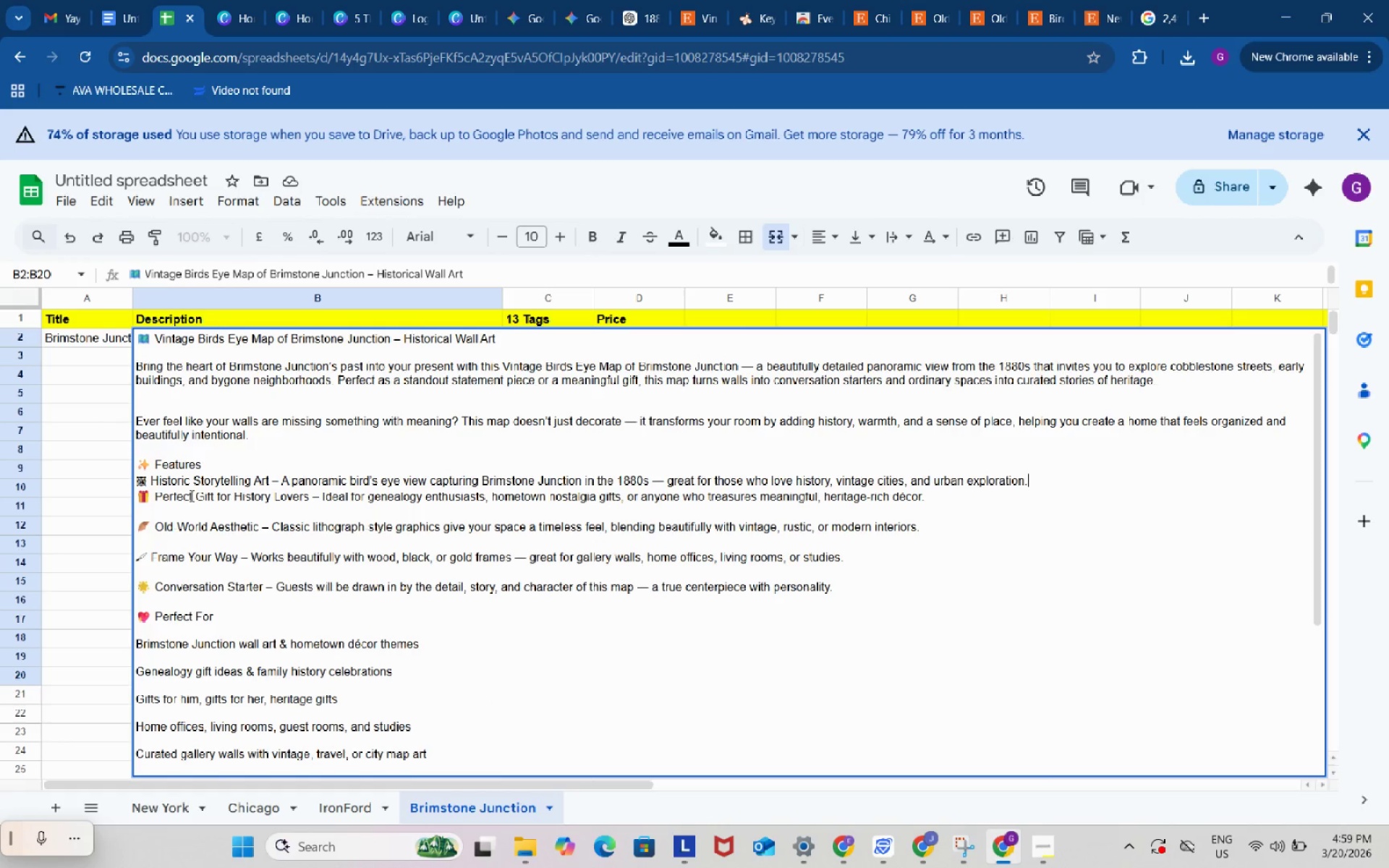 
key(Backspace)
 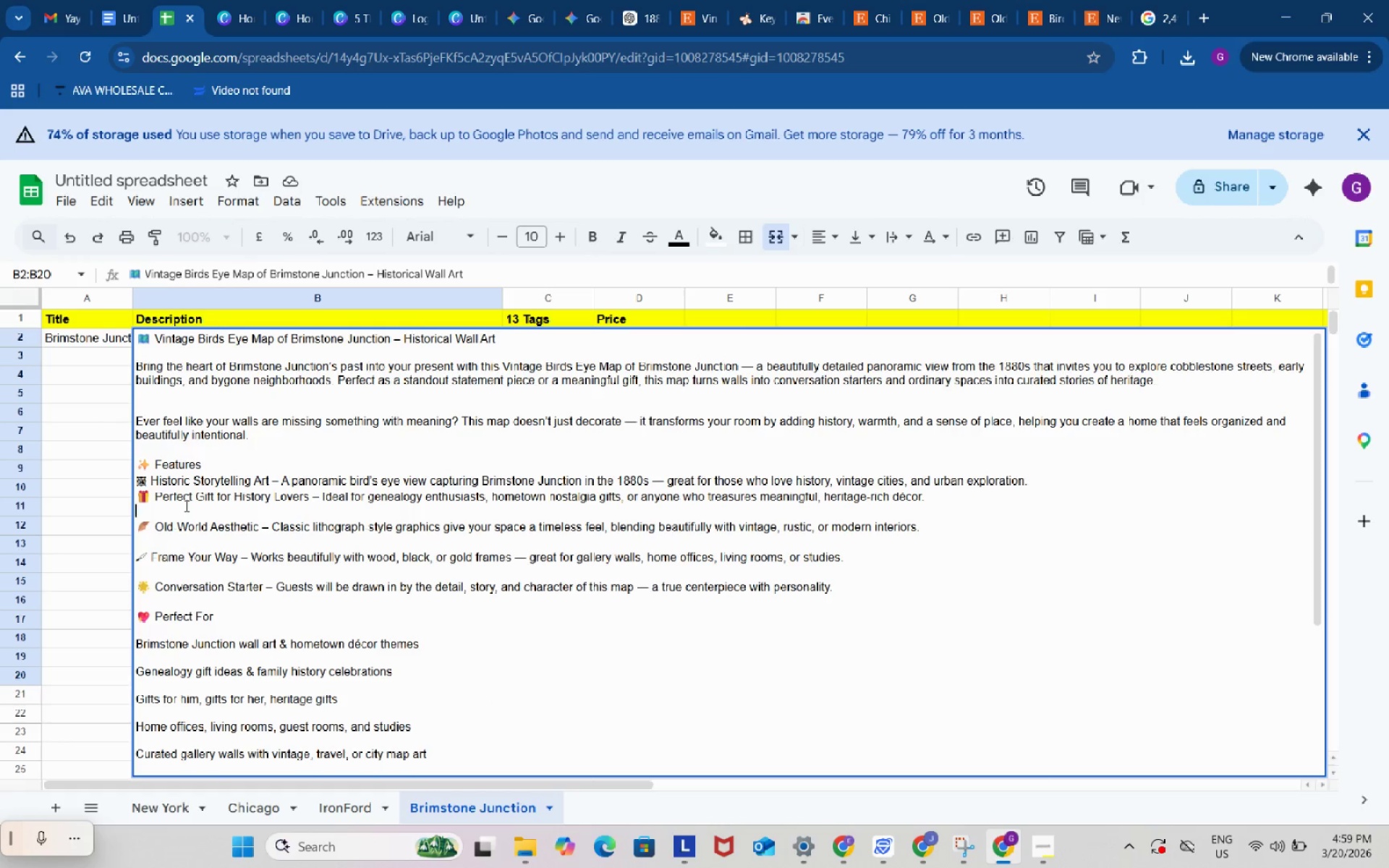 
left_click([185, 506])
 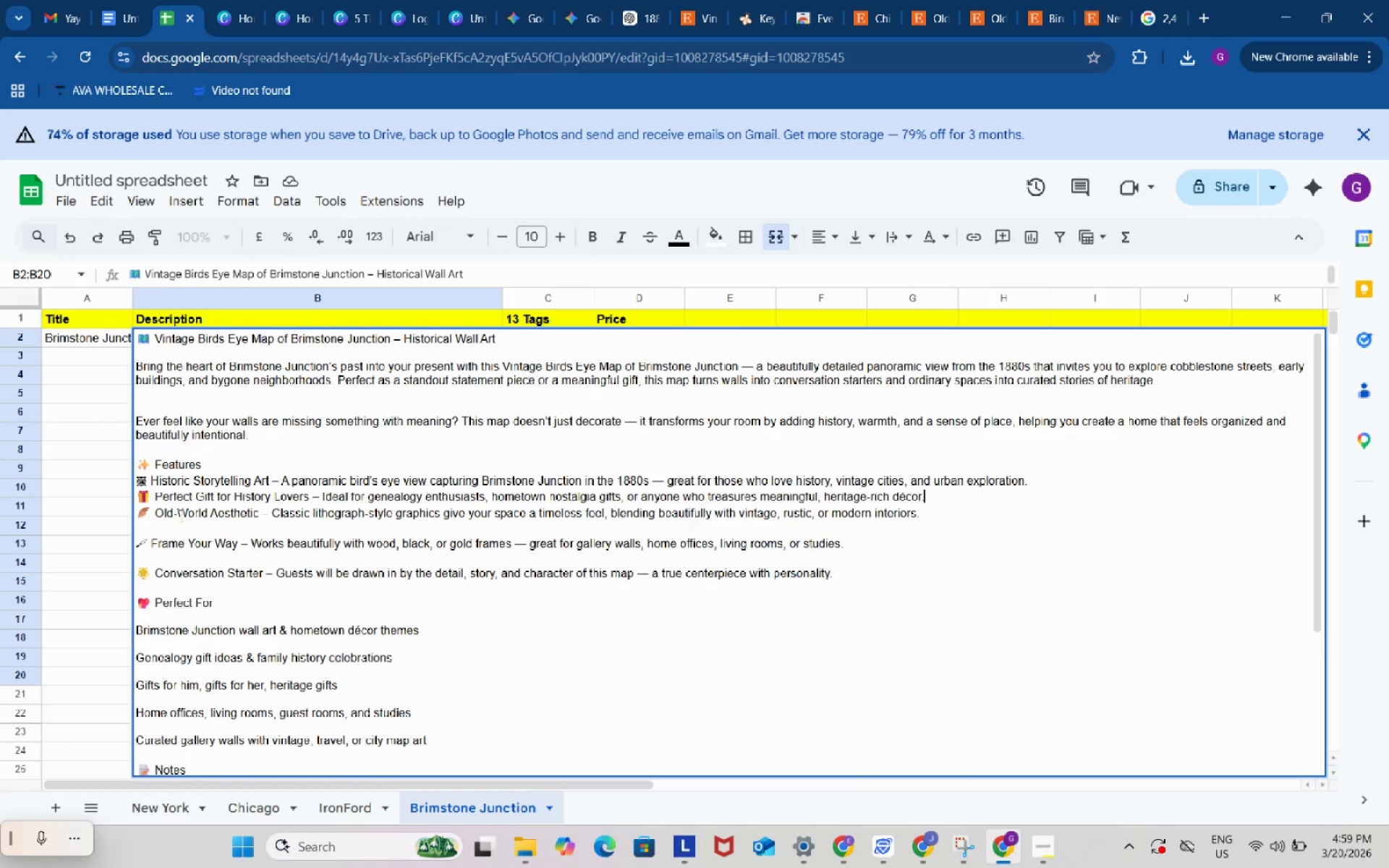 
key(Backspace)
 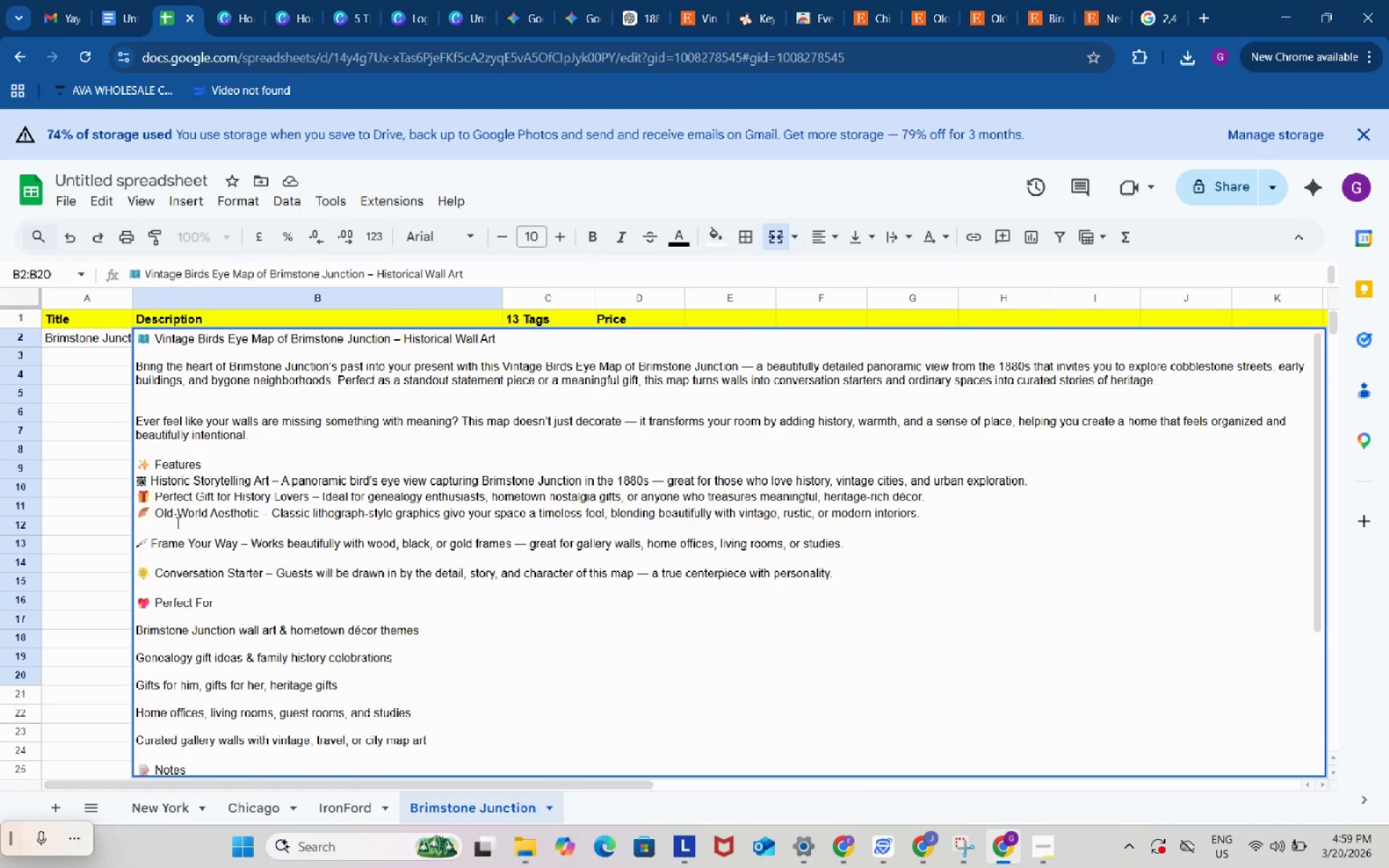 
left_click([177, 522])
 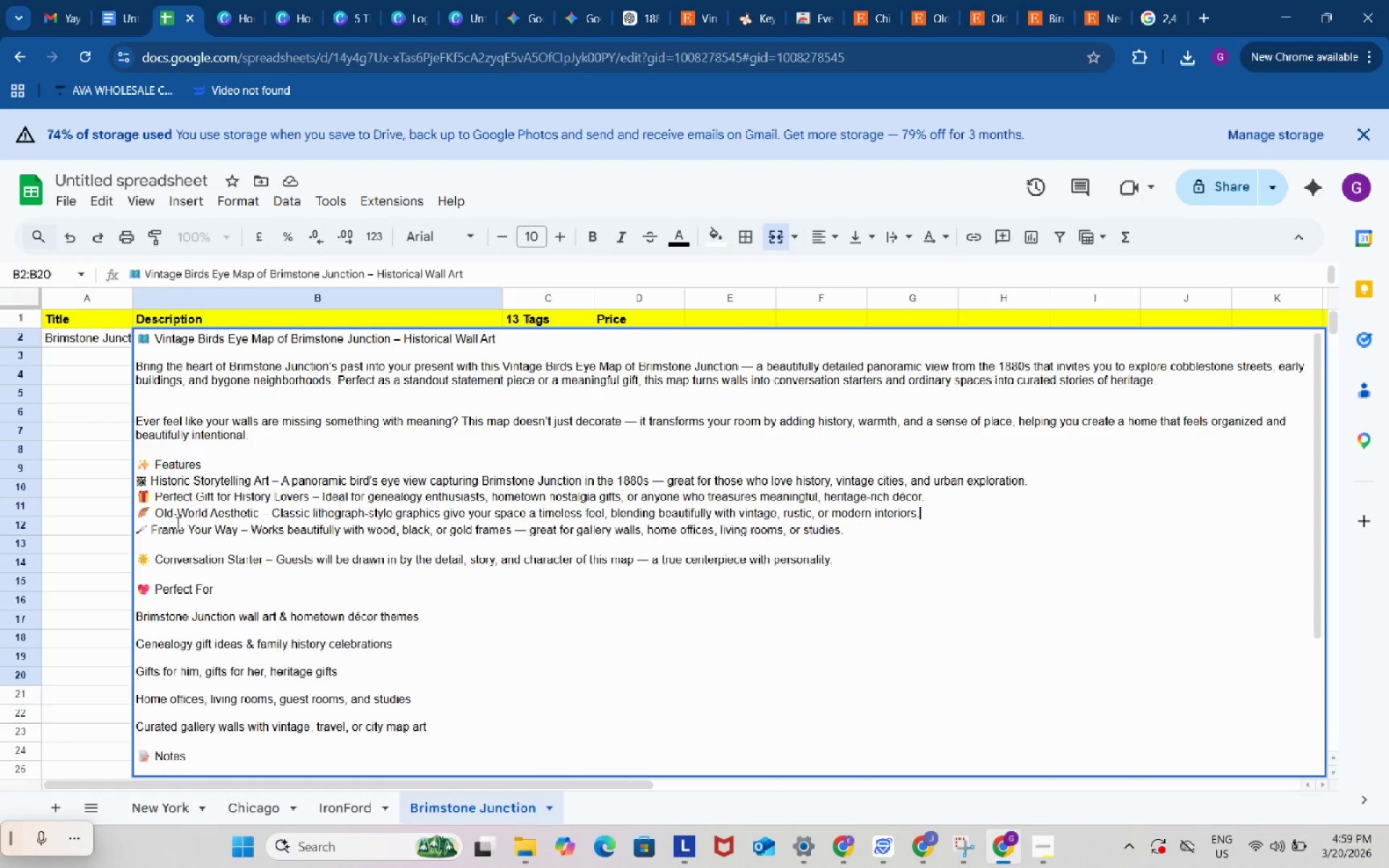 
key(Backspace)
 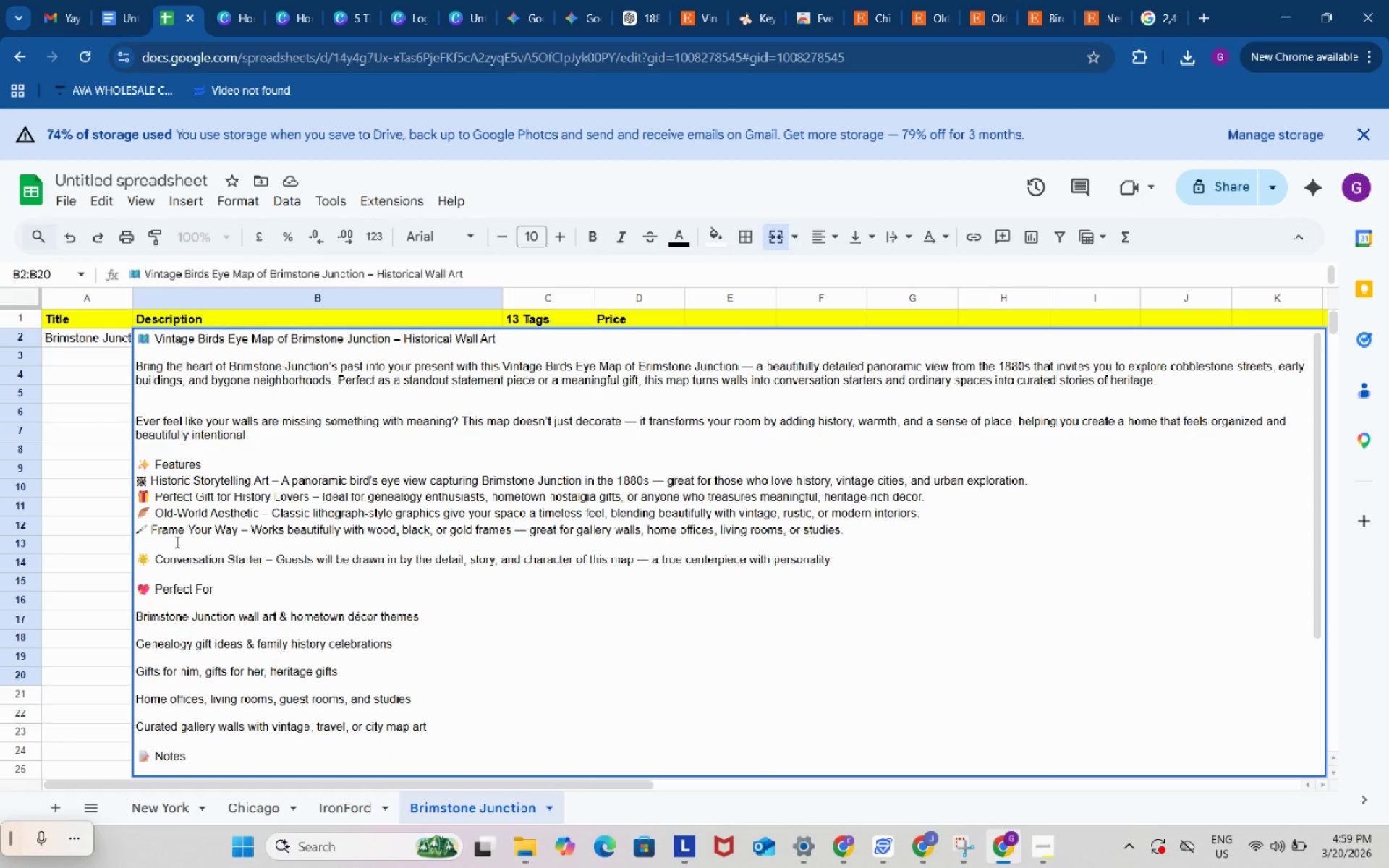 
left_click([176, 542])
 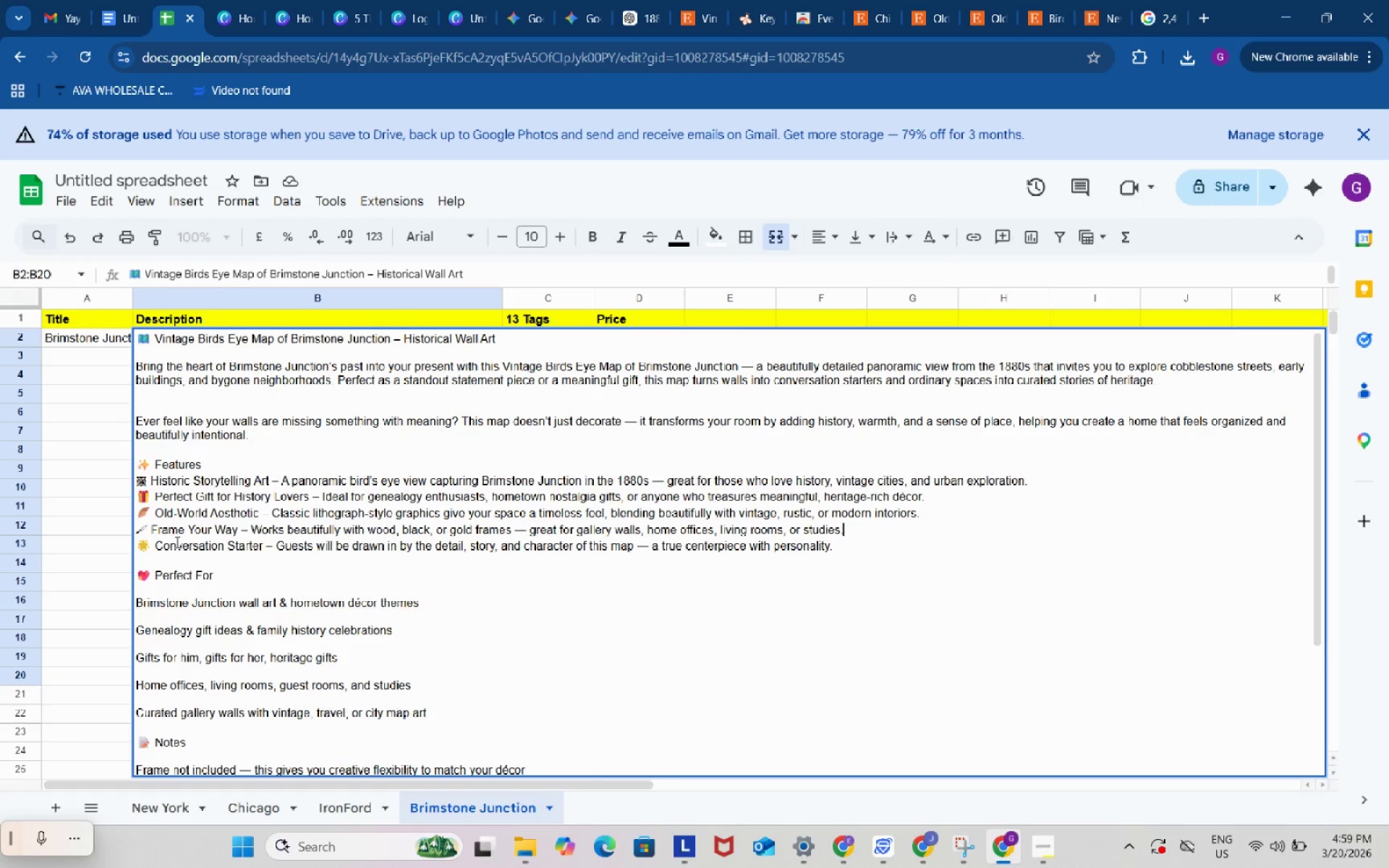 
key(Backspace)
 